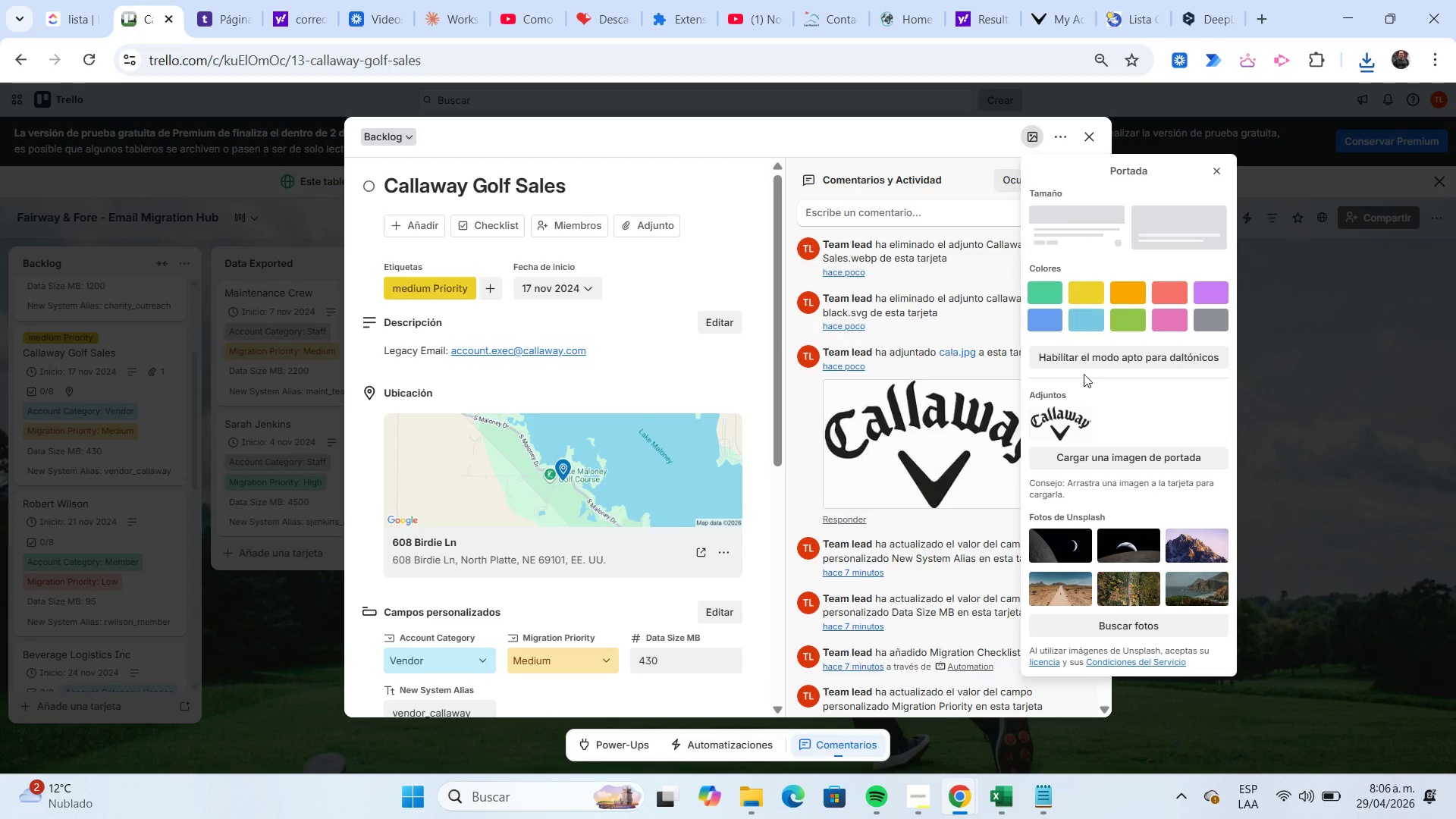 
left_click([1072, 419])
 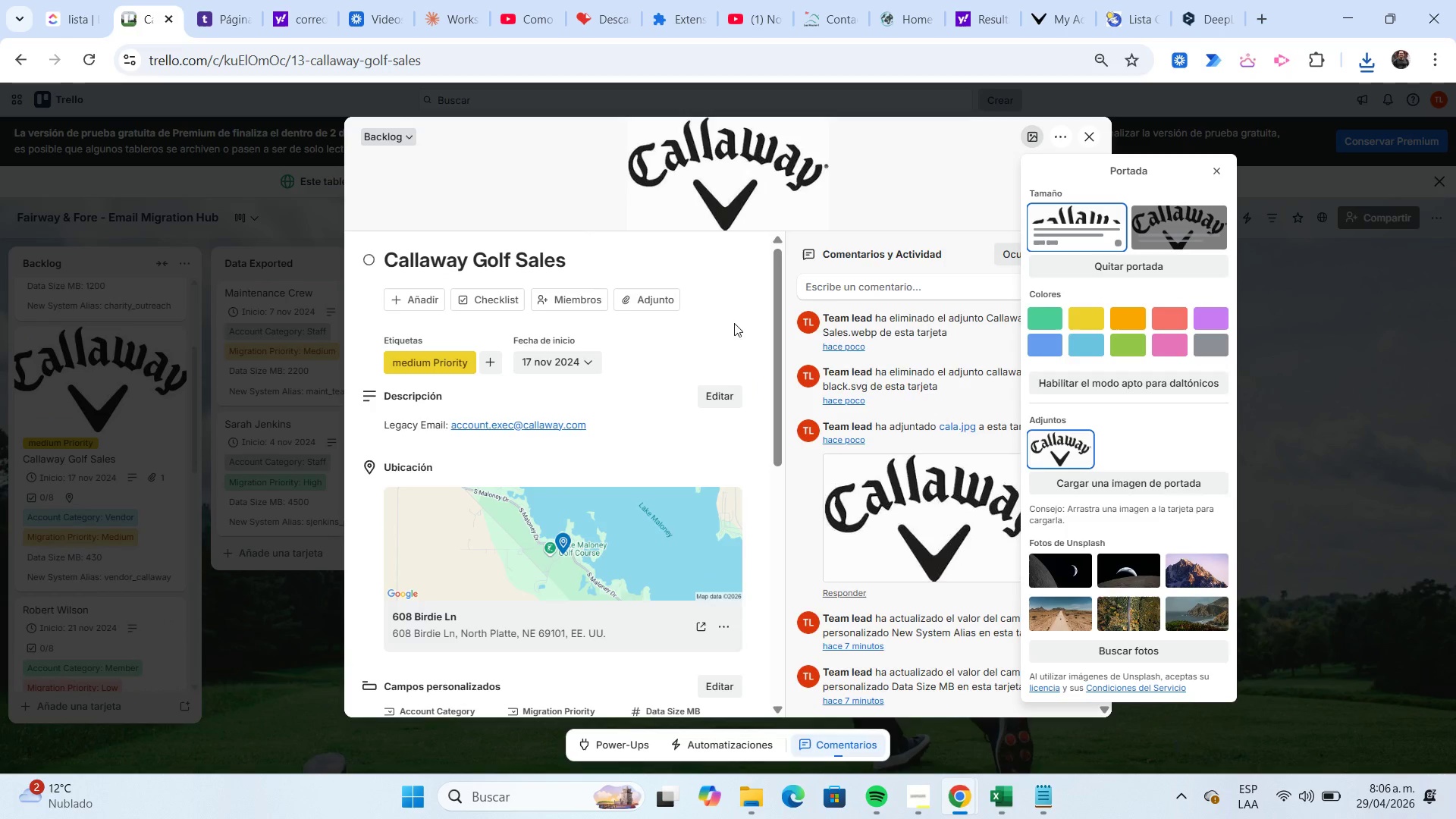 
mouse_move([835, 50])
 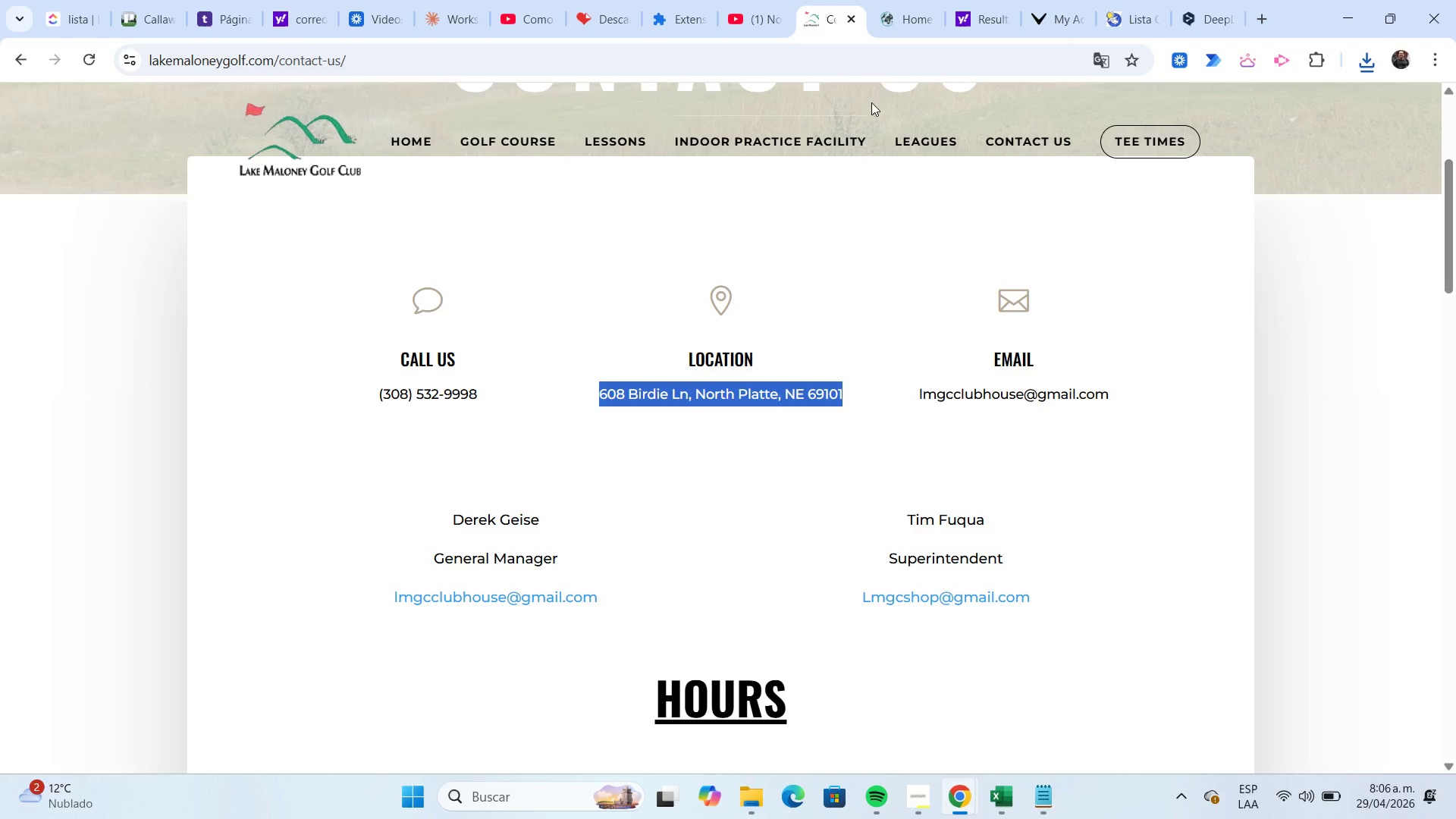 
left_click([917, 23])
 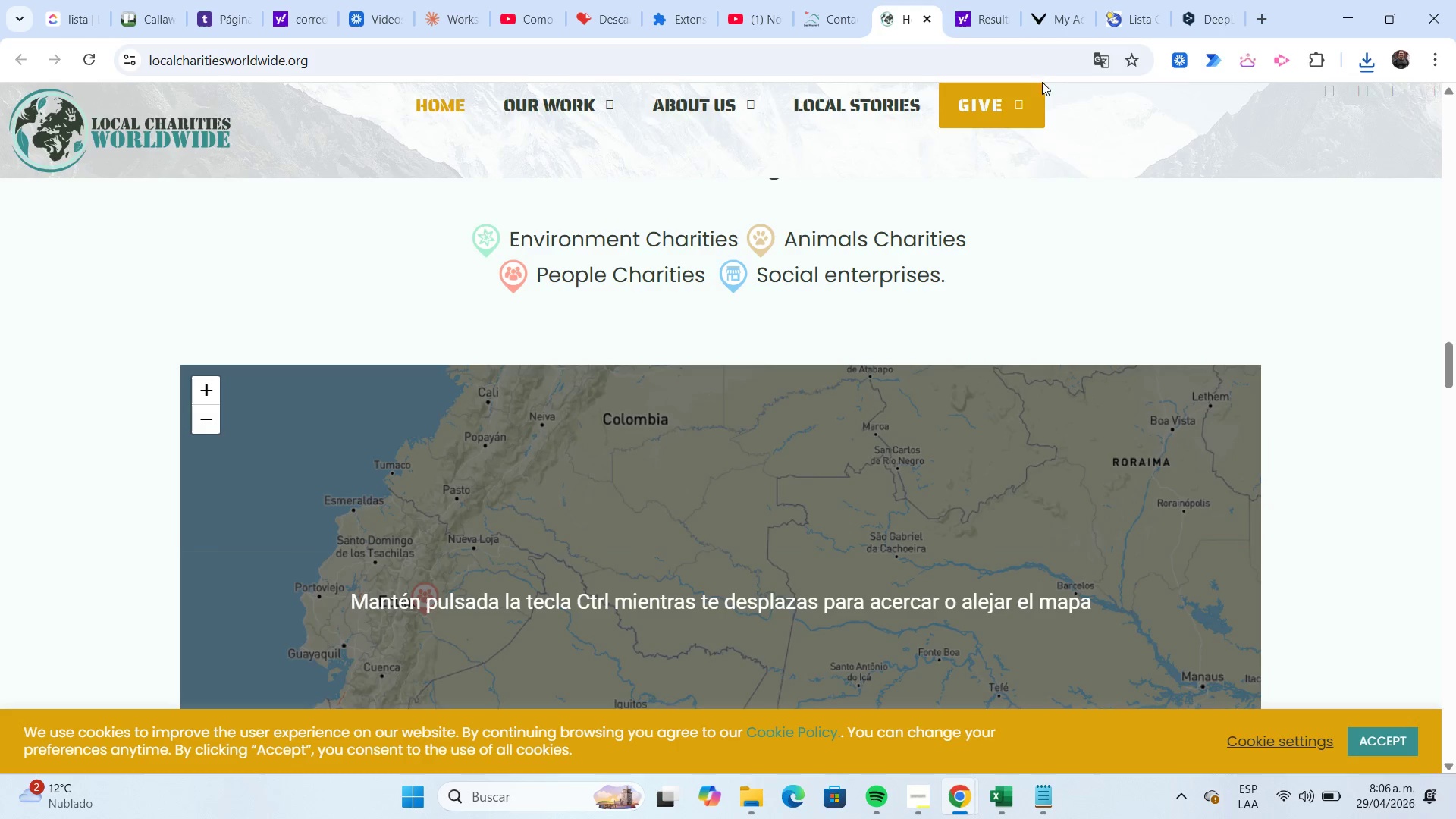 
left_click([1046, 32])
 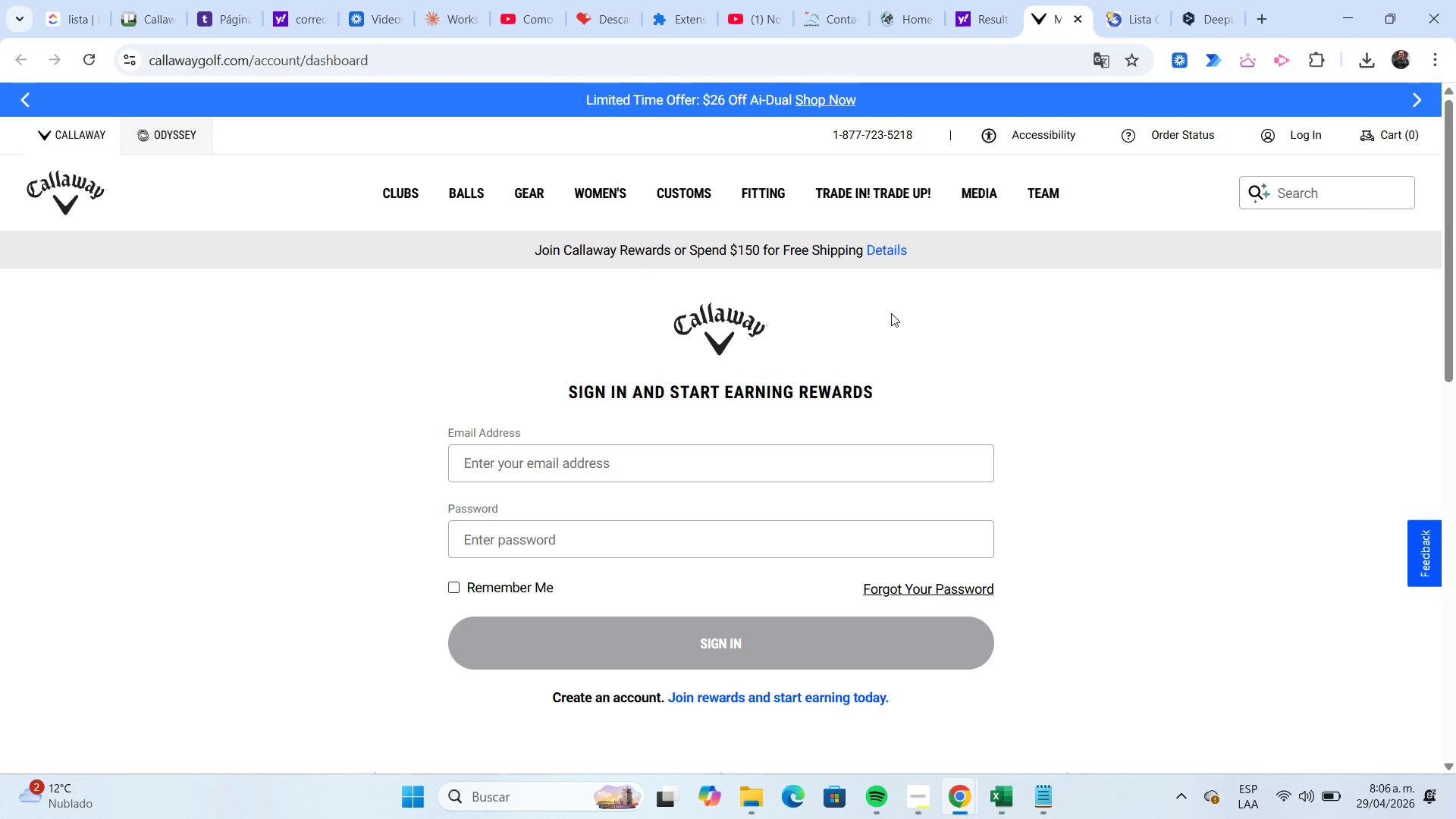 
wait(7.56)
 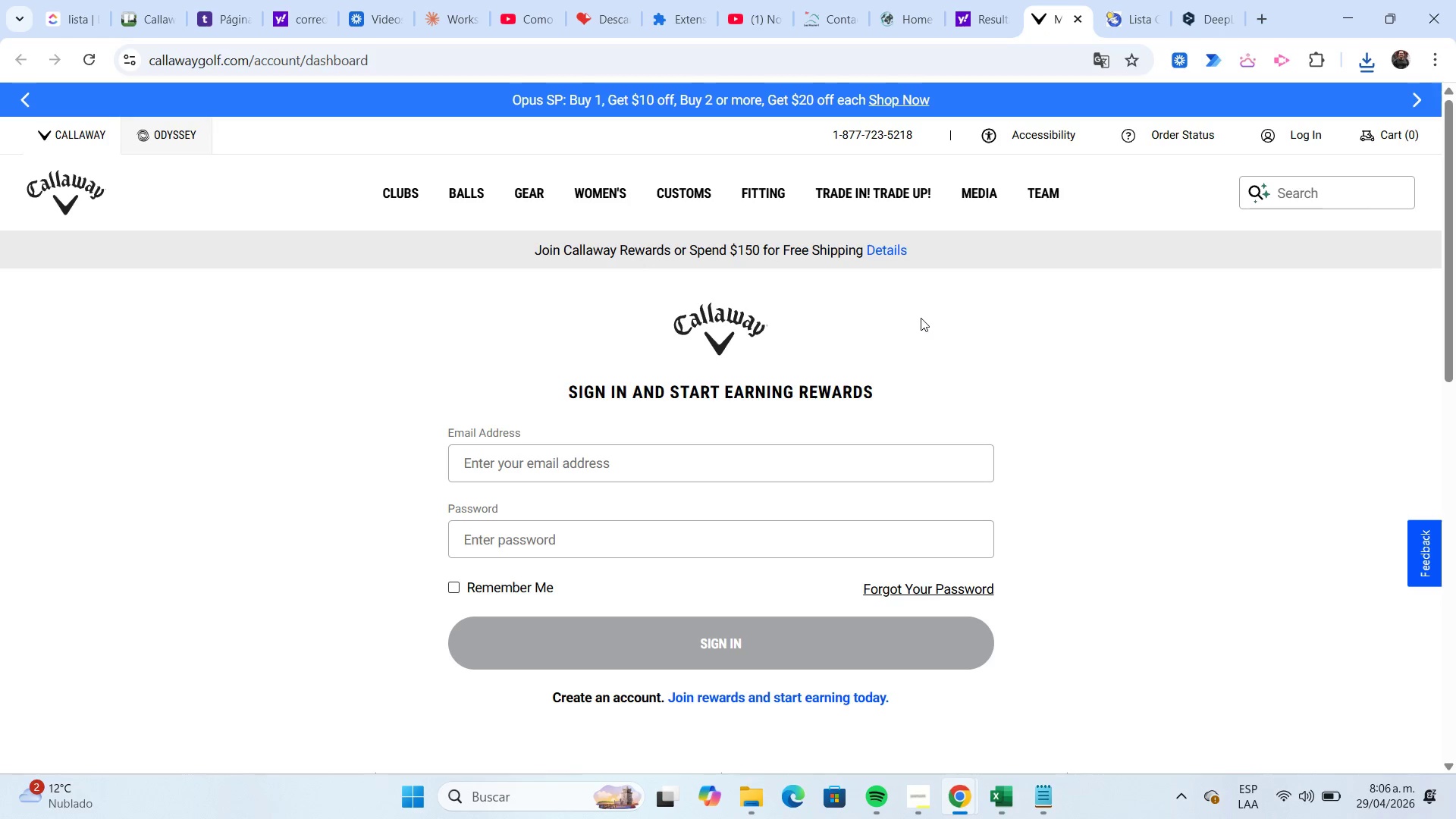 
left_click([419, 198])
 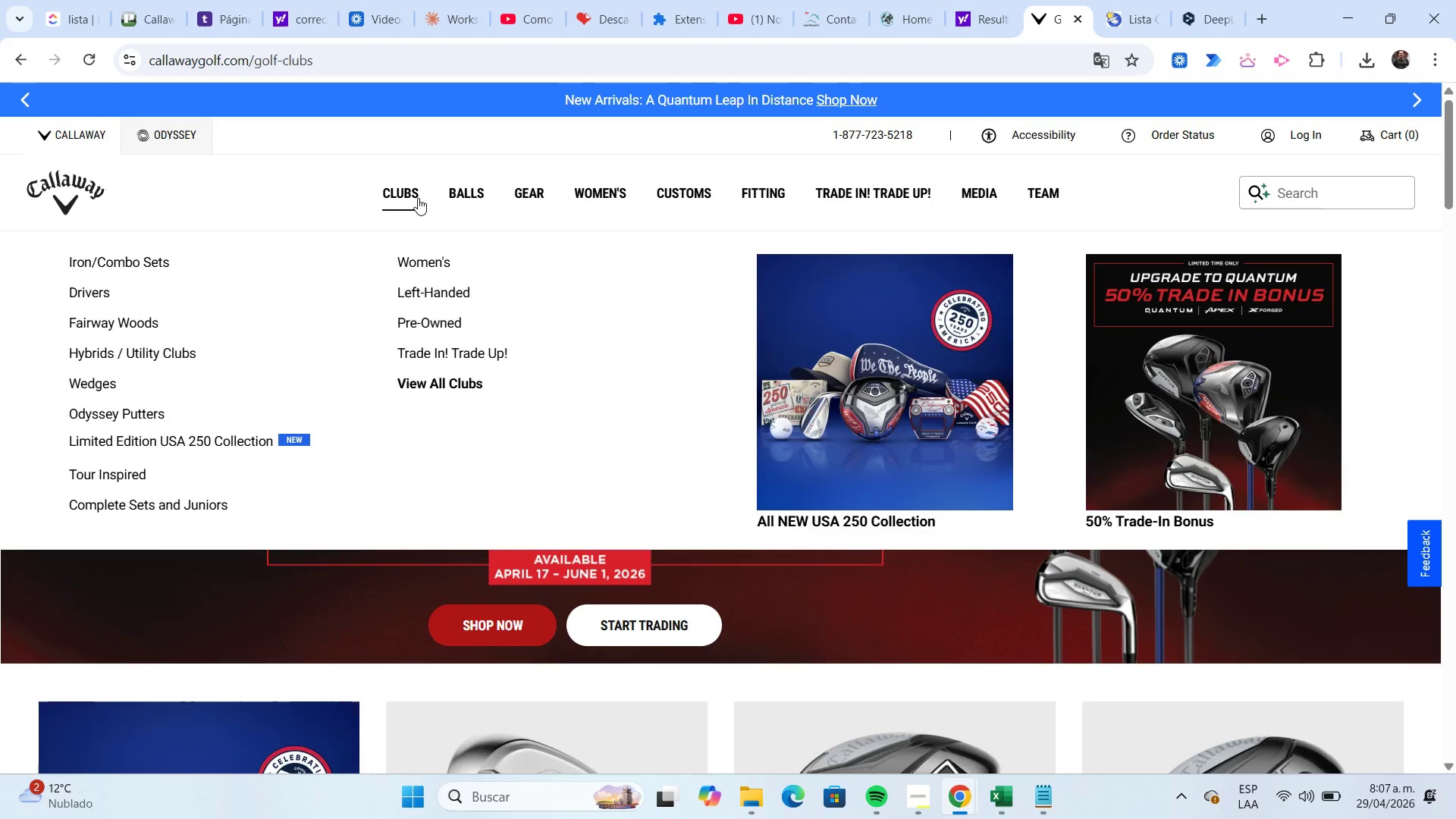 
scroll: coordinate [626, 384], scroll_direction: down, amount: 5.0
 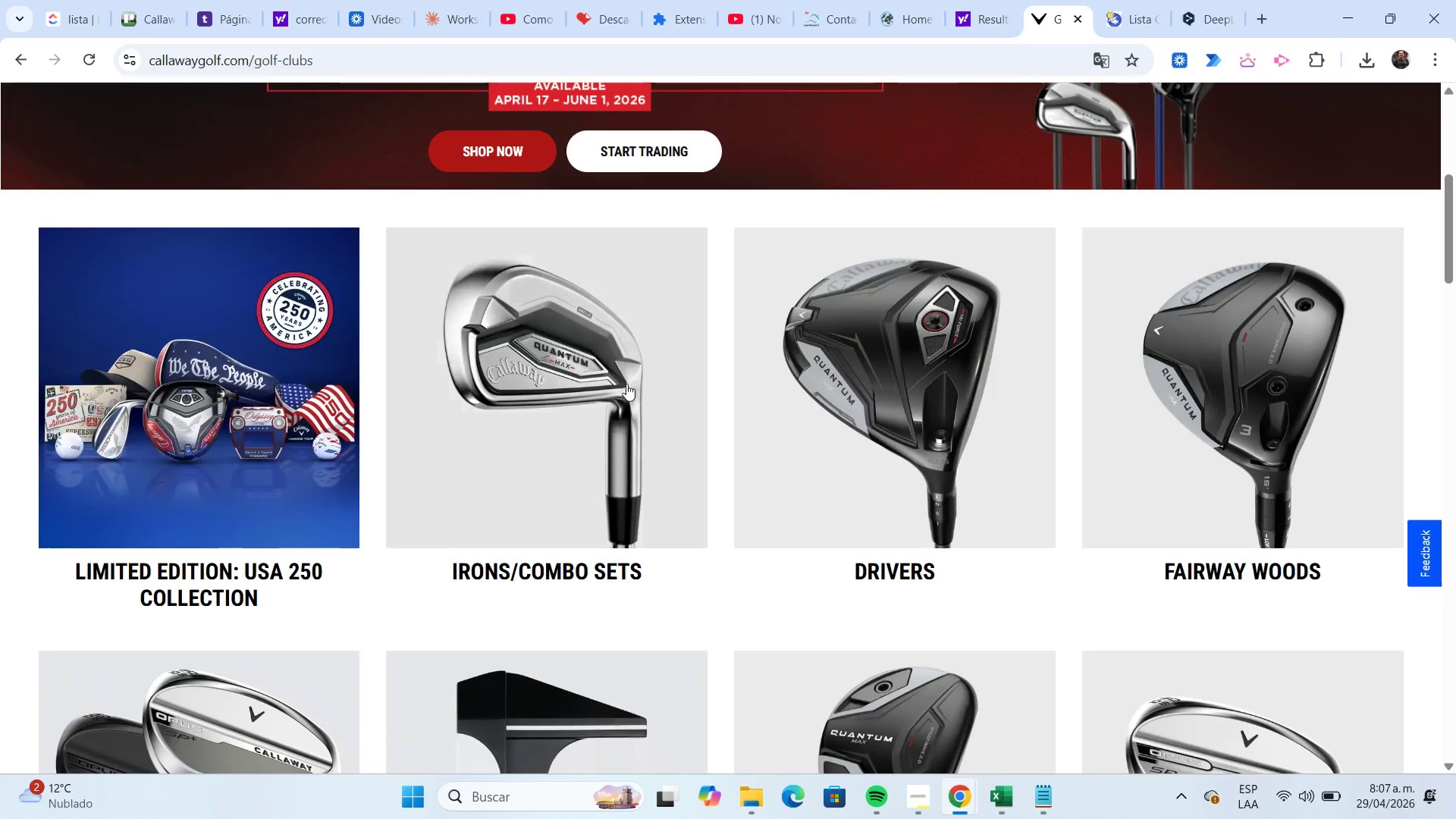 
scroll: coordinate [626, 384], scroll_direction: up, amount: 7.0
 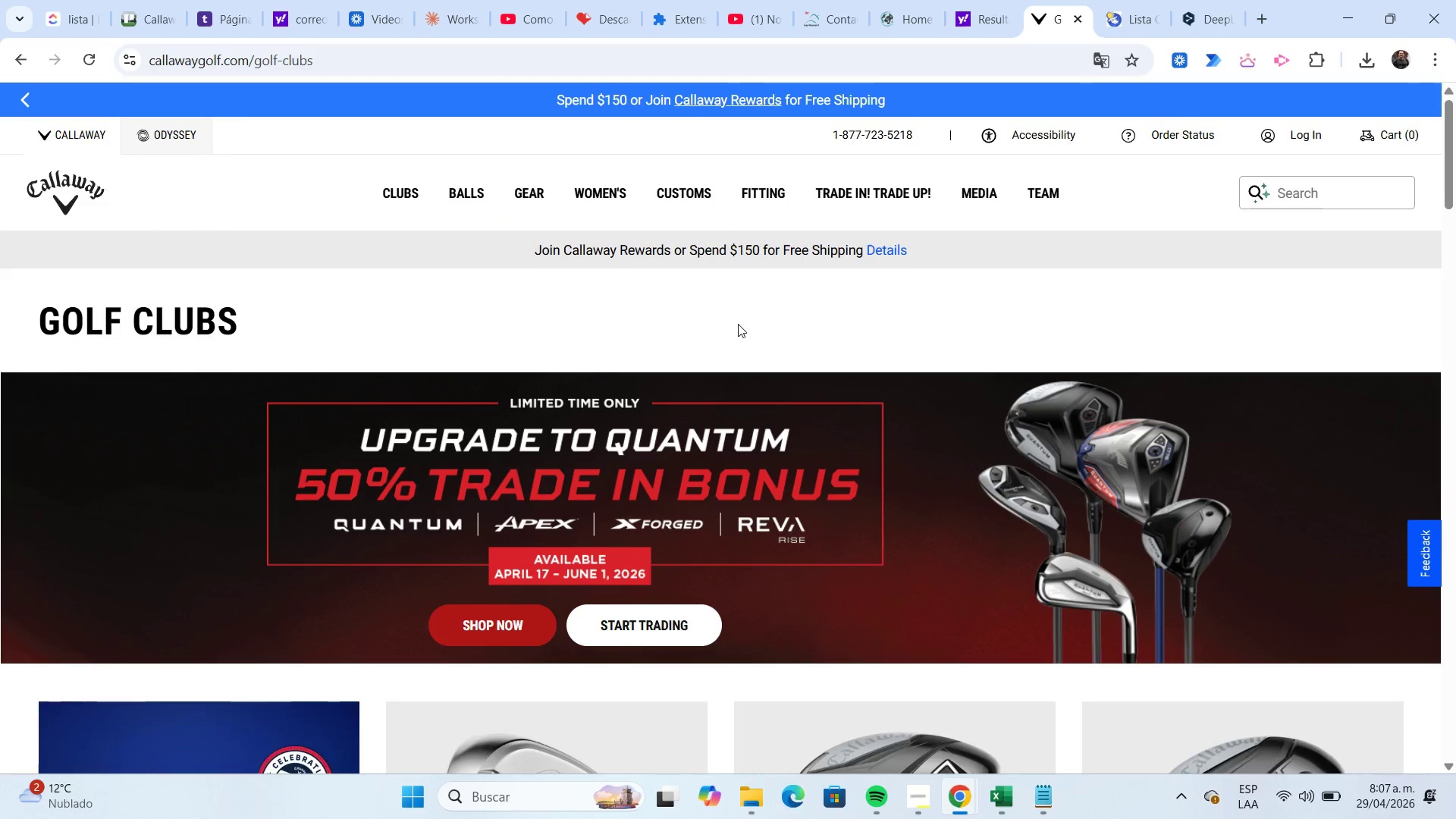 
wait(8.48)
 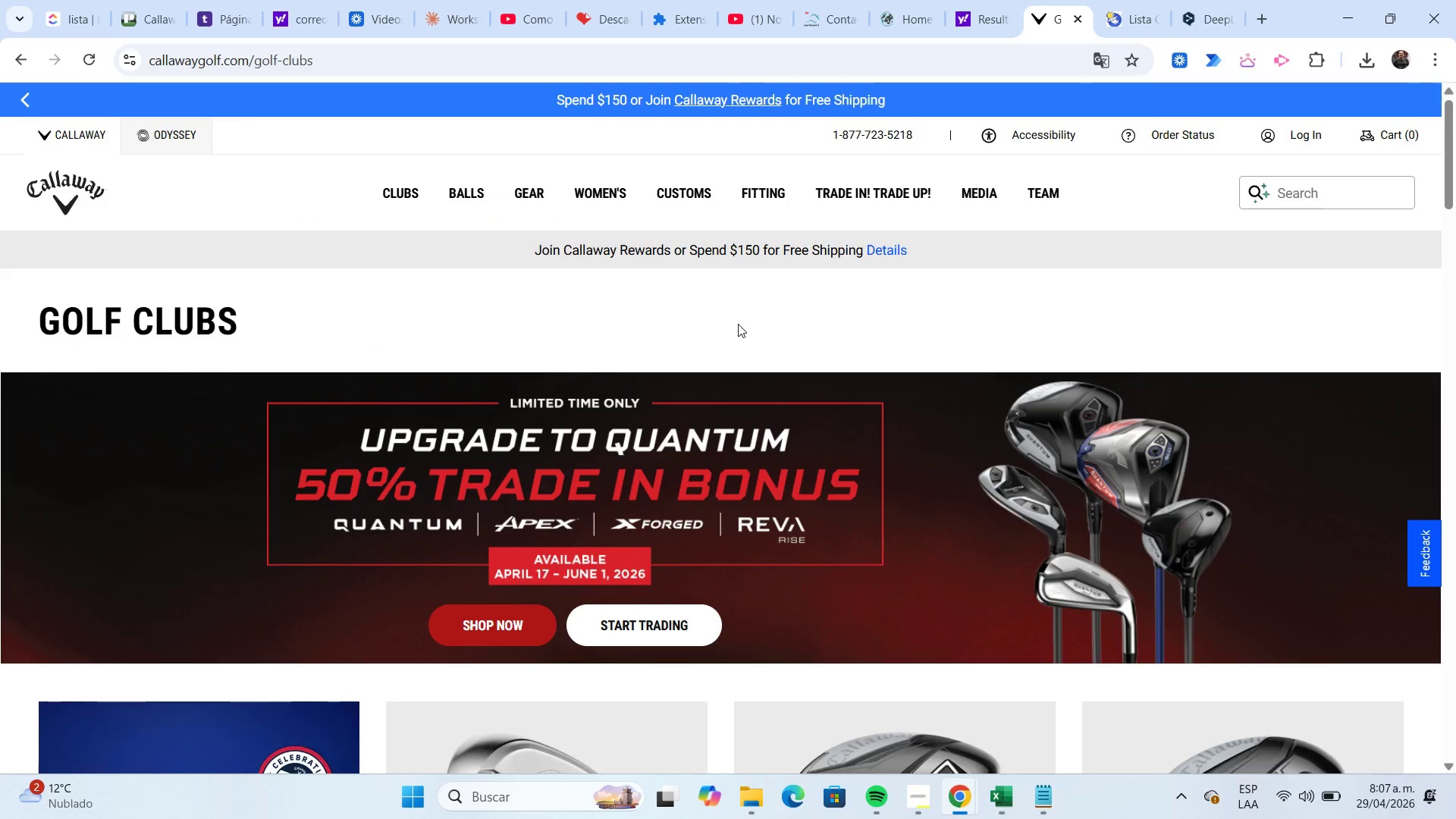 
left_click([1125, 29])
 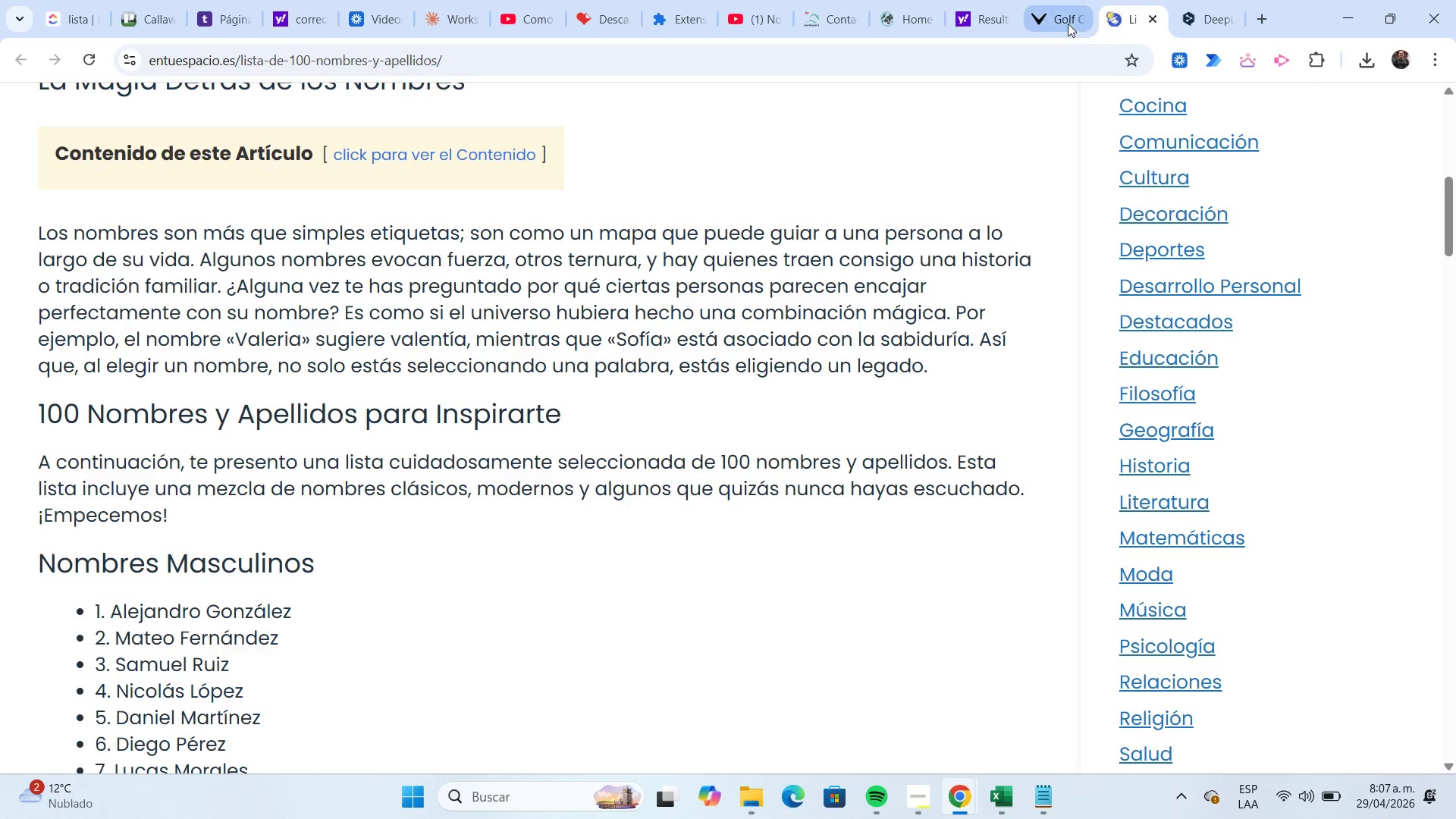 
left_click([1062, 21])
 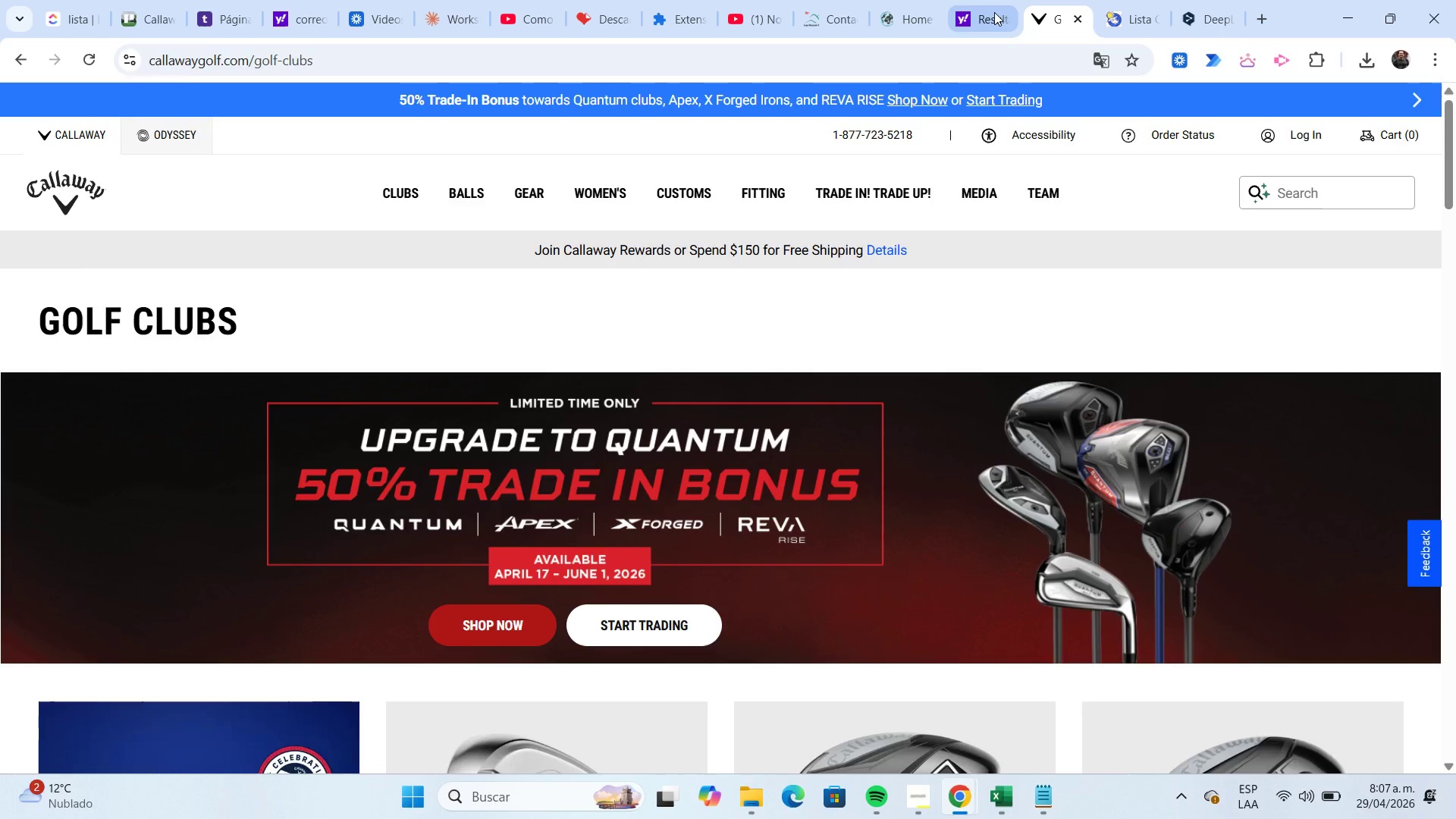 
left_click([993, 12])
 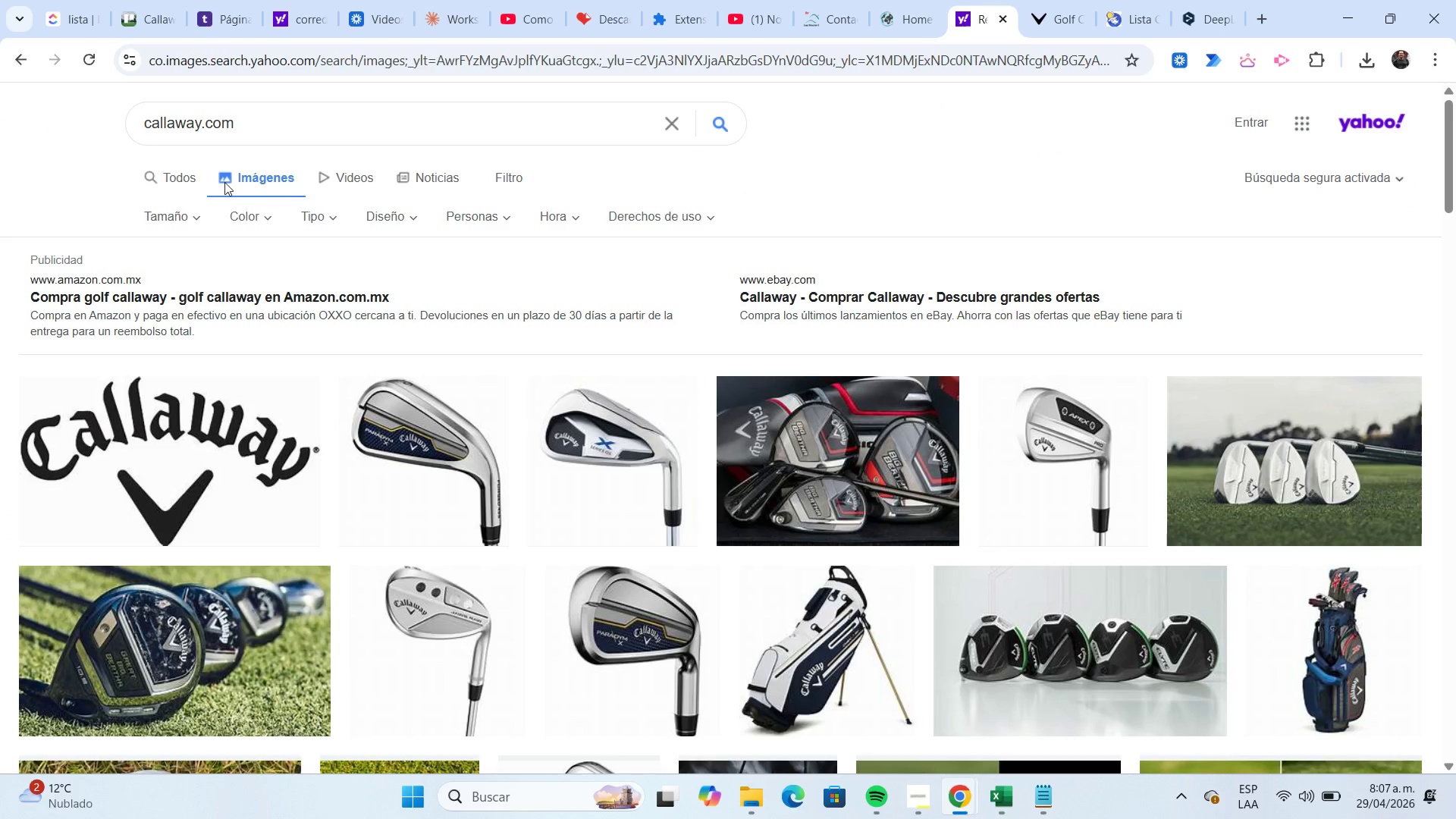 
left_click([190, 177])
 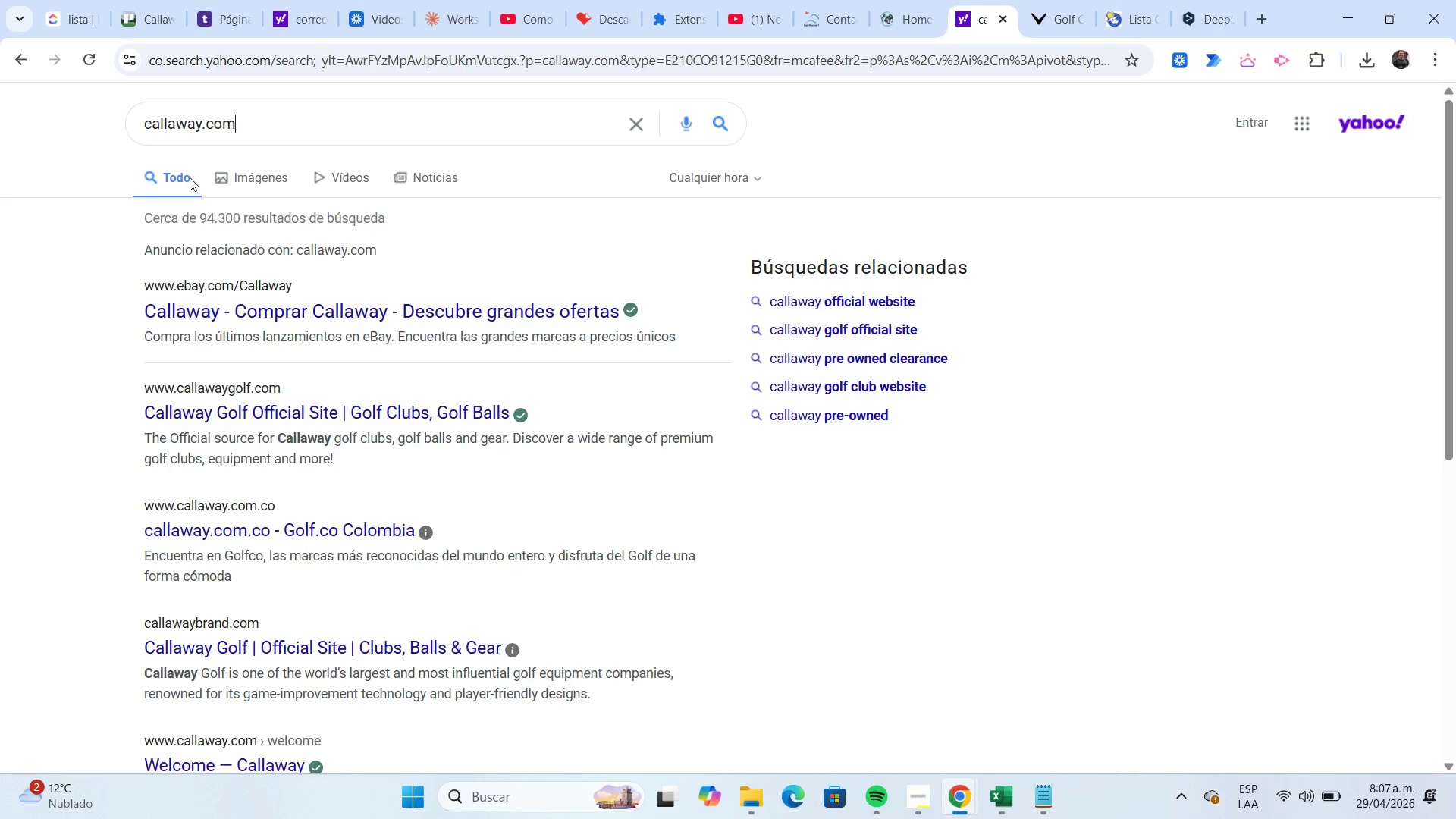 
wait(8.41)
 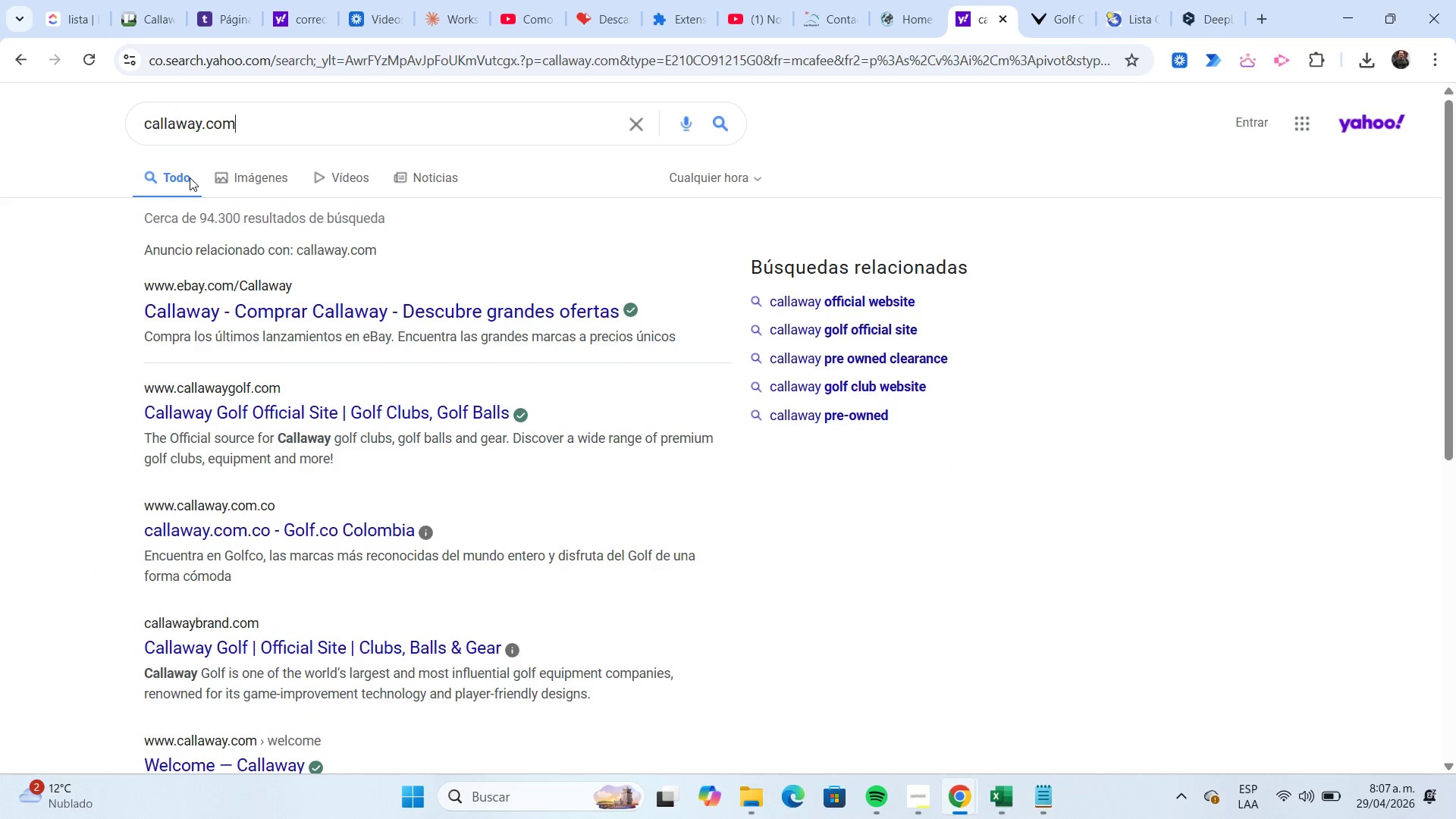 
left_click([905, 31])
 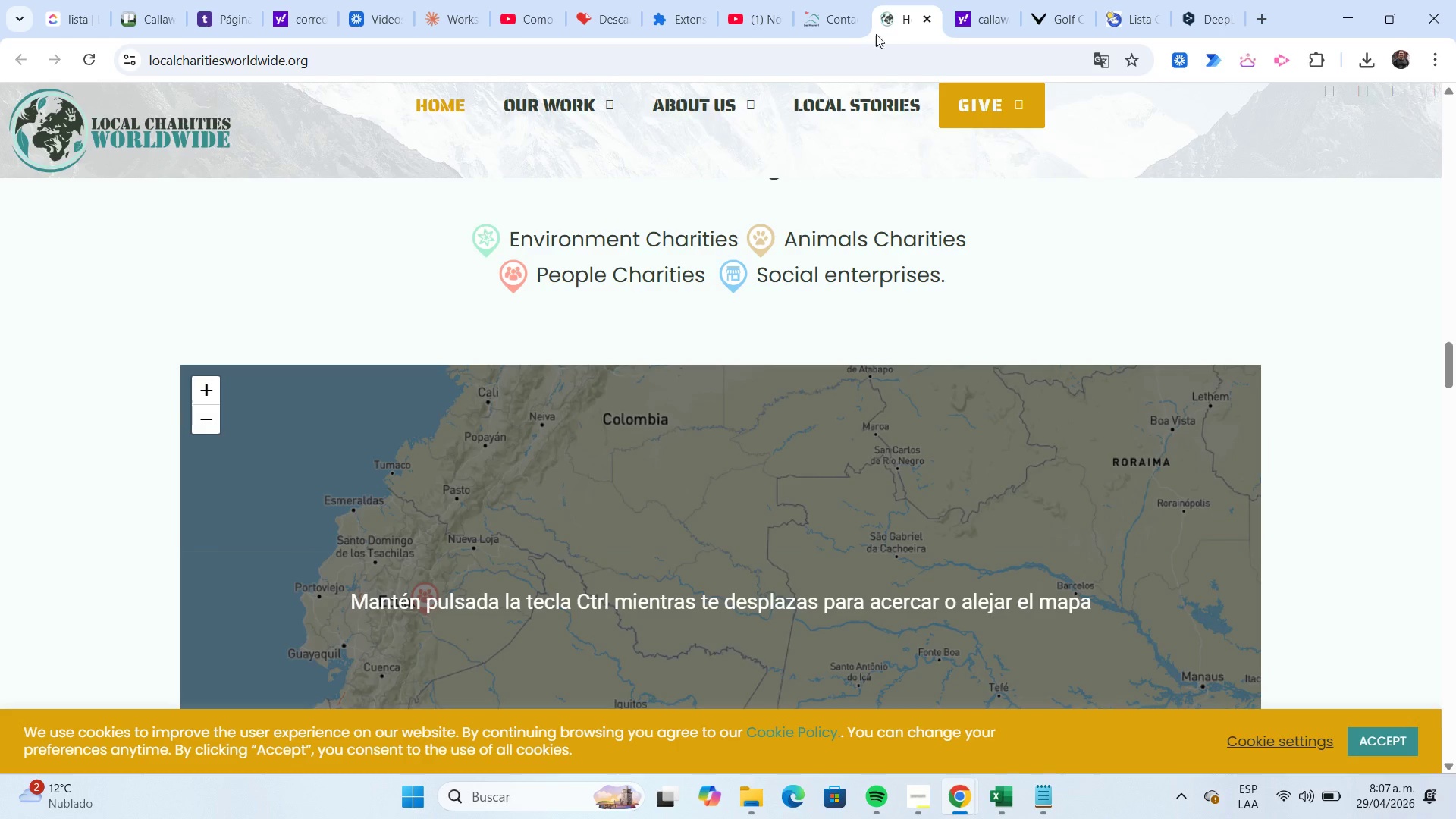 
left_click([821, 23])
 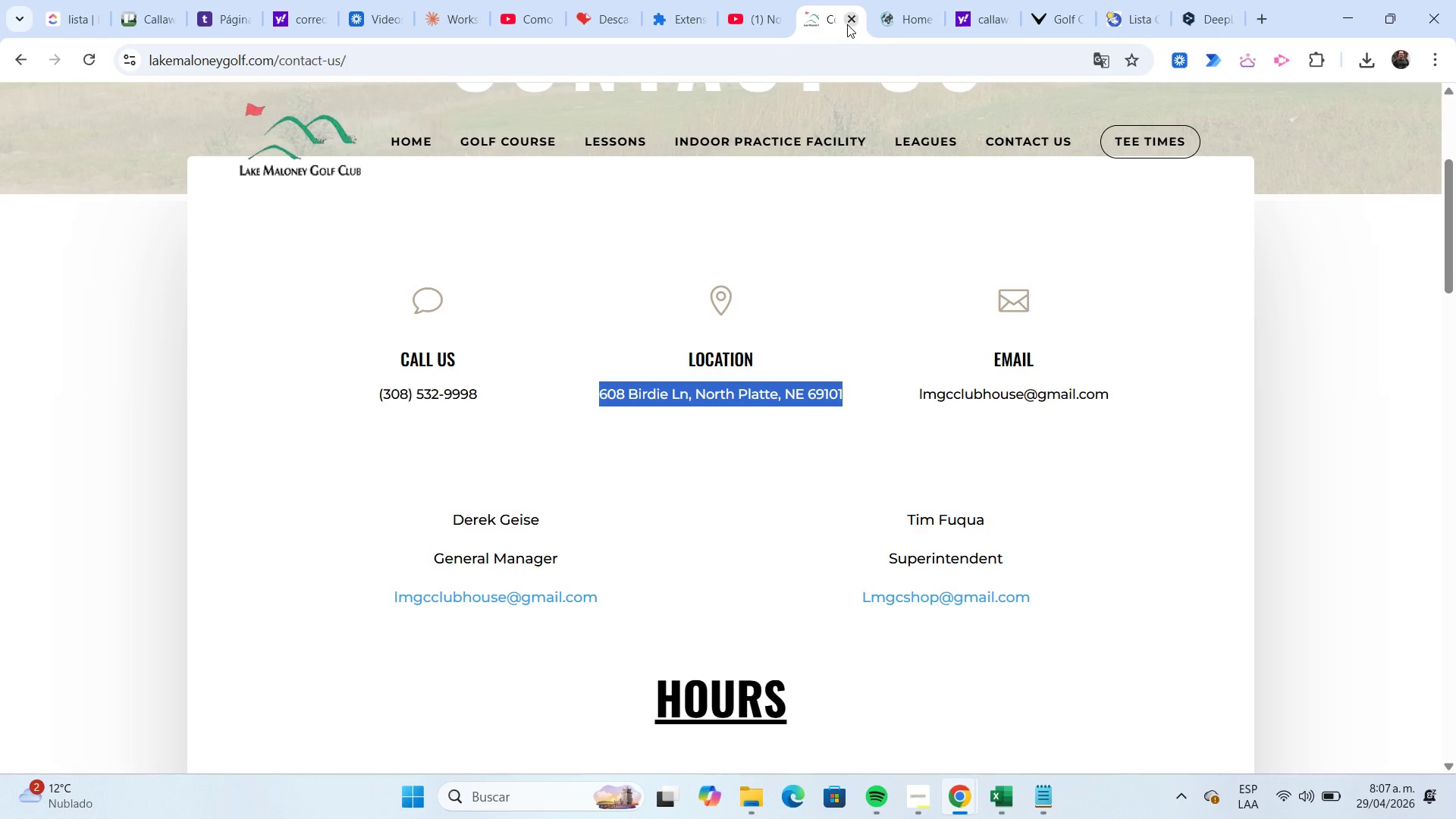 
left_click([847, 23])
 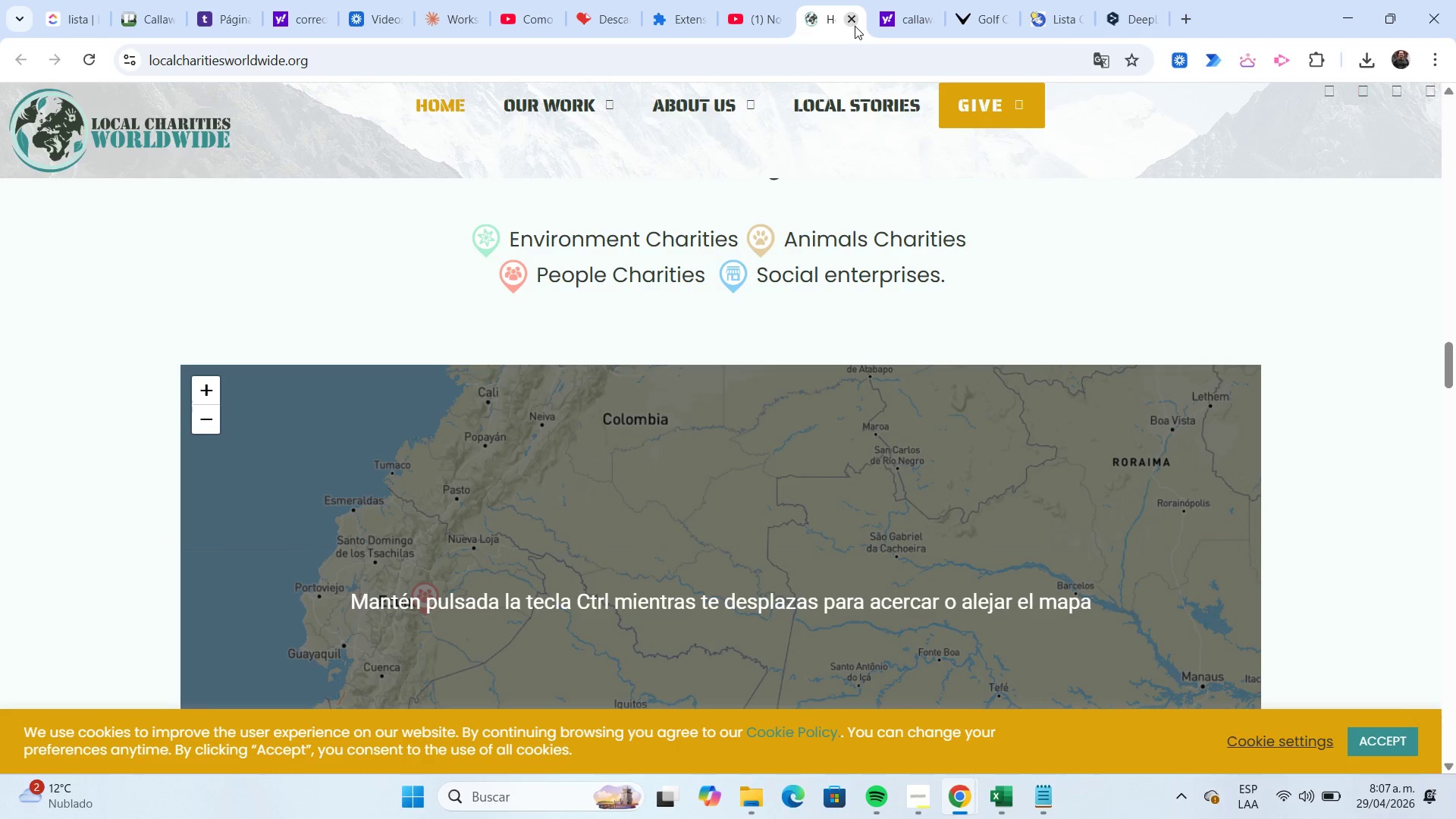 
left_click([852, 25])
 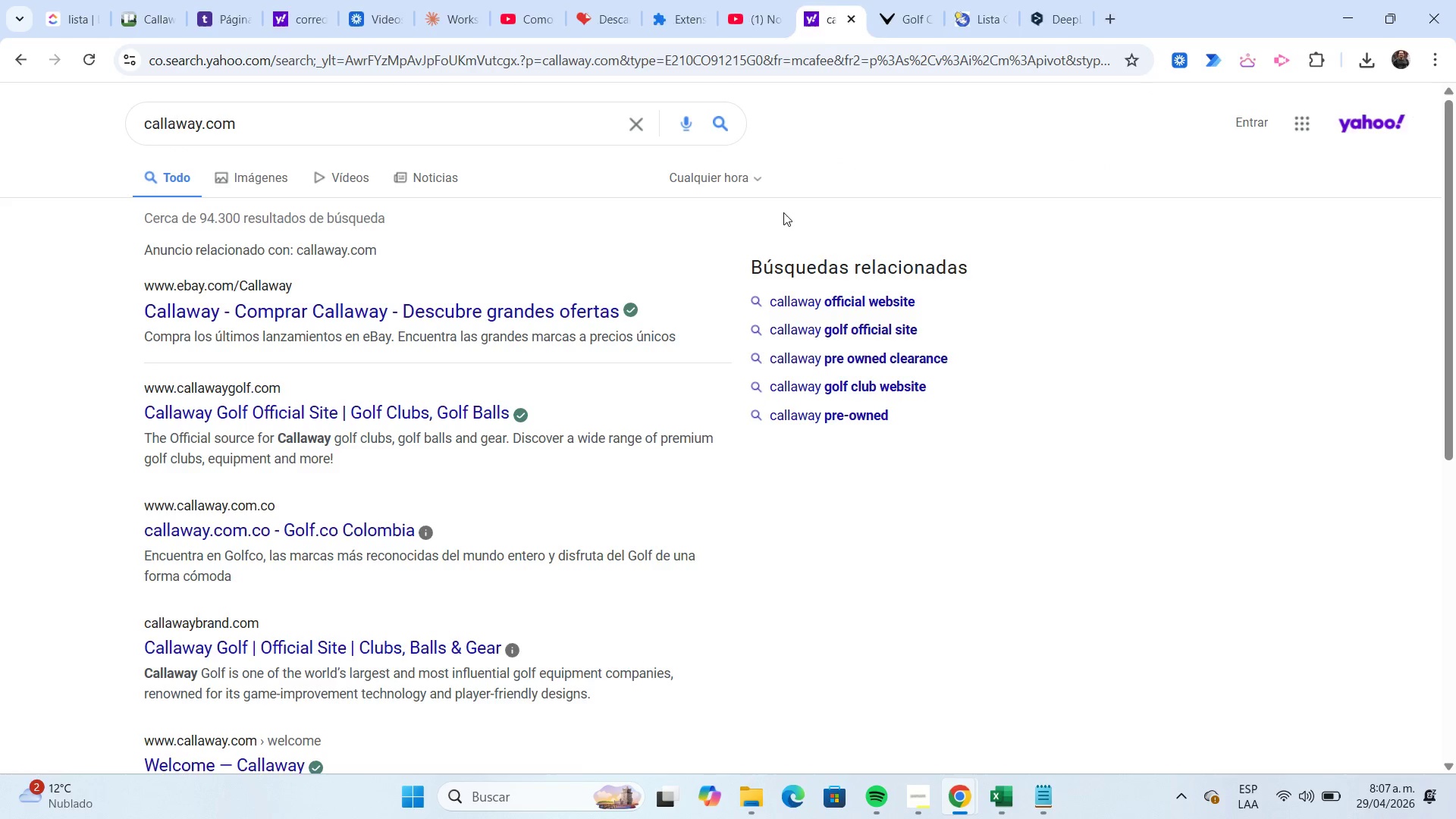 
mouse_move([1046, 39])
 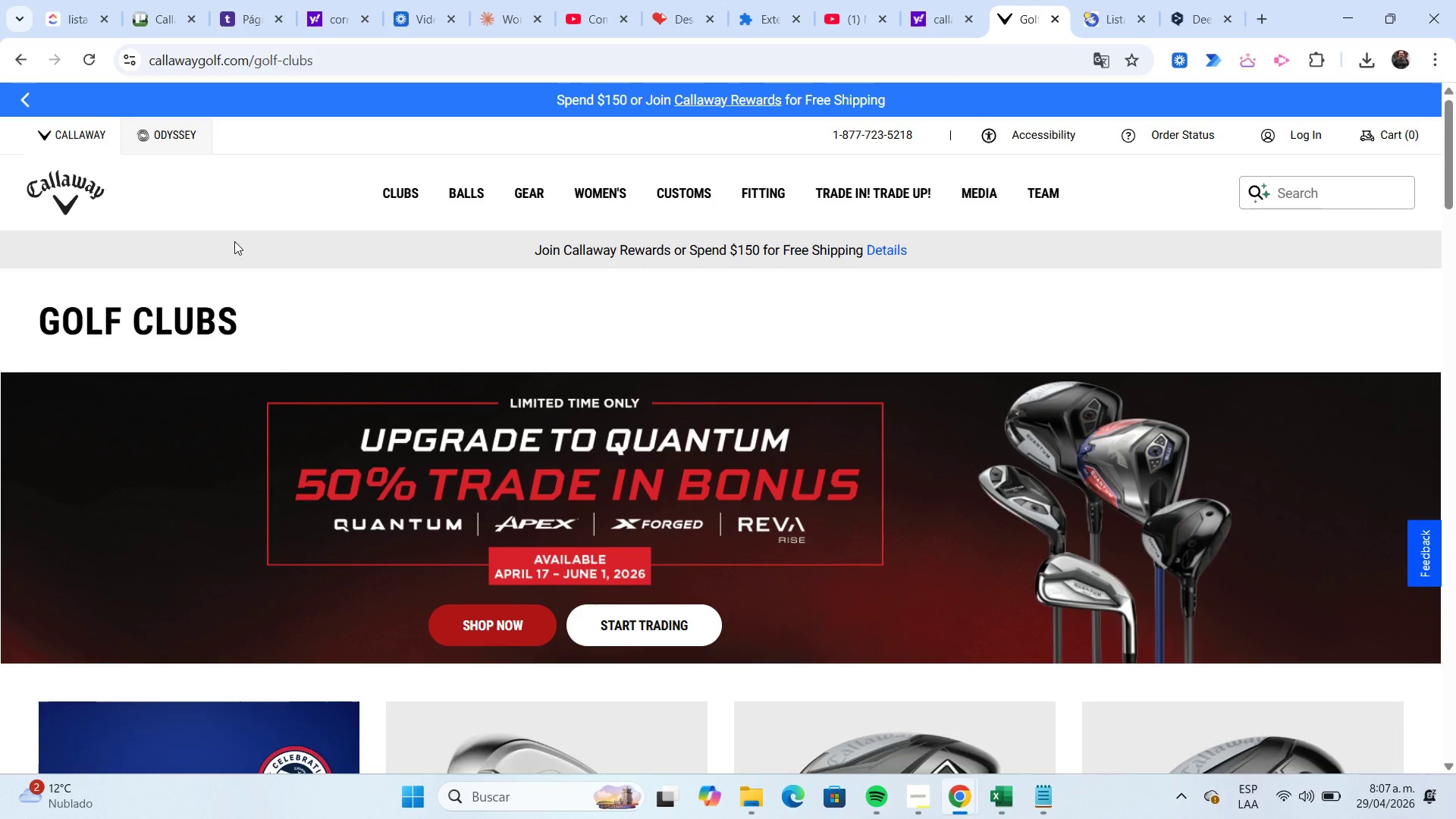 
scroll: coordinate [728, 304], scroll_direction: down, amount: 4.0
 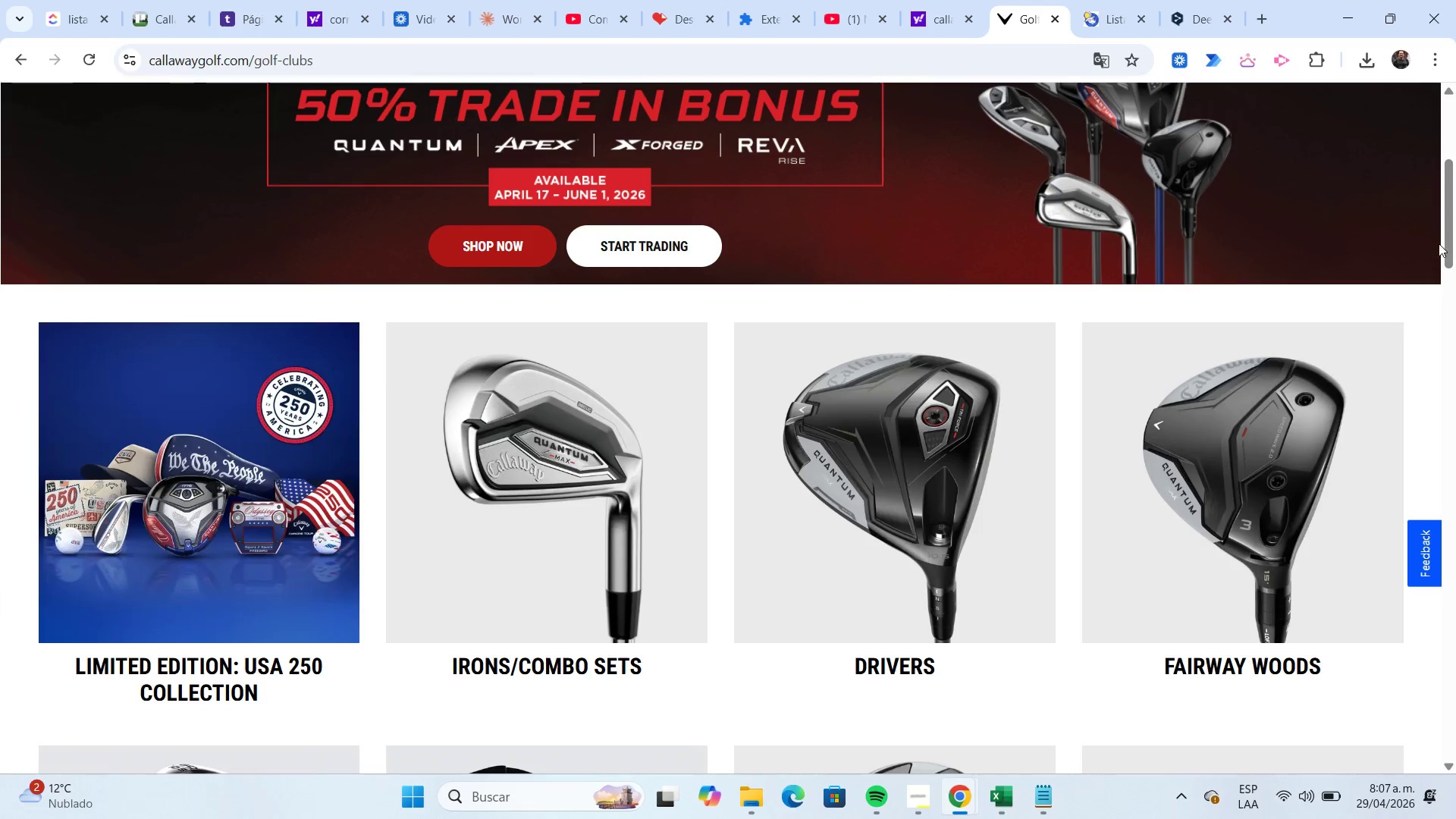 
left_click_drag(start_coordinate=[1448, 231], to_coordinate=[1454, 725])
 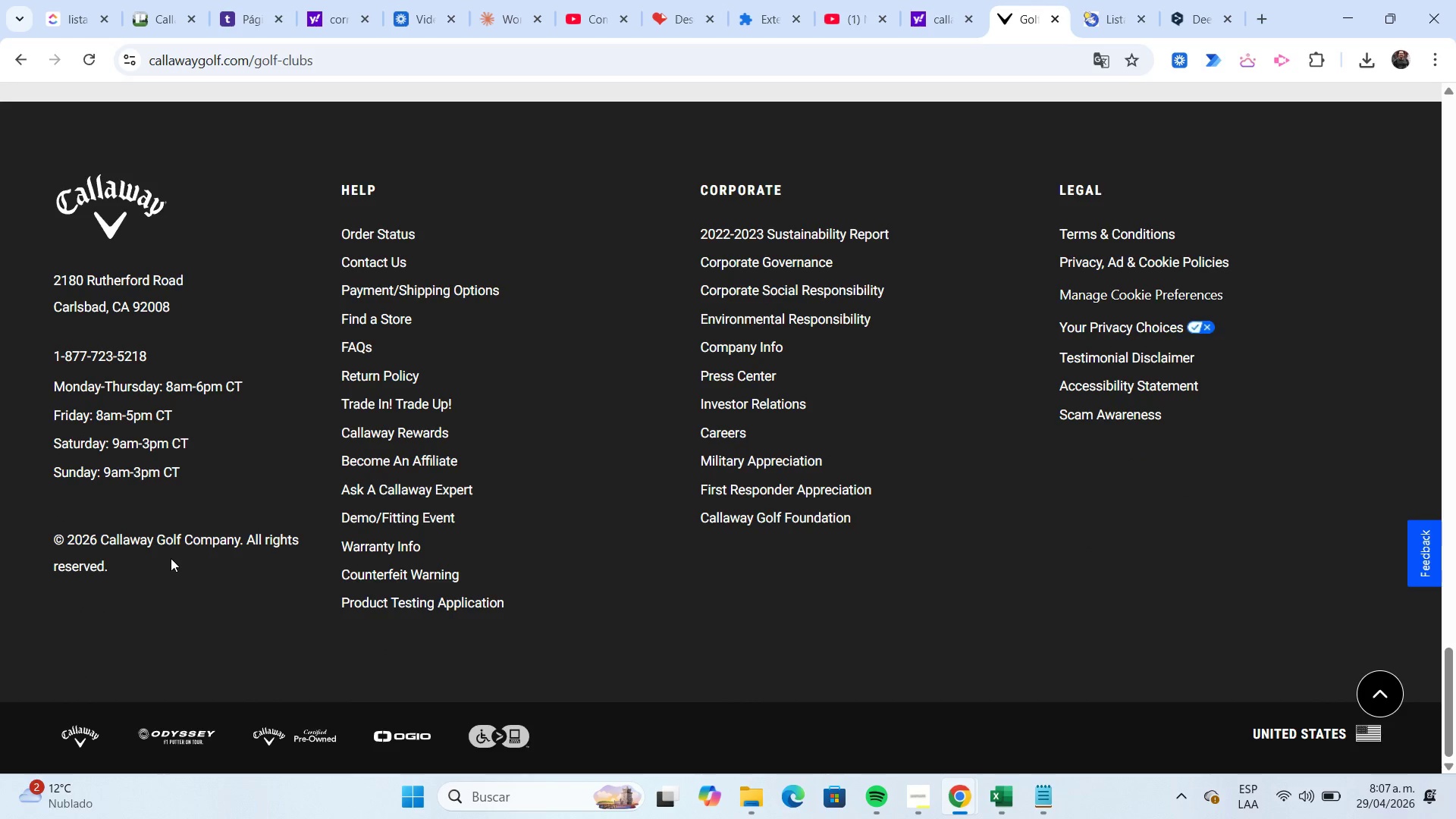 
wait(9.31)
 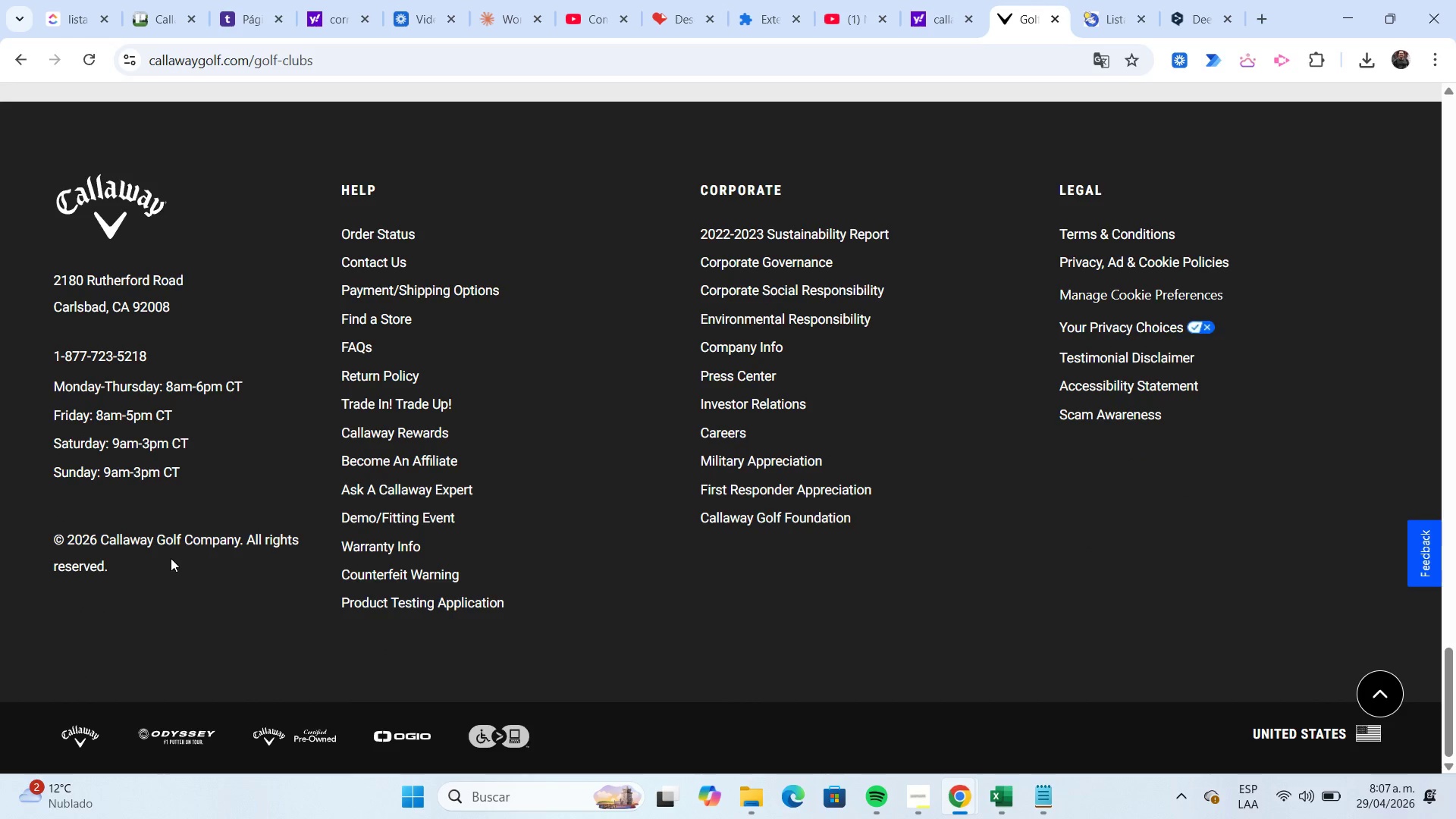 
left_click_drag(start_coordinate=[57, 281], to_coordinate=[173, 307])
 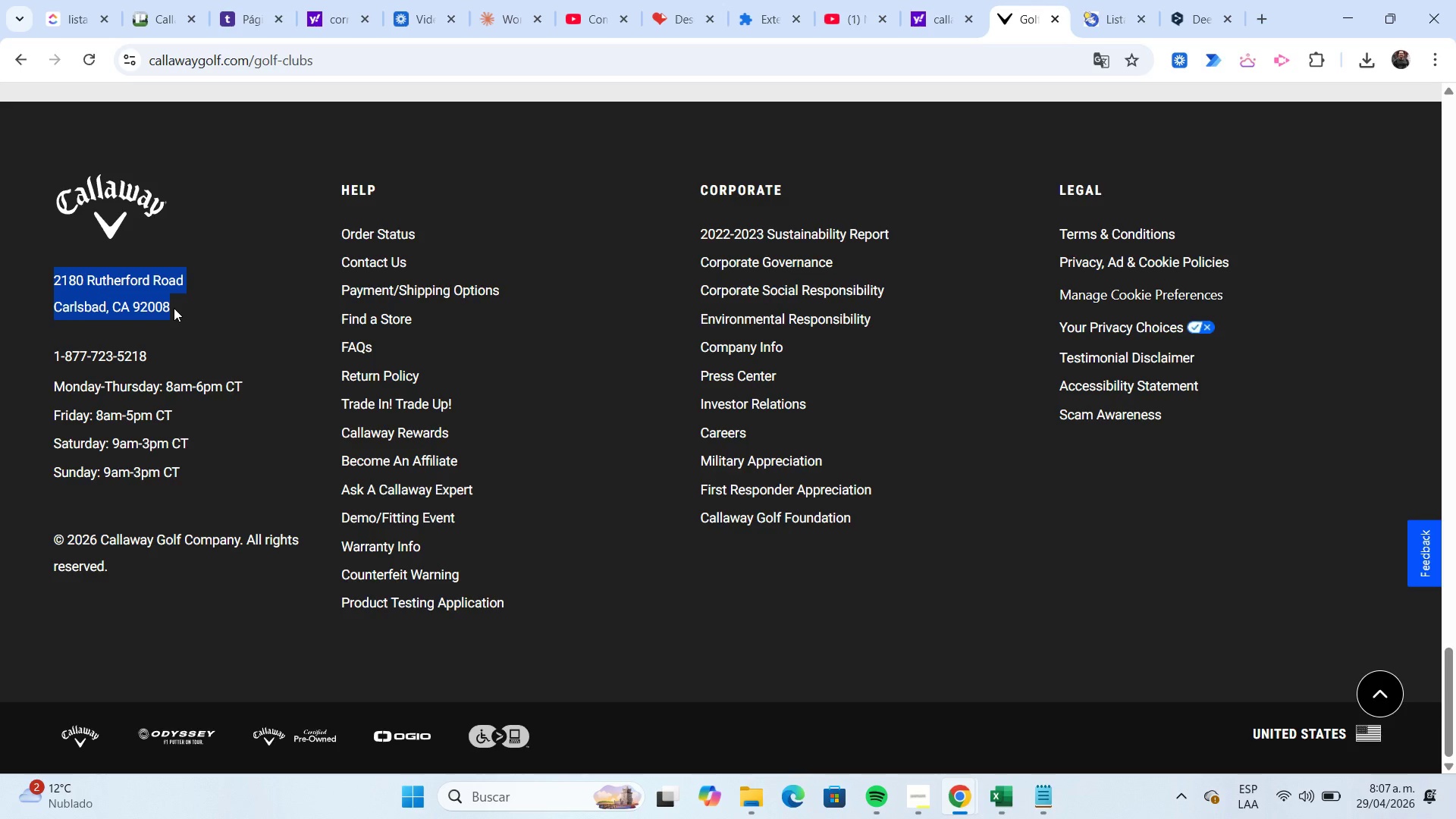 
key(Control+C)
 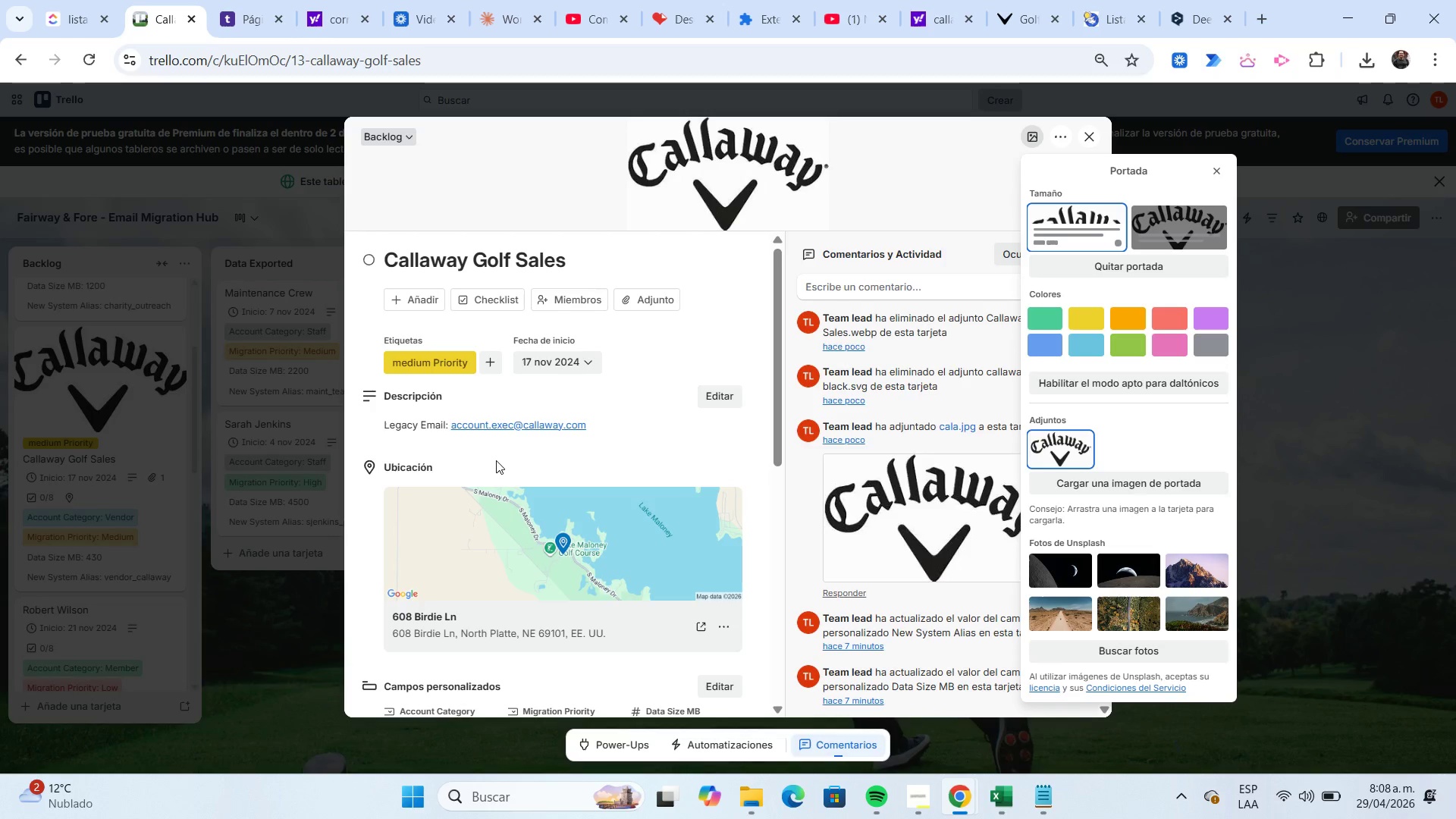 
scroll: coordinate [494, 458], scroll_direction: down, amount: 1.0
 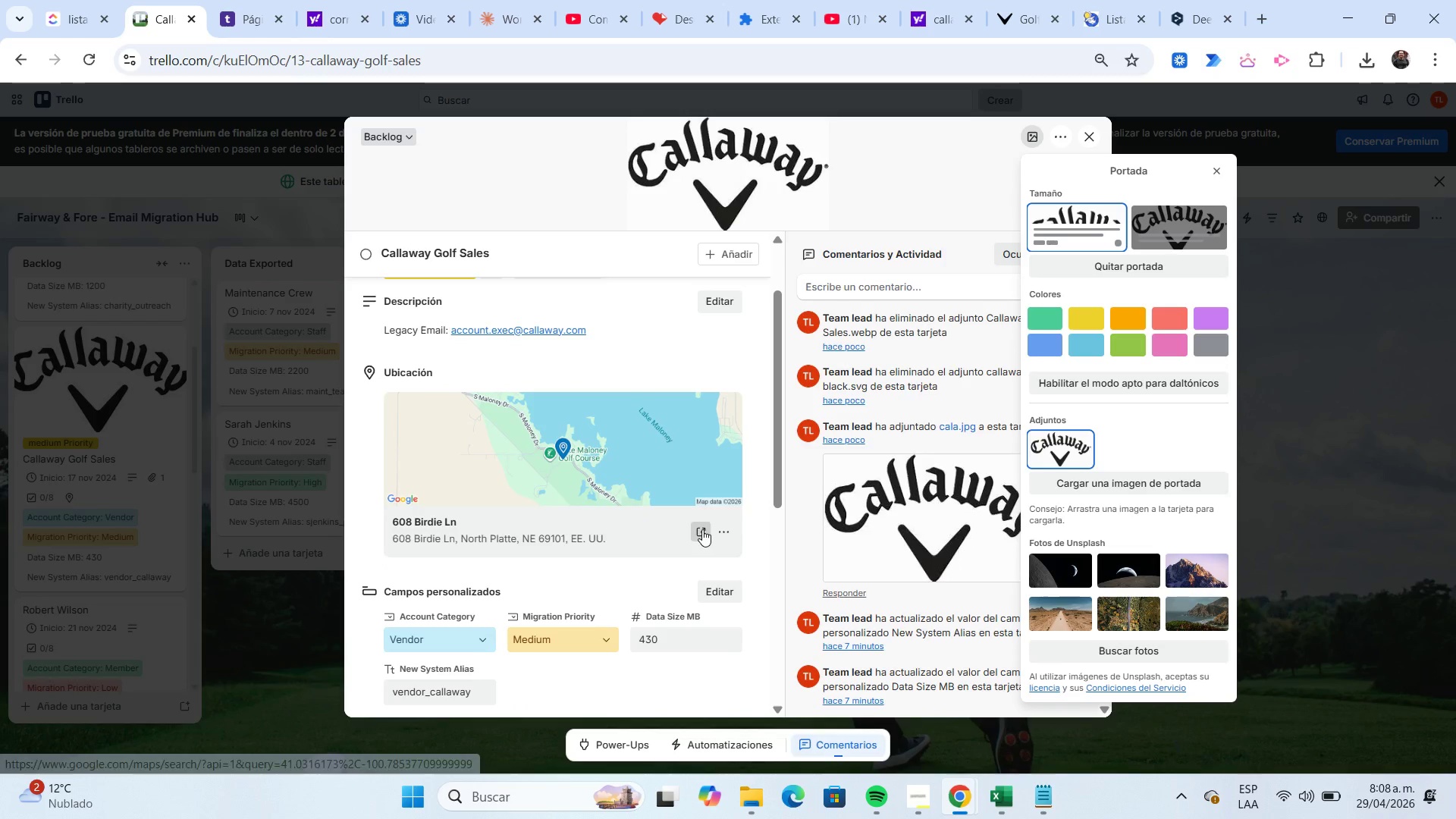 
left_click([723, 532])
 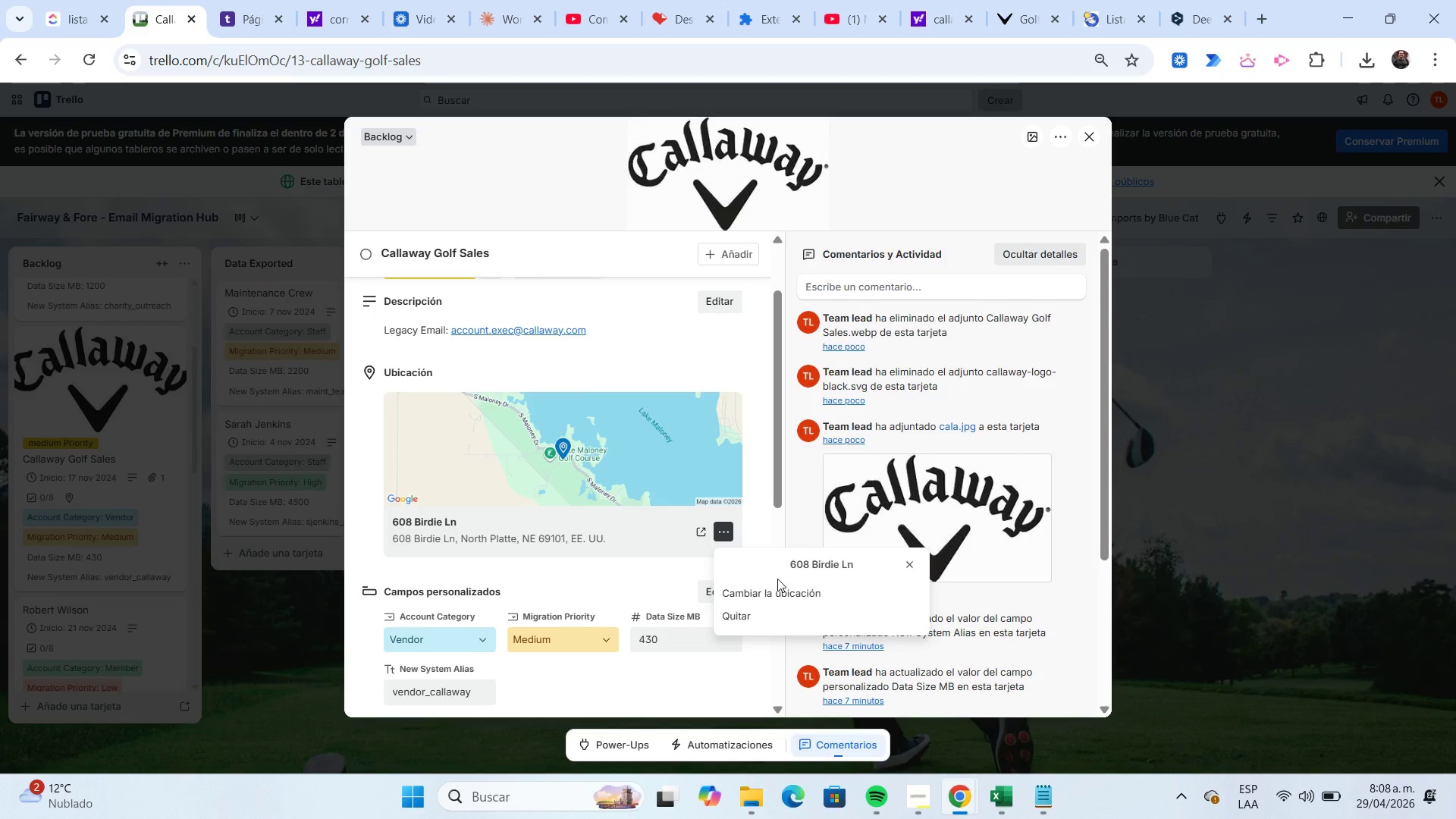 
left_click([801, 594])
 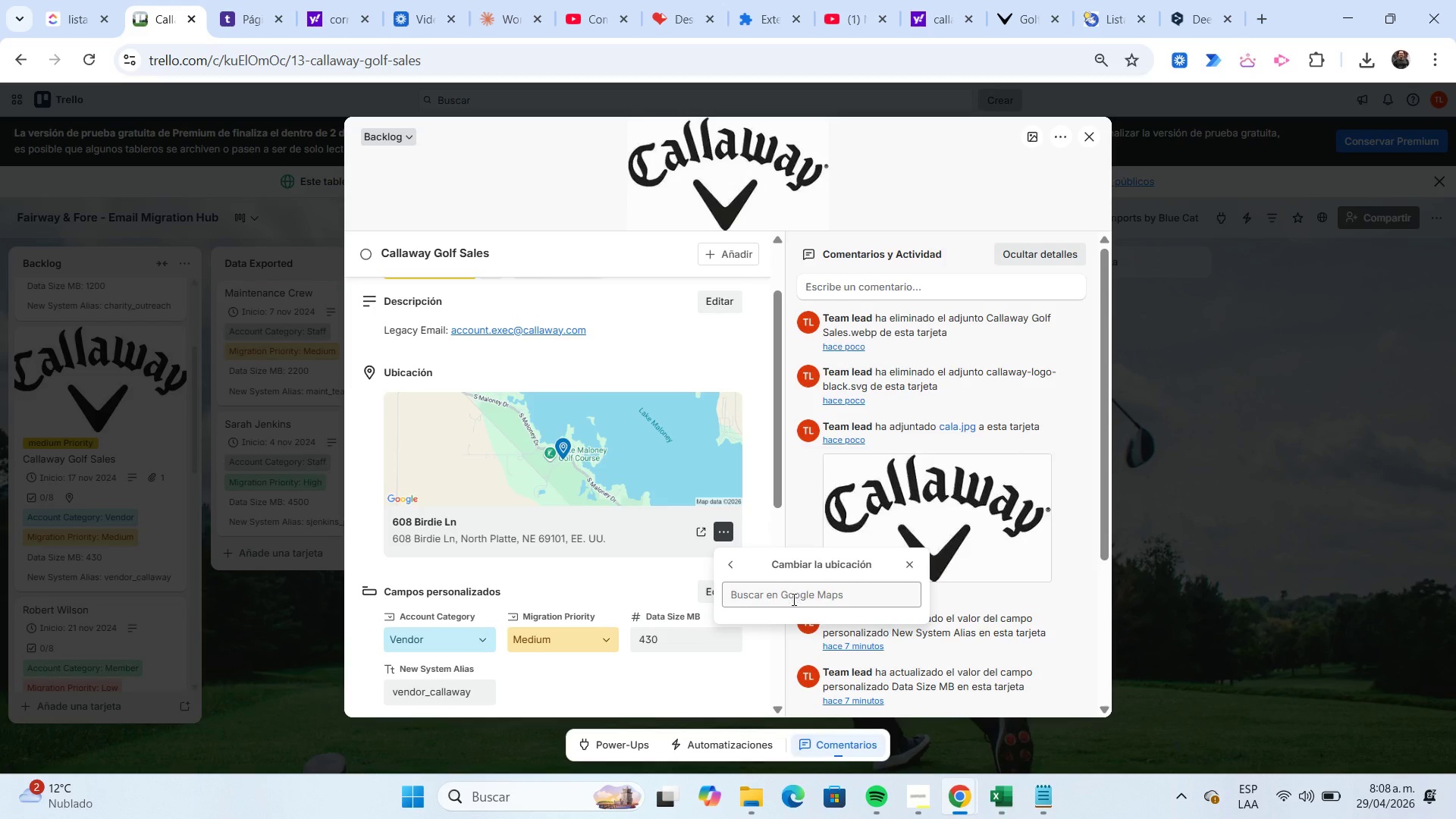 
left_click([792, 596])
 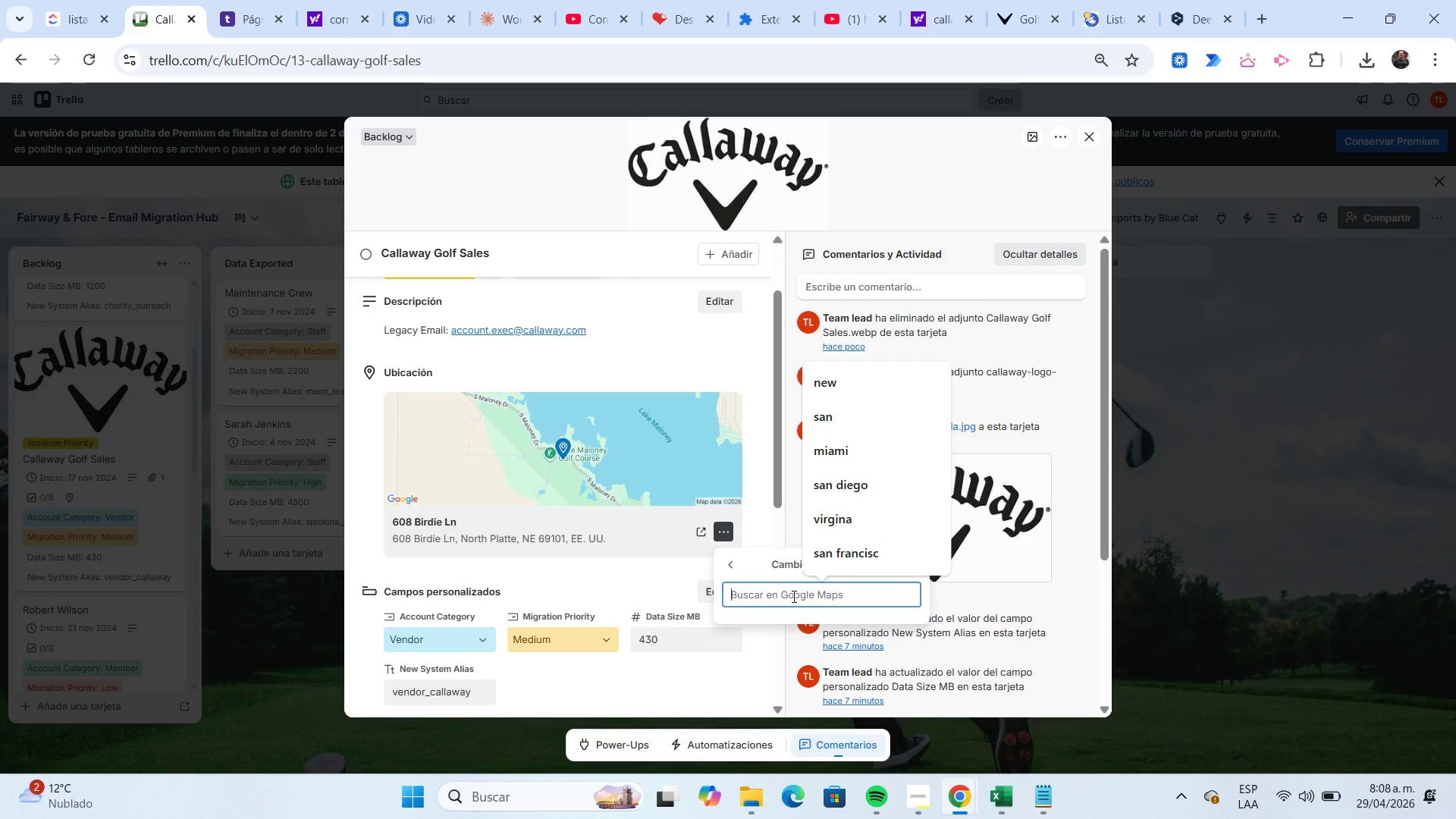 
key(Control+V)
 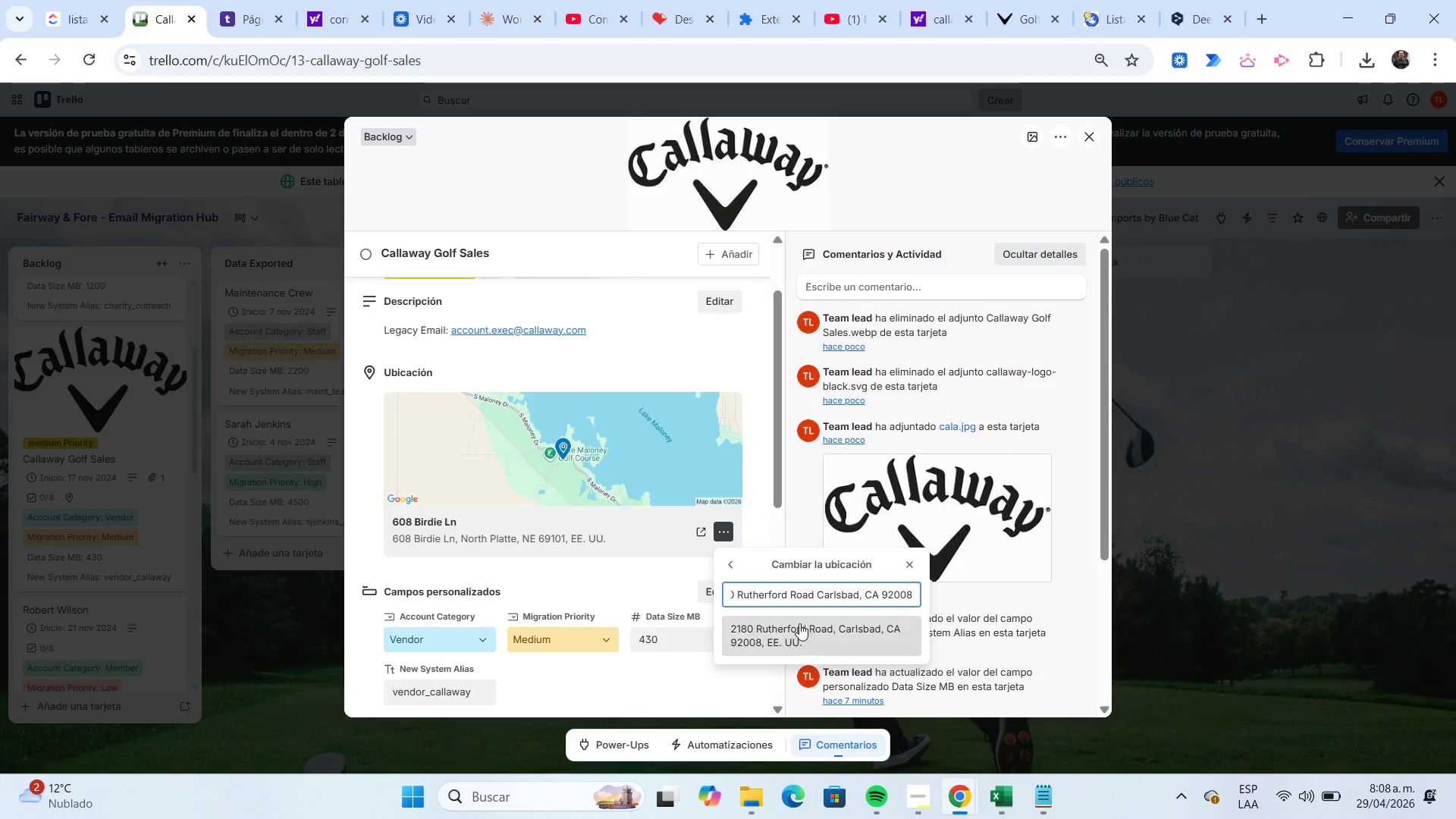 
left_click([800, 623])
 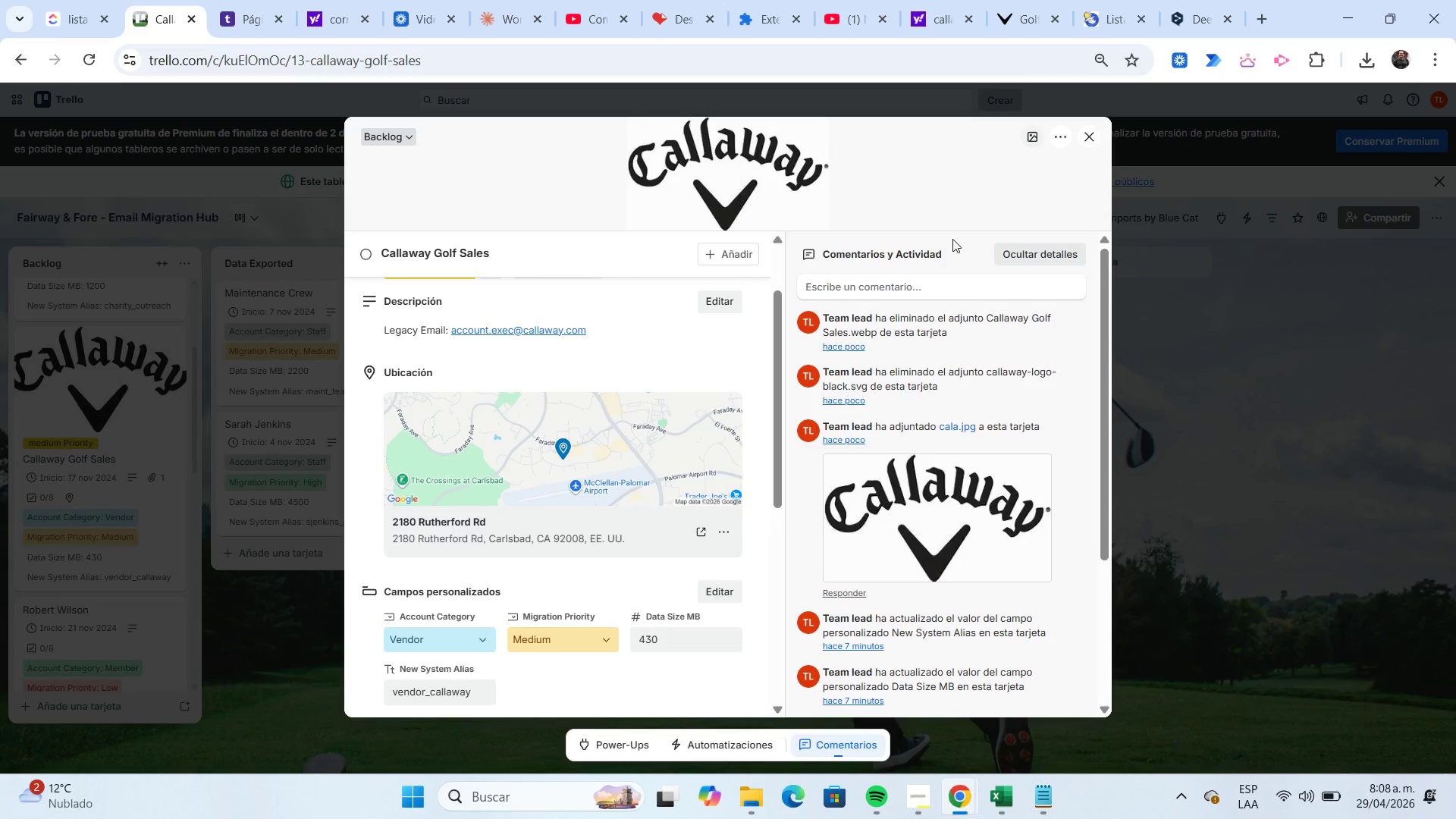 
wait(7.02)
 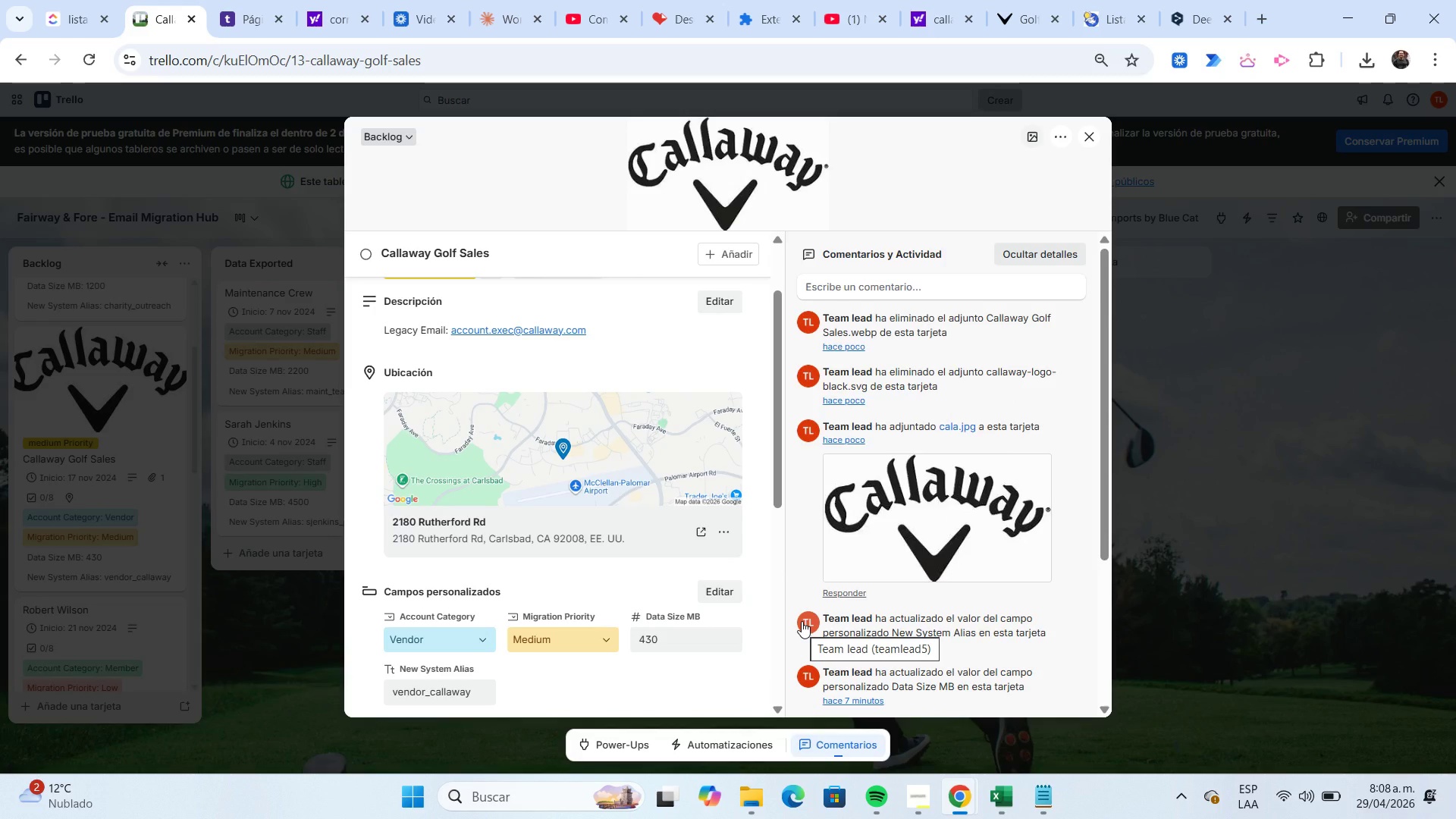 
scroll: coordinate [777, 340], scroll_direction: up, amount: 2.0
 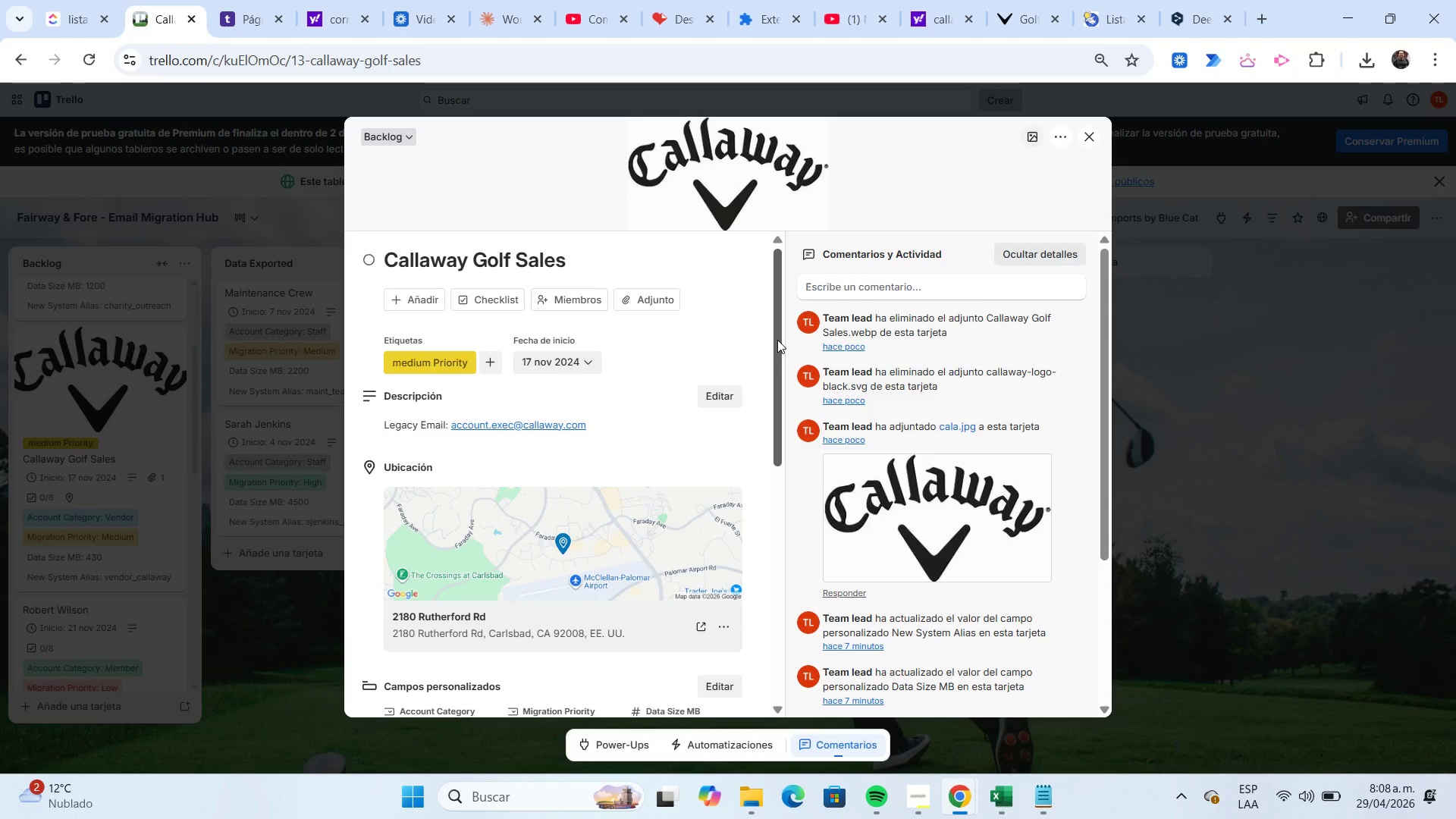 
scroll: coordinate [777, 340], scroll_direction: down, amount: 1.0
 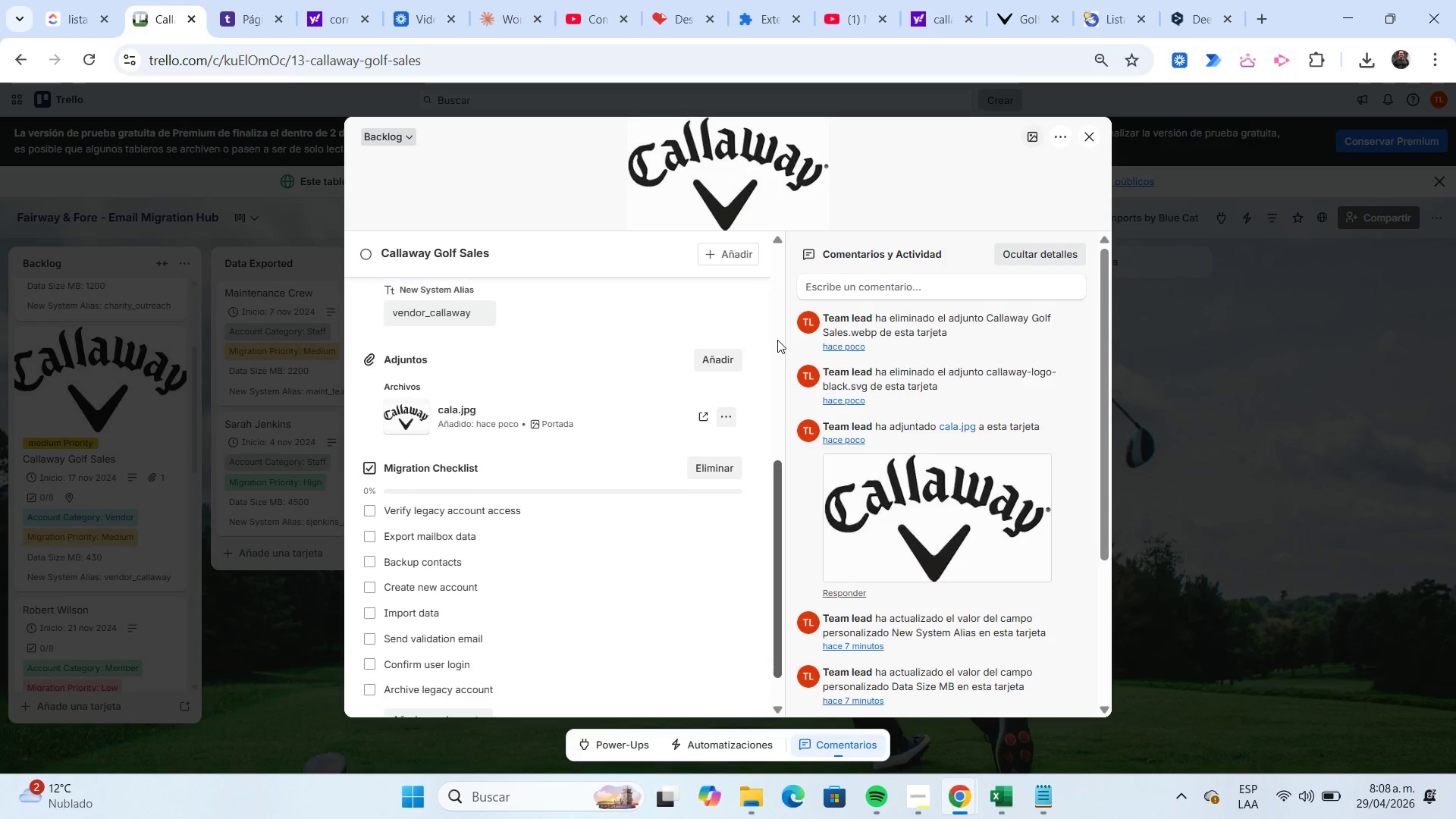 
scroll: coordinate [777, 339], scroll_direction: up, amount: 10.0
 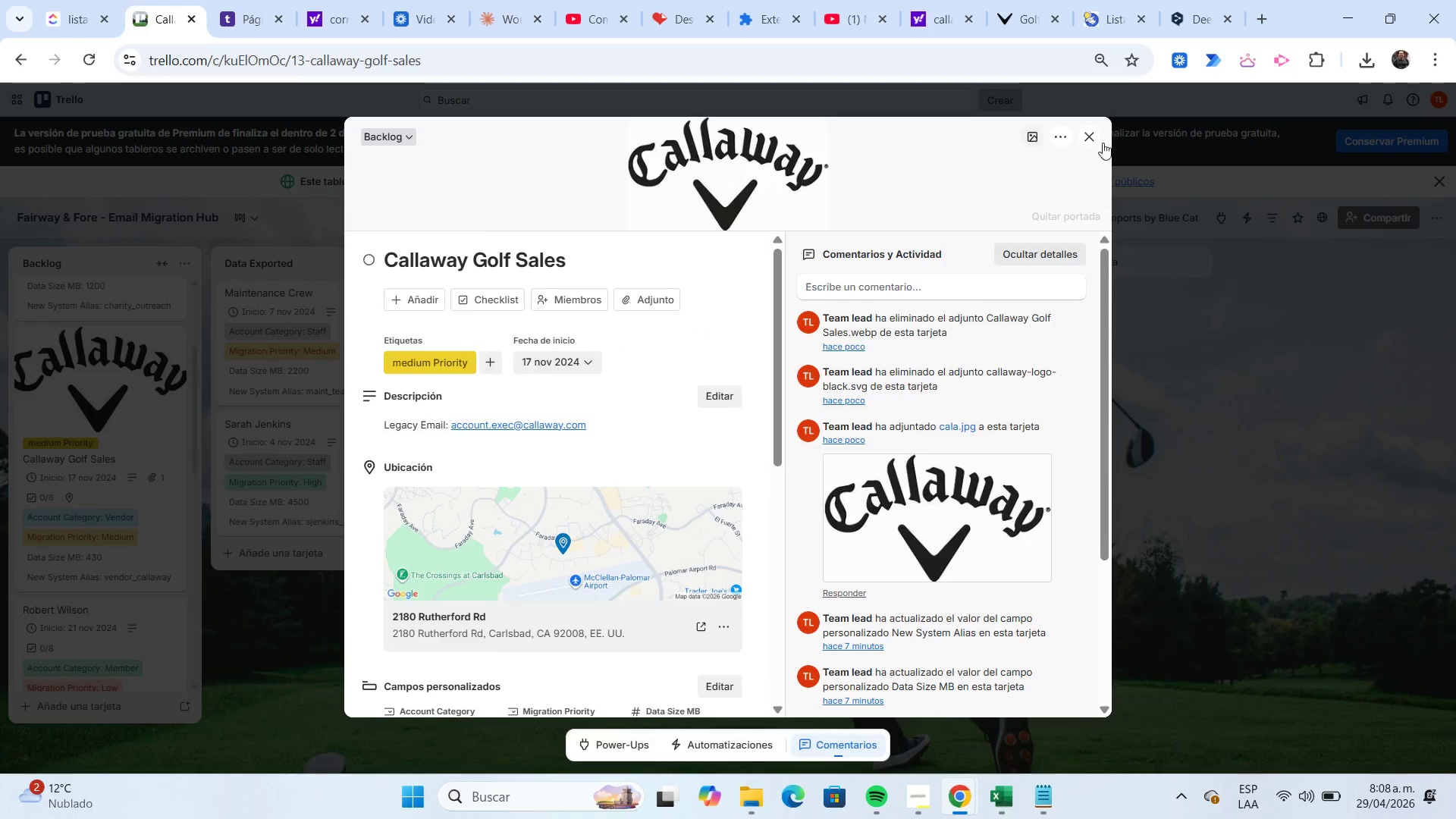 
left_click([1096, 138])
 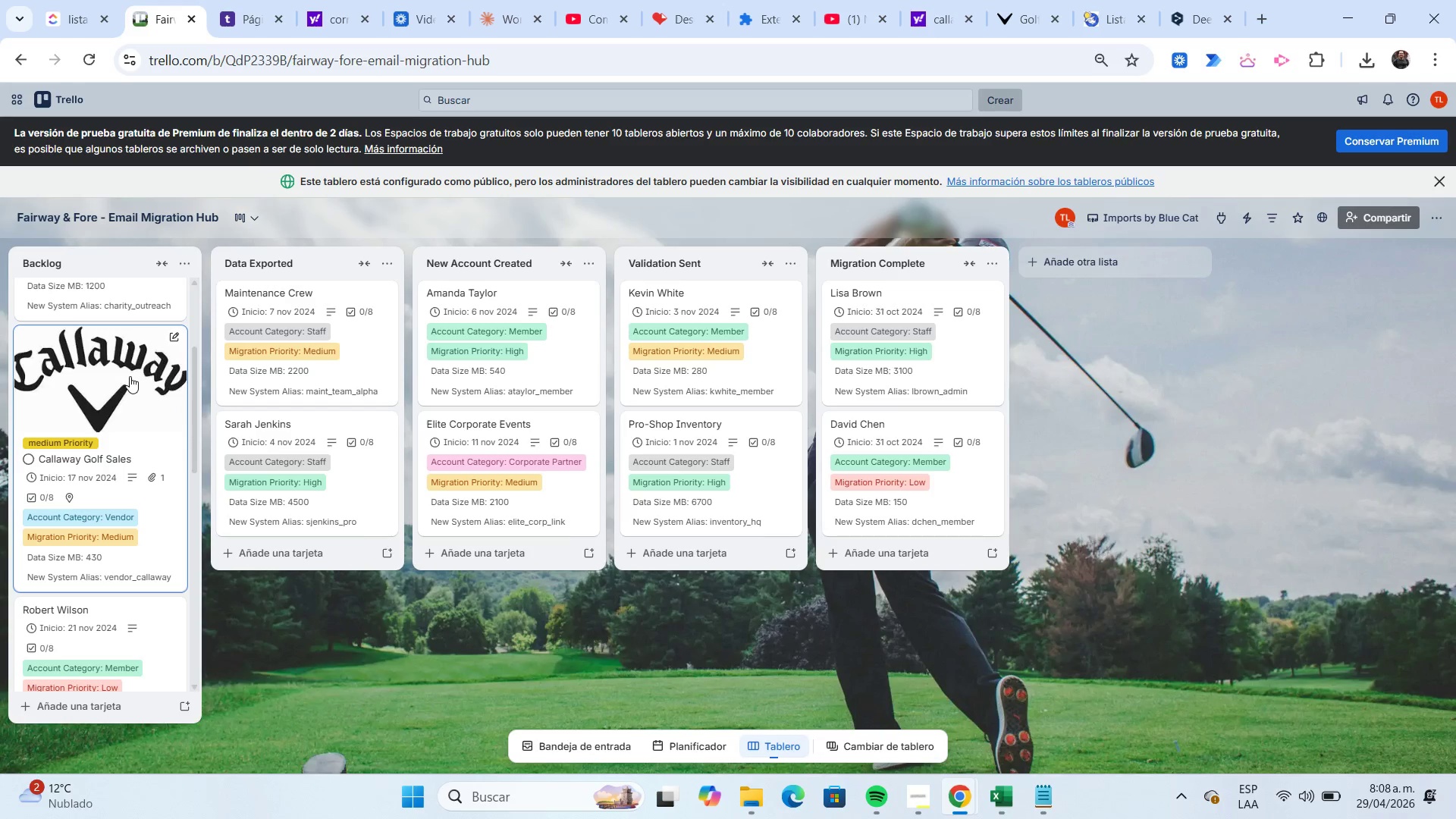 
scroll: coordinate [127, 375], scroll_direction: up, amount: 2.0
 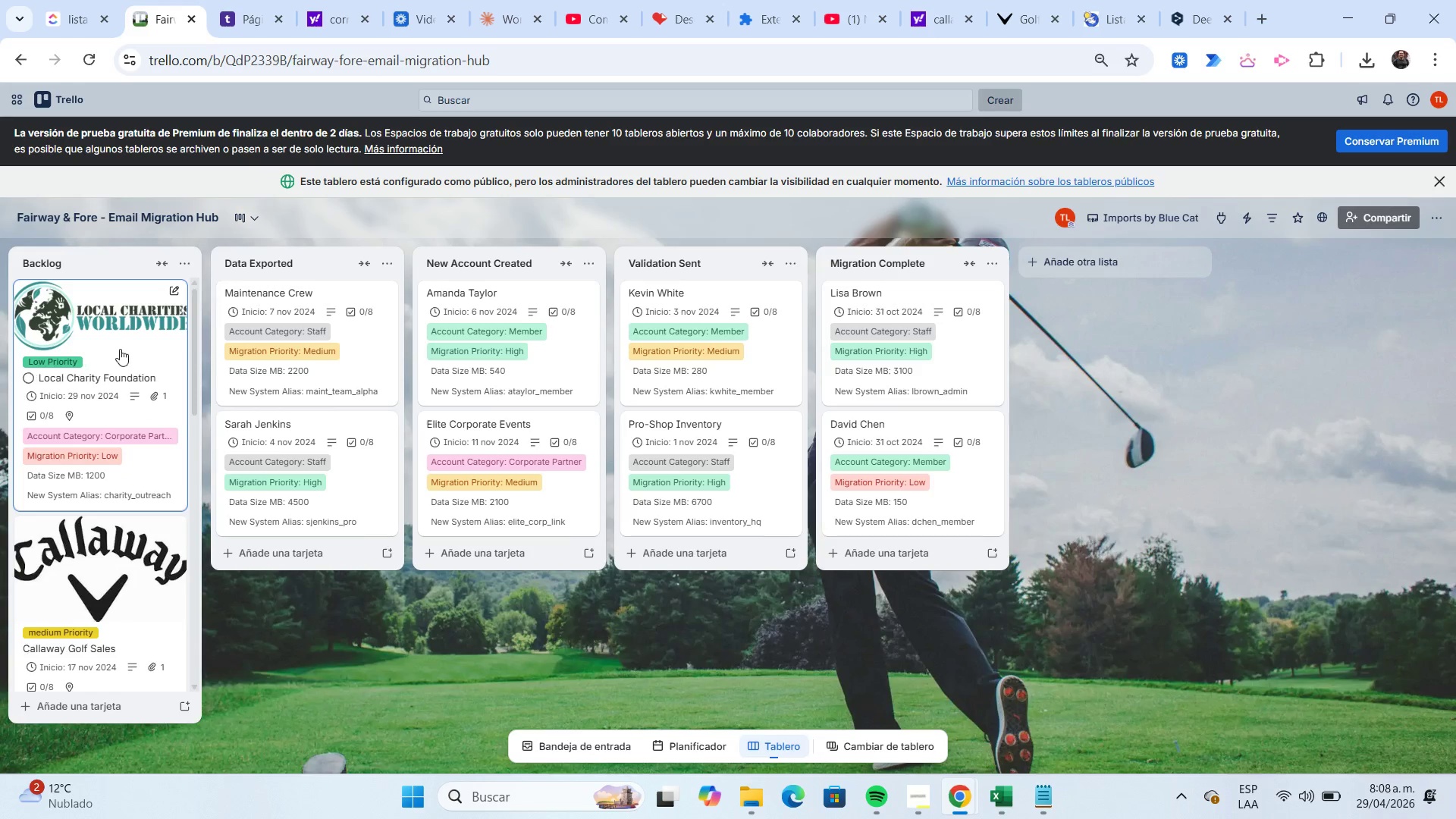 
left_click([121, 343])
 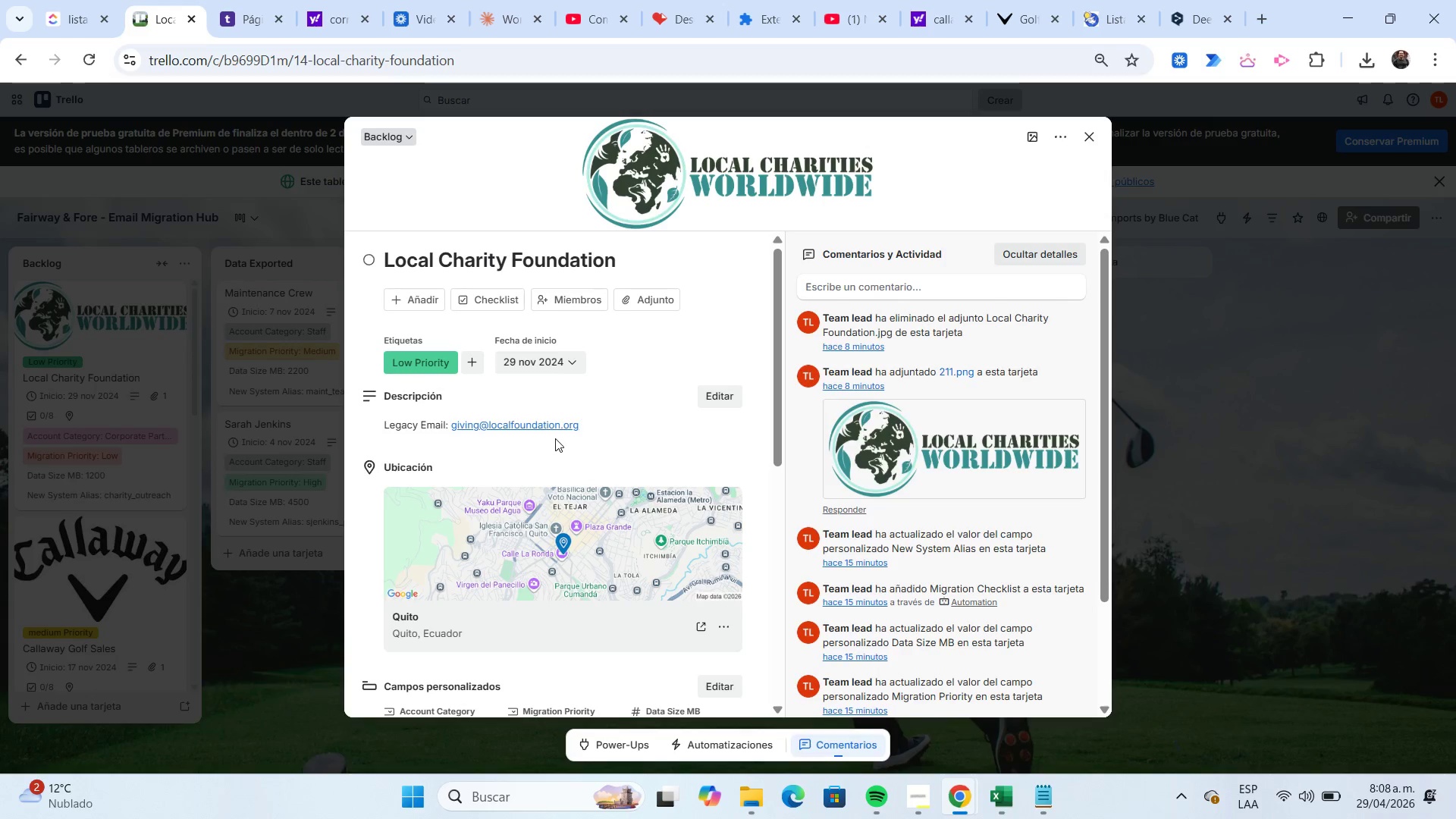 
right_click([543, 425])
 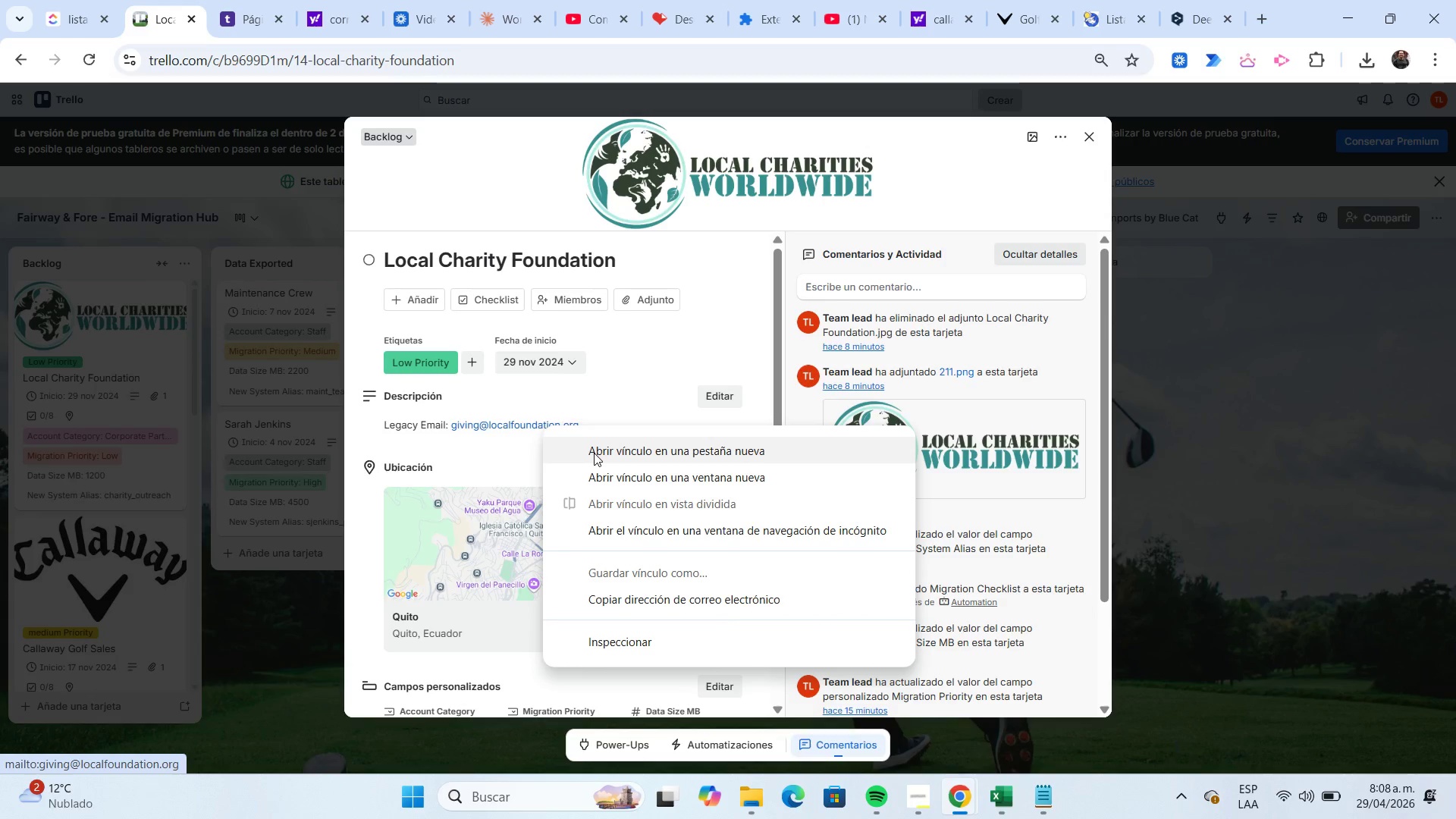 
left_click([594, 453])
 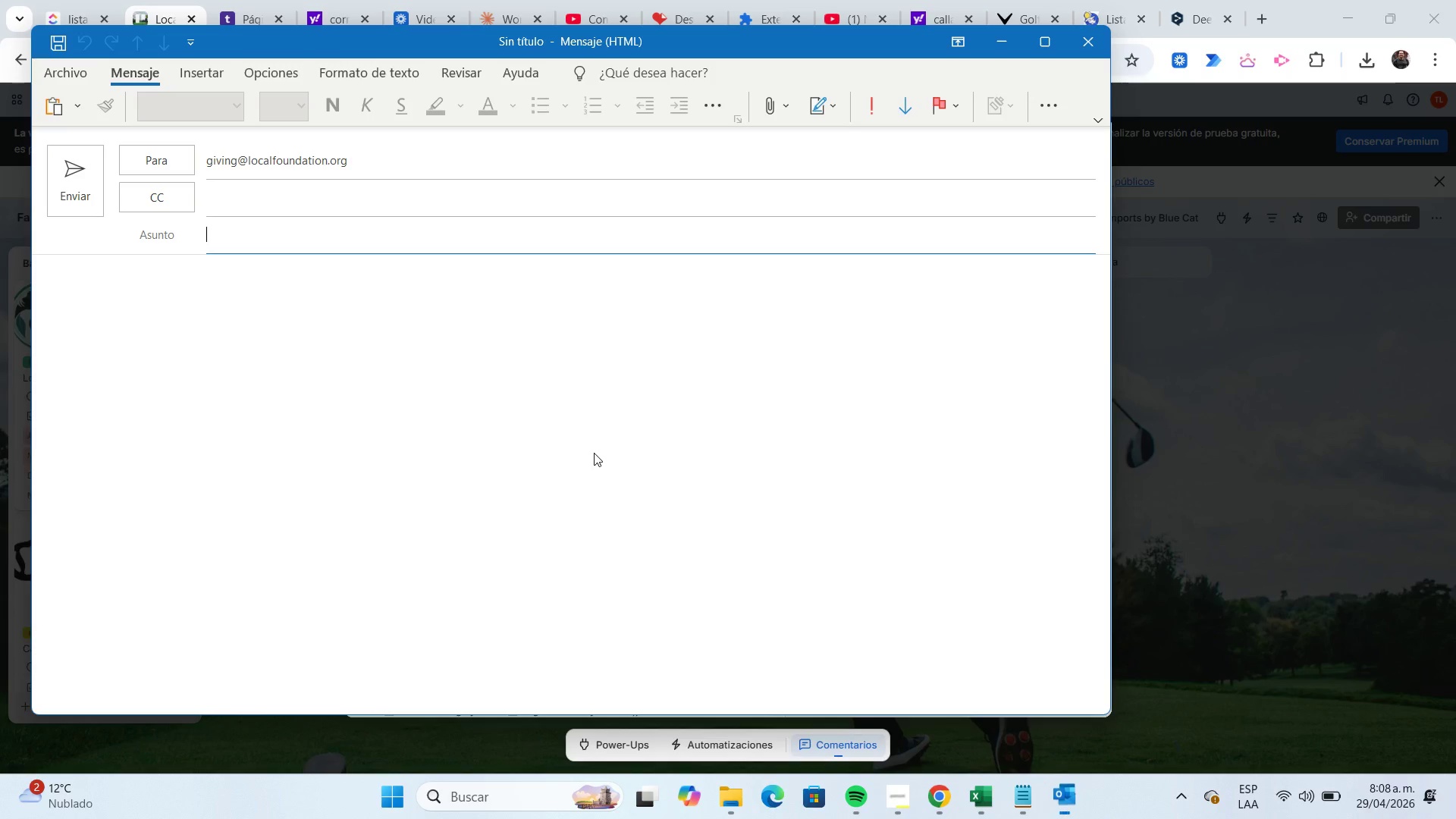 
wait(6.28)
 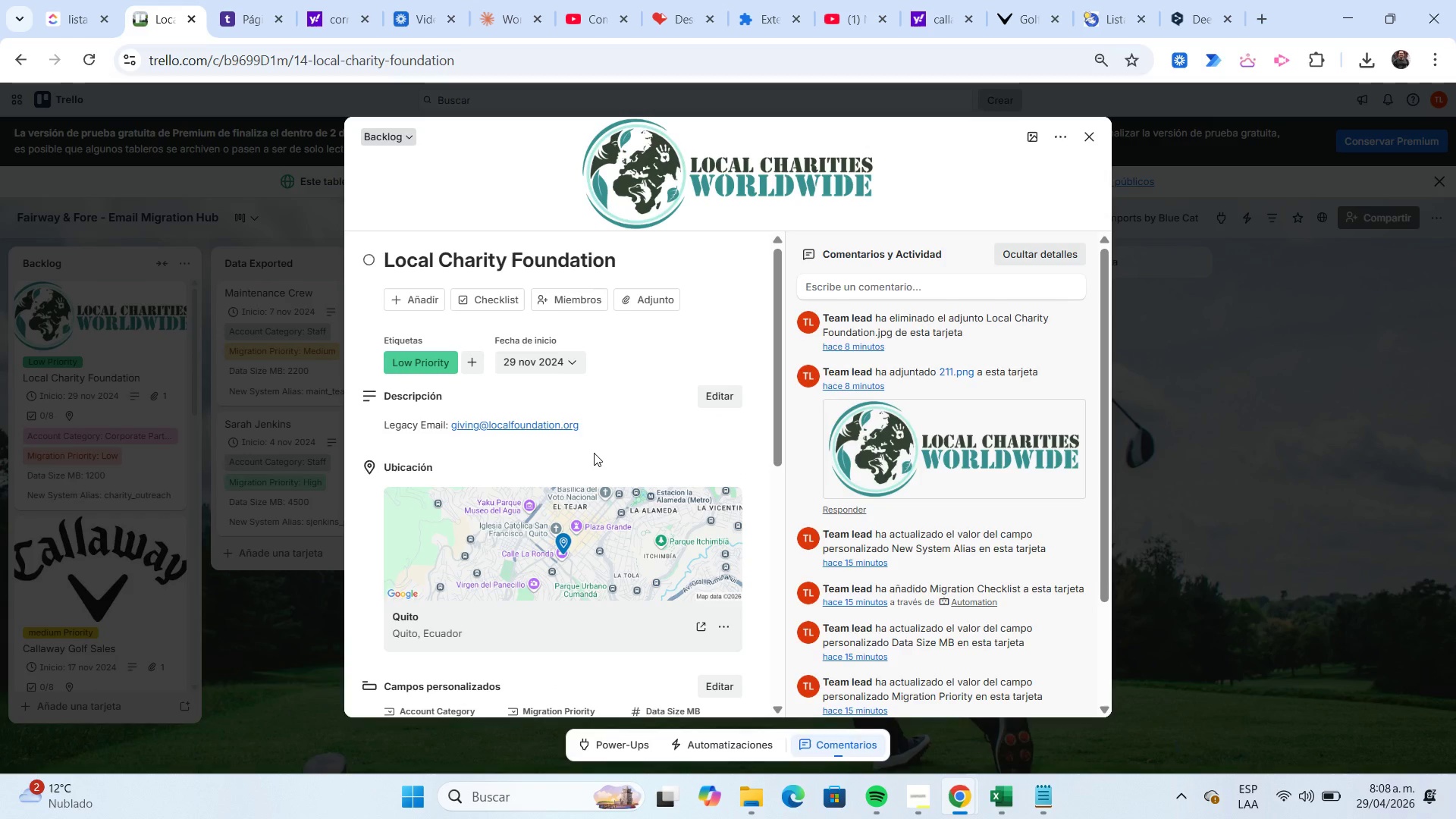 
left_click([1090, 49])
 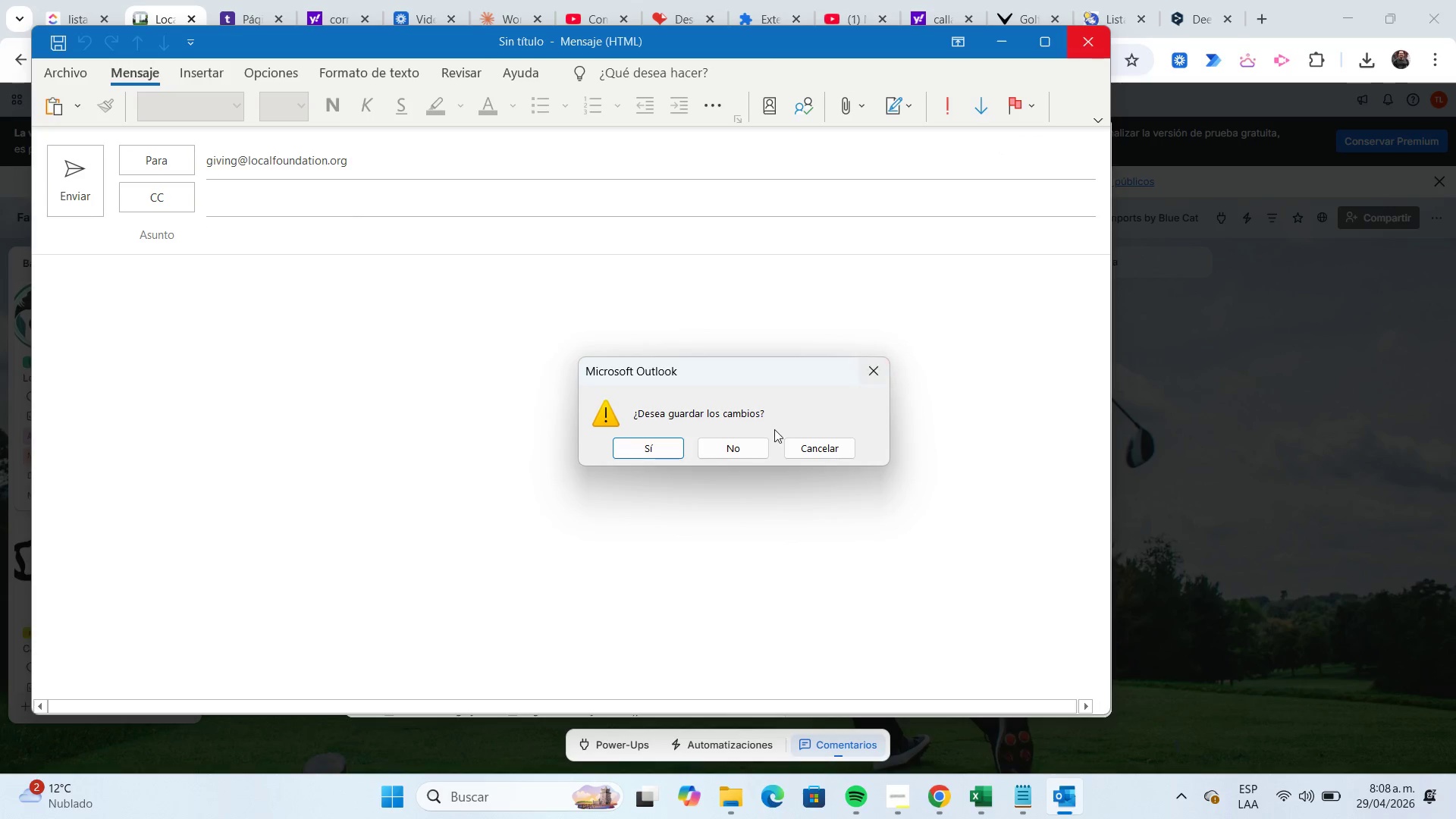 
left_click([761, 441])
 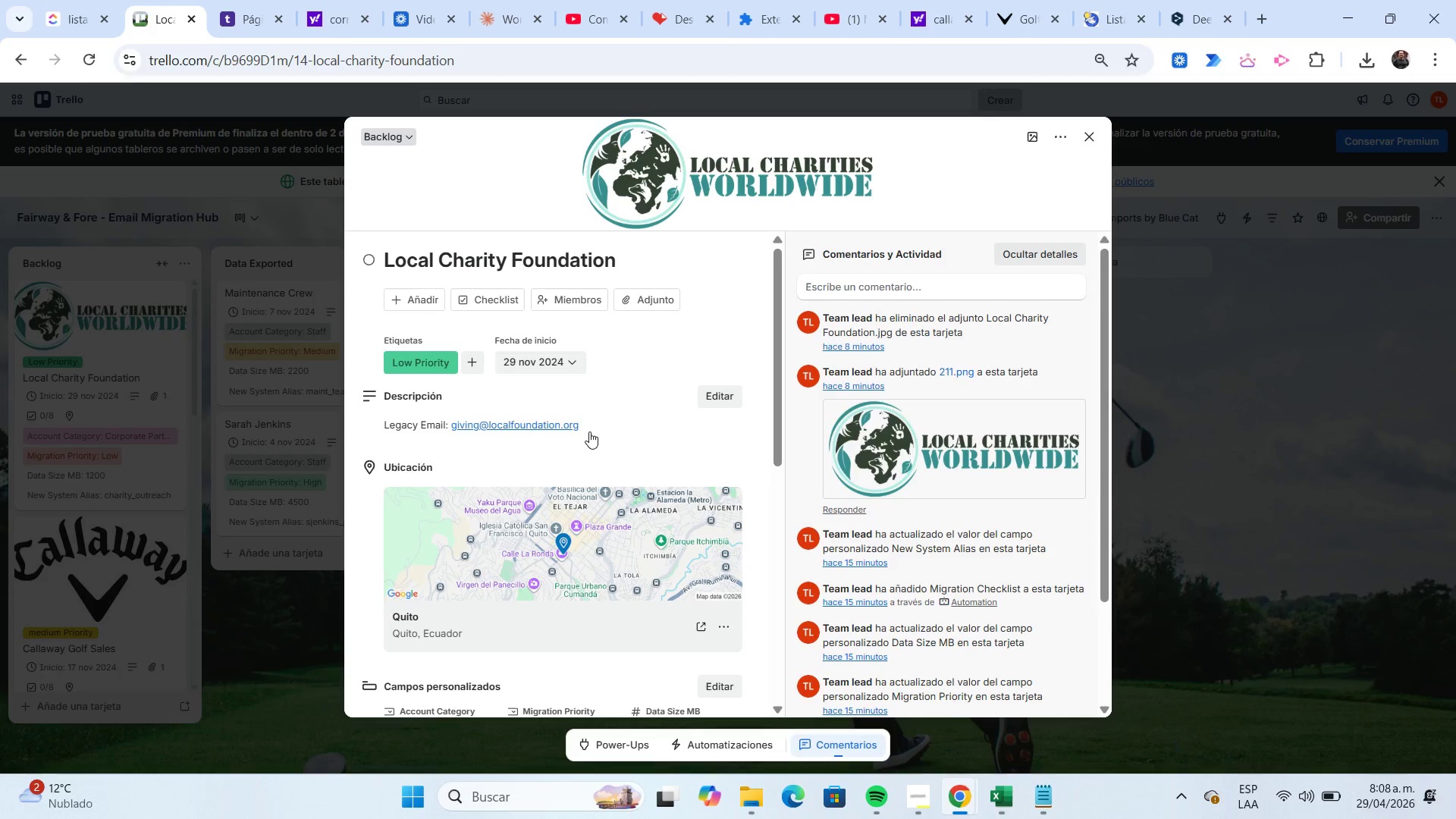 
mouse_move([566, 450])
 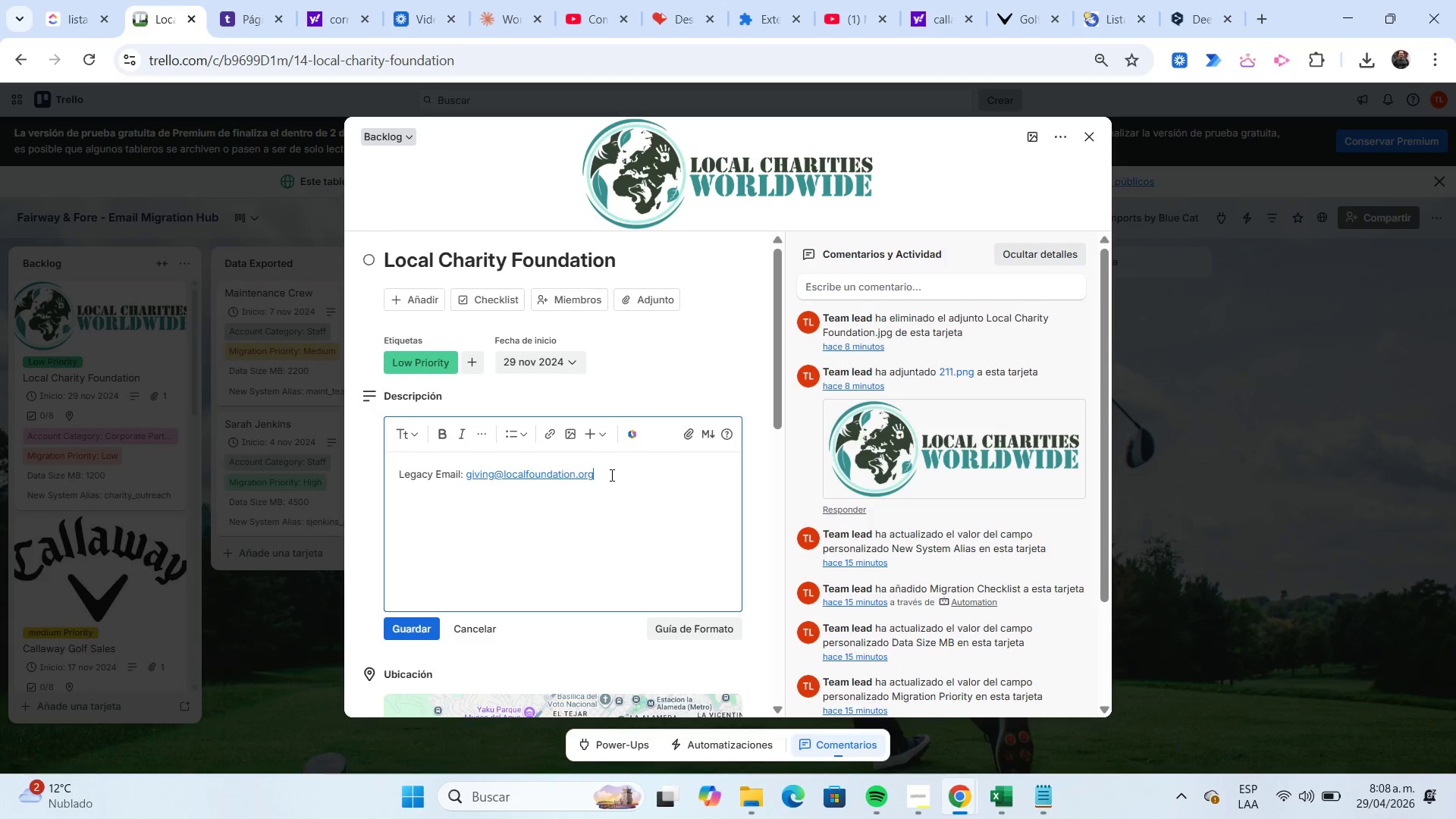 
left_click_drag(start_coordinate=[610, 475], to_coordinate=[465, 482])
 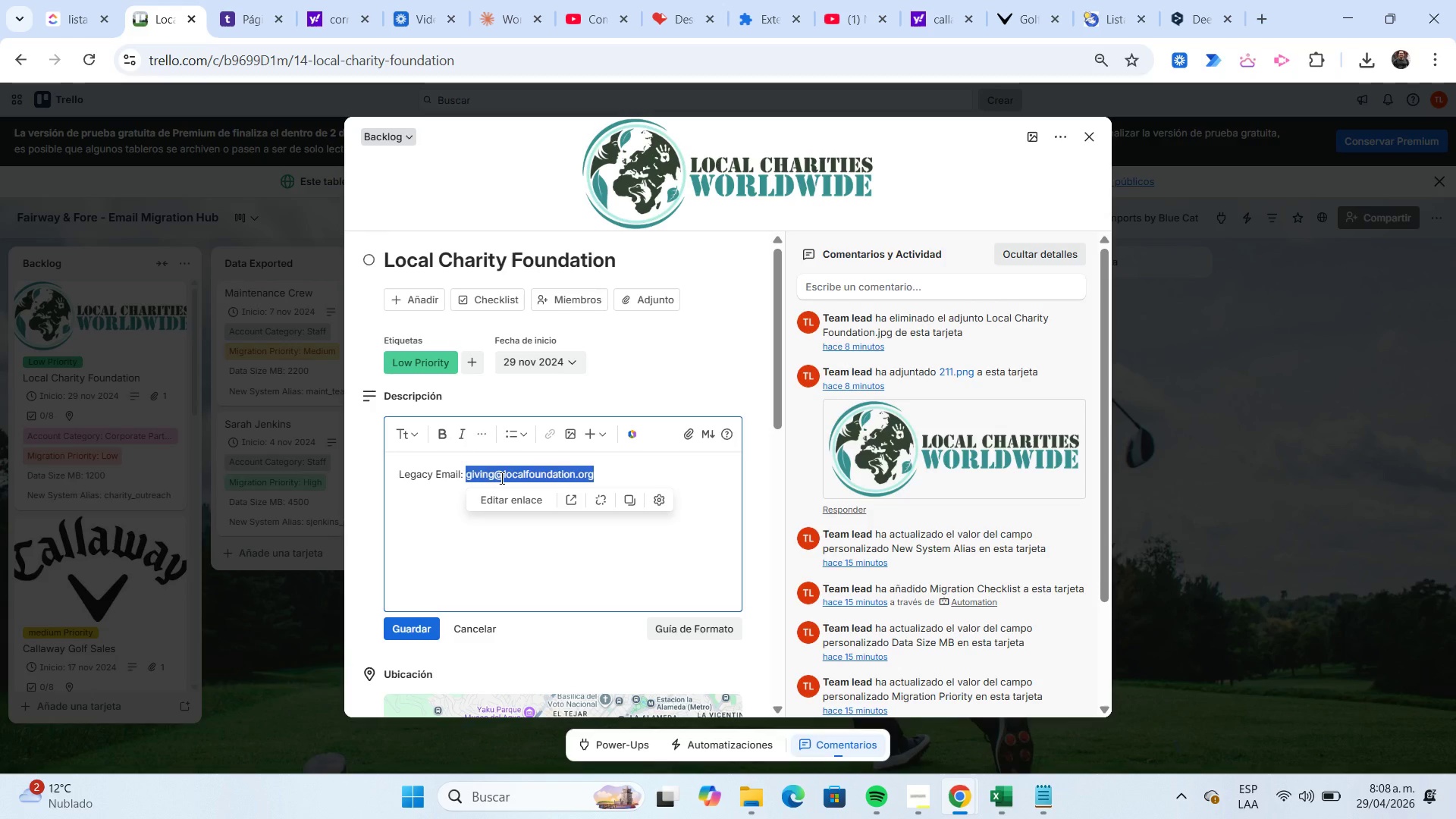 
key(Control+C)
 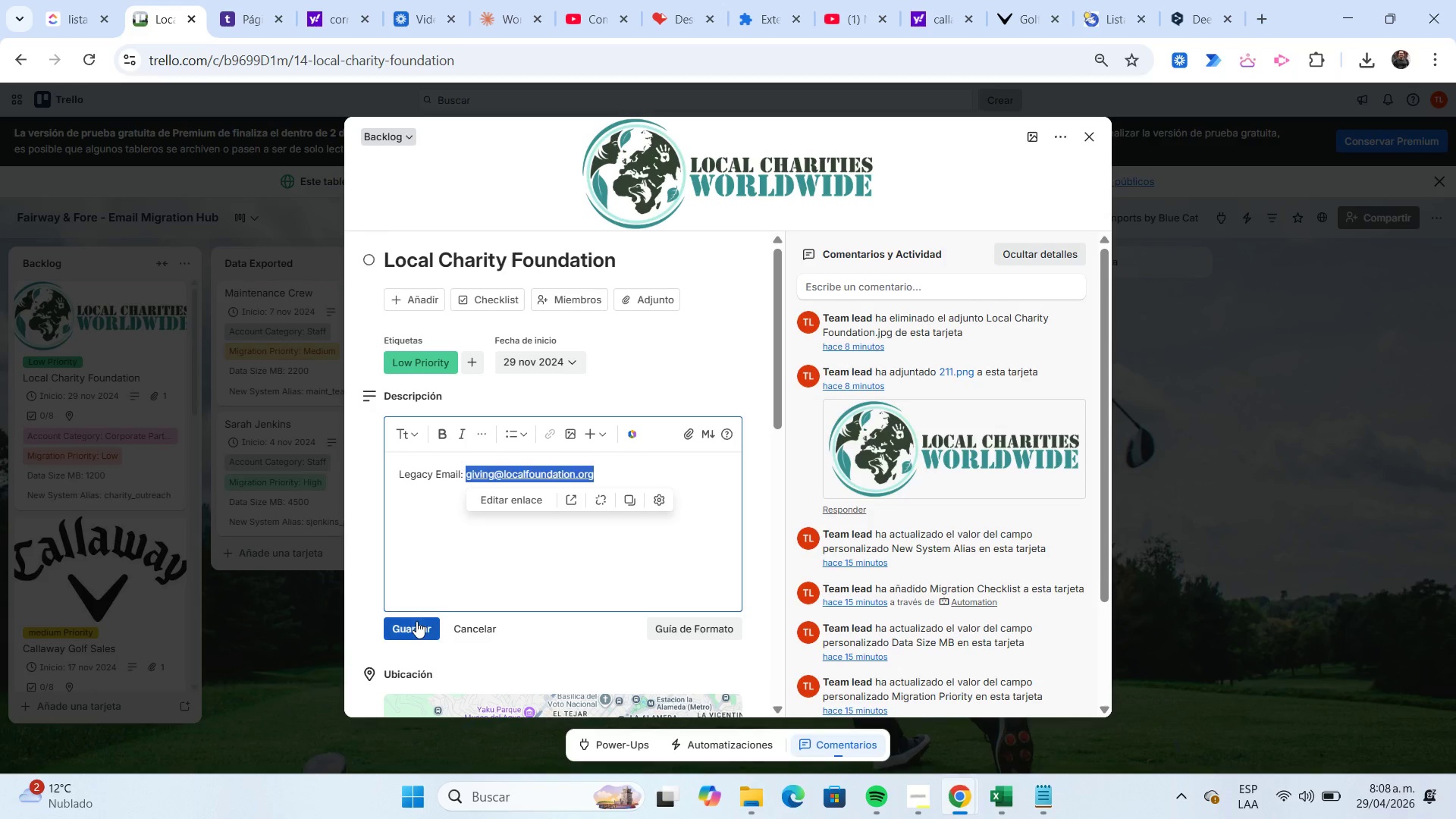 
left_click([416, 621])
 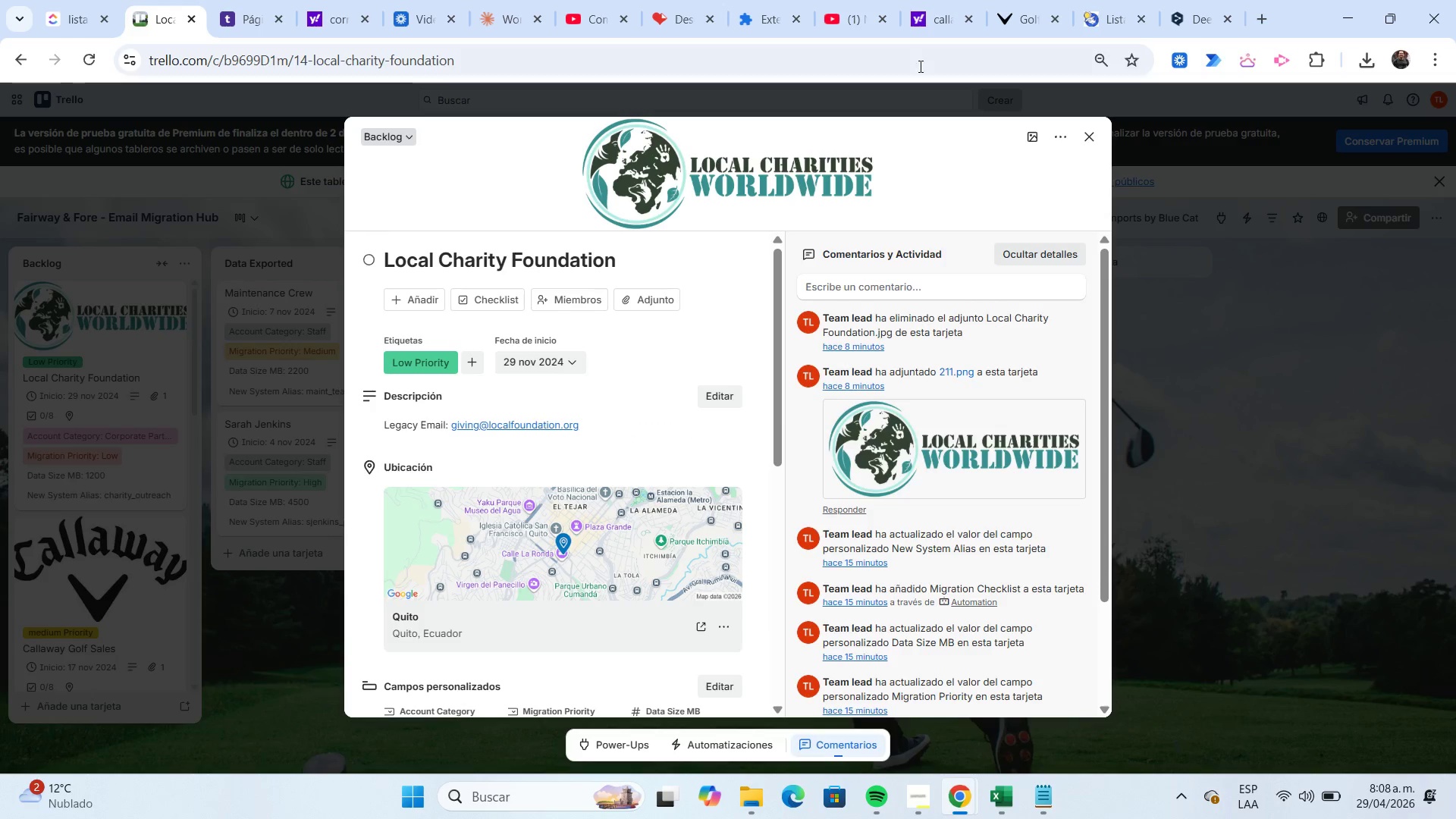 
left_click([928, 29])
 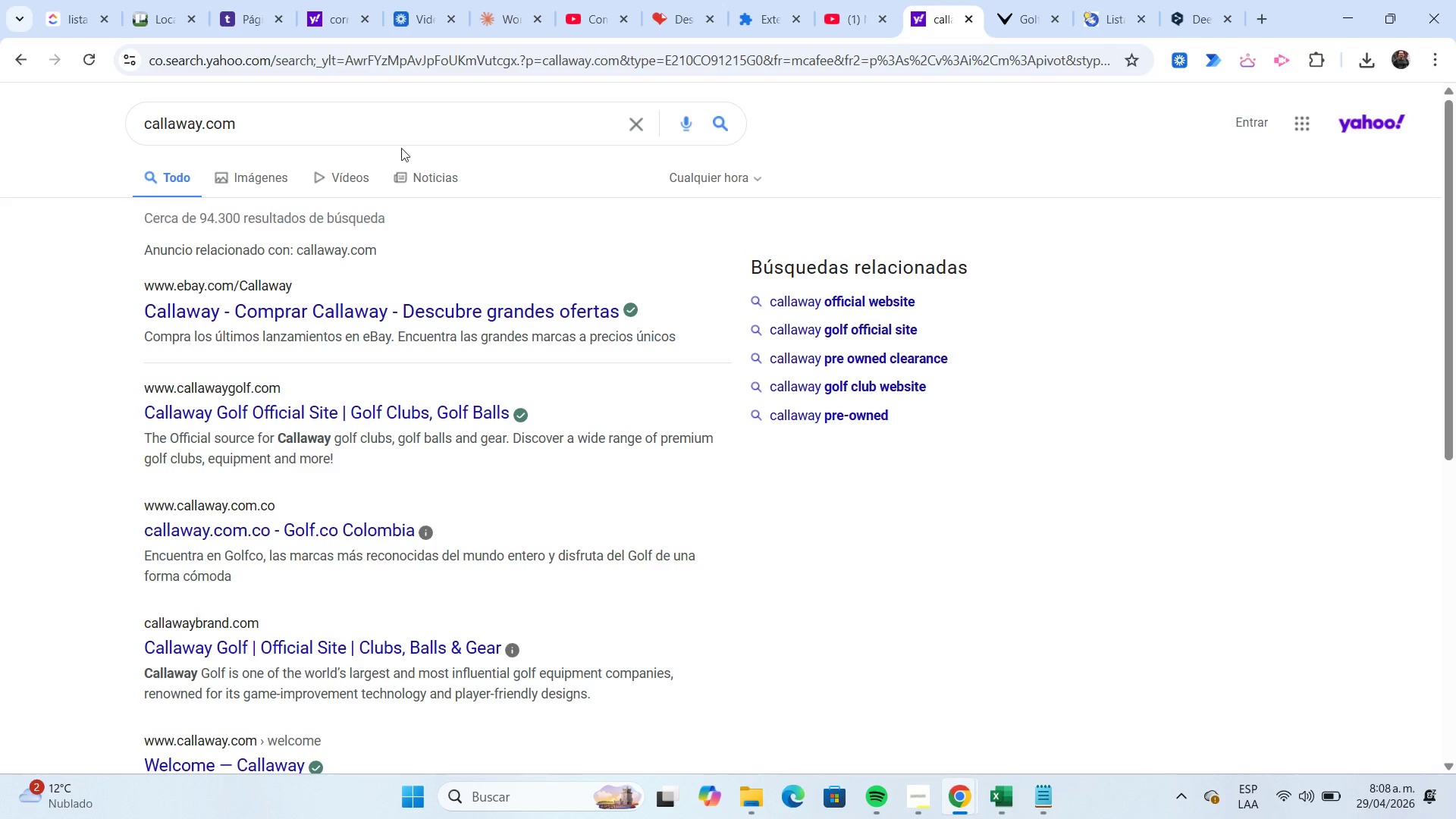 
left_click_drag(start_coordinate=[318, 134], to_coordinate=[140, 116])
 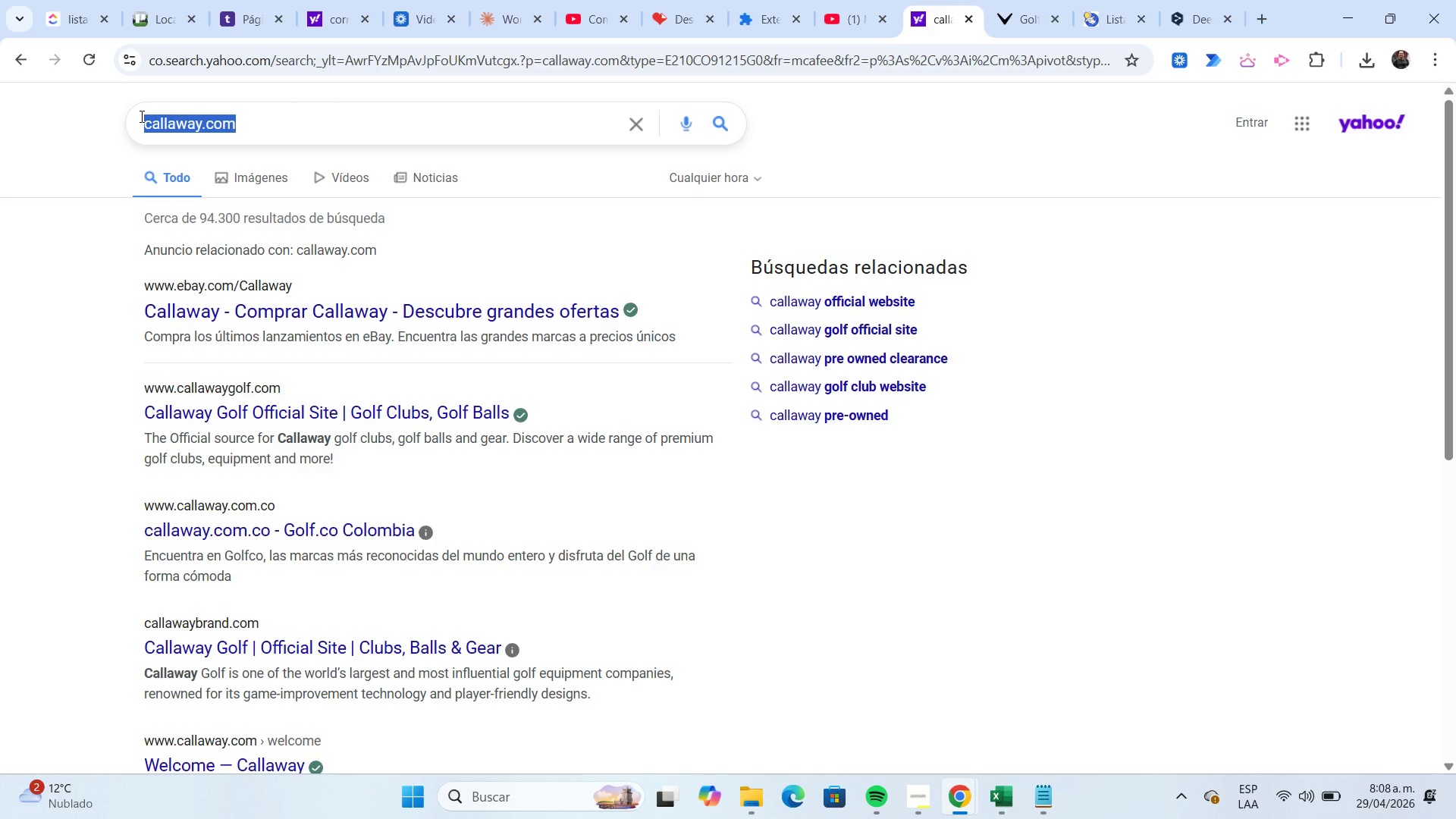 
key(Control+ControlLeft)
 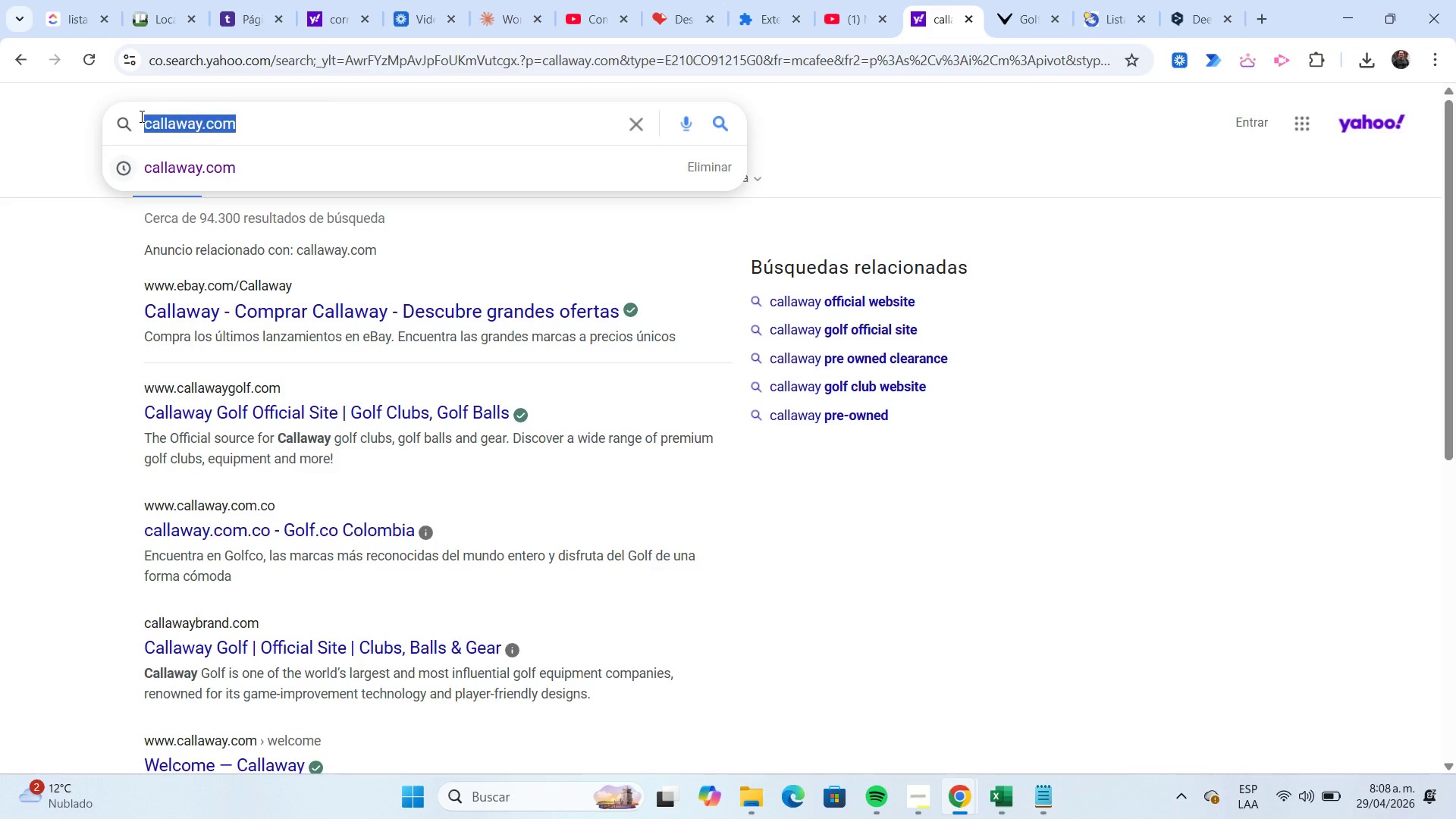 
key(Control+V)
 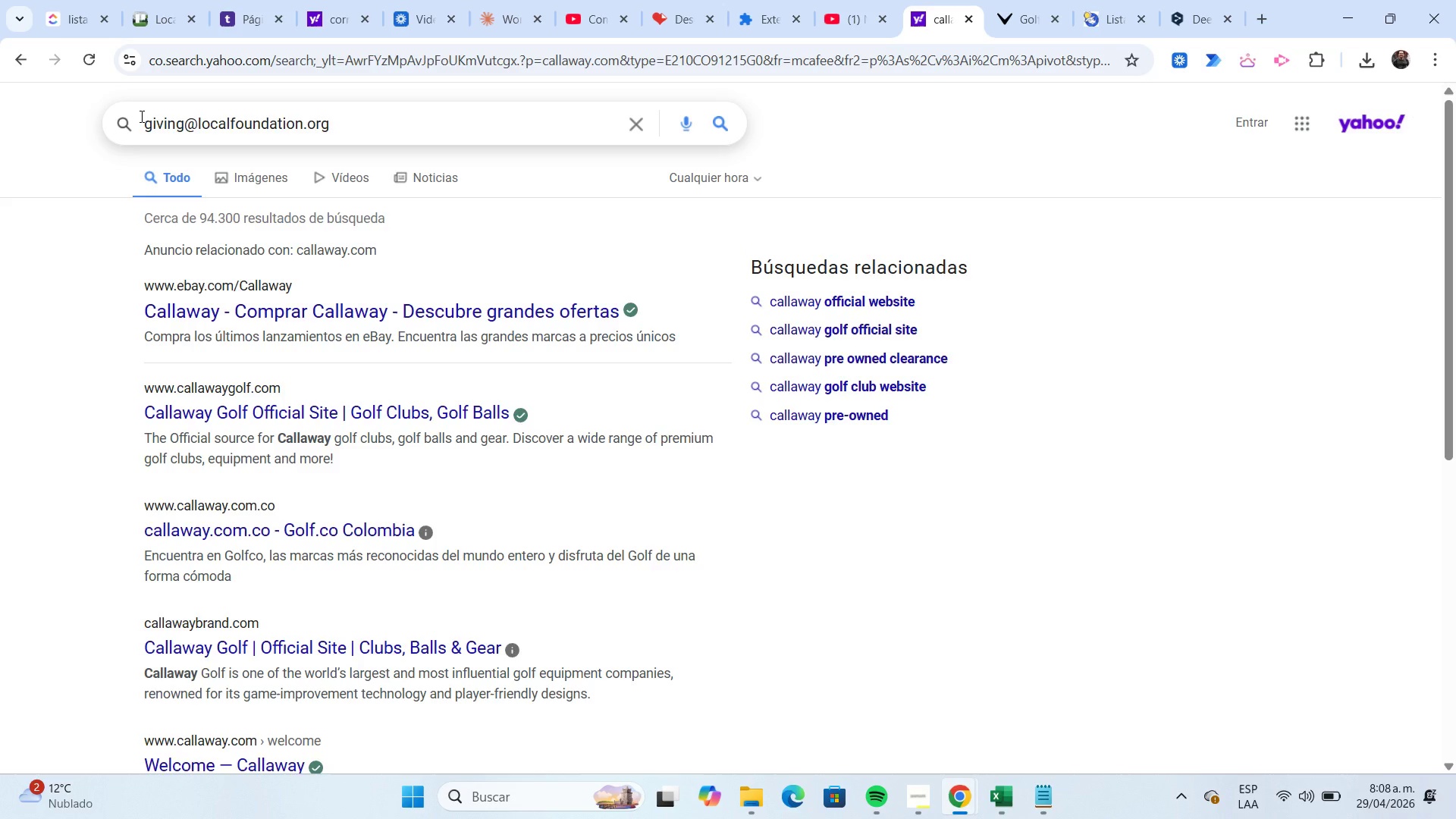 
key(NumpadEnter)
 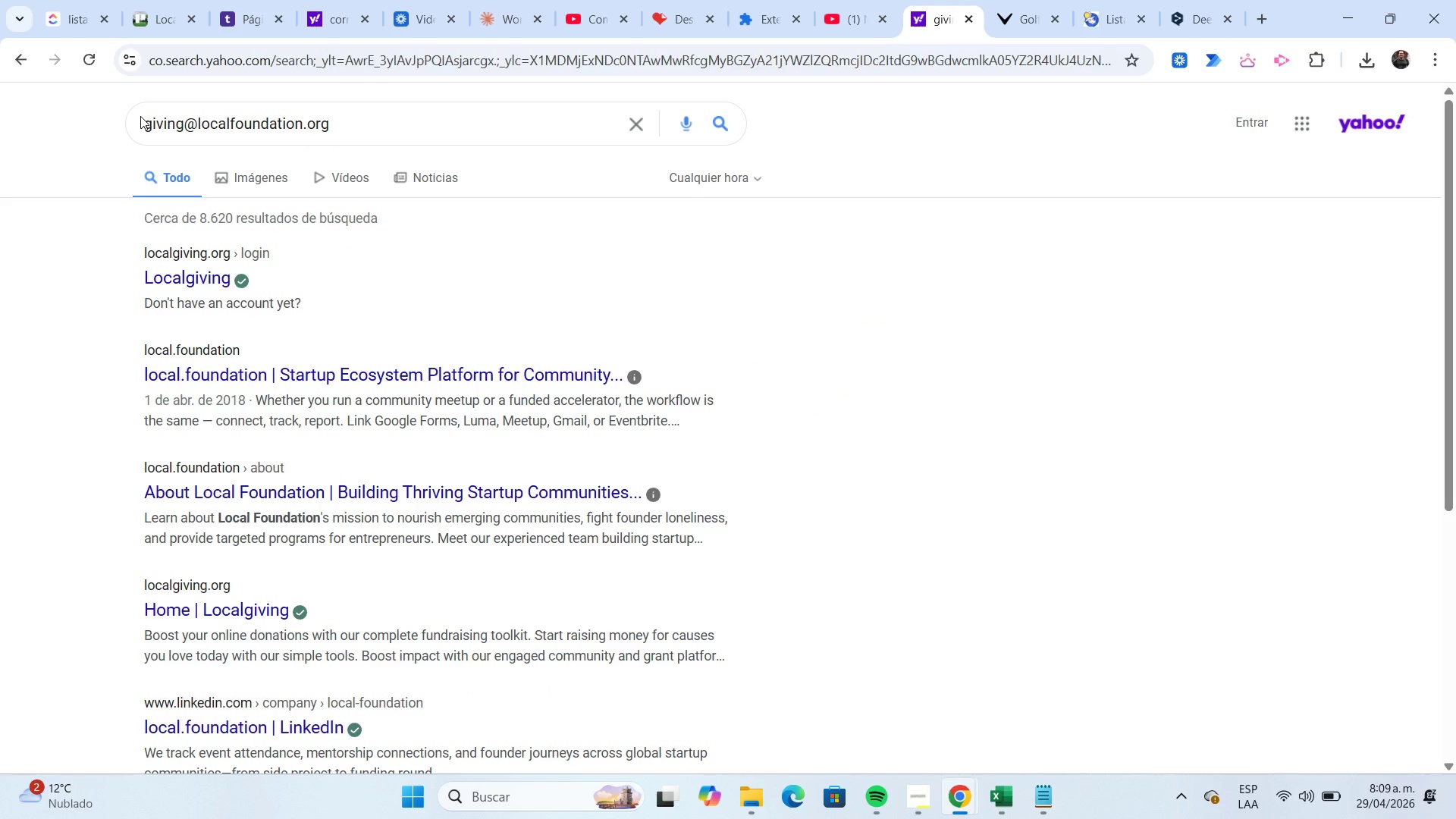 
wait(8.11)
 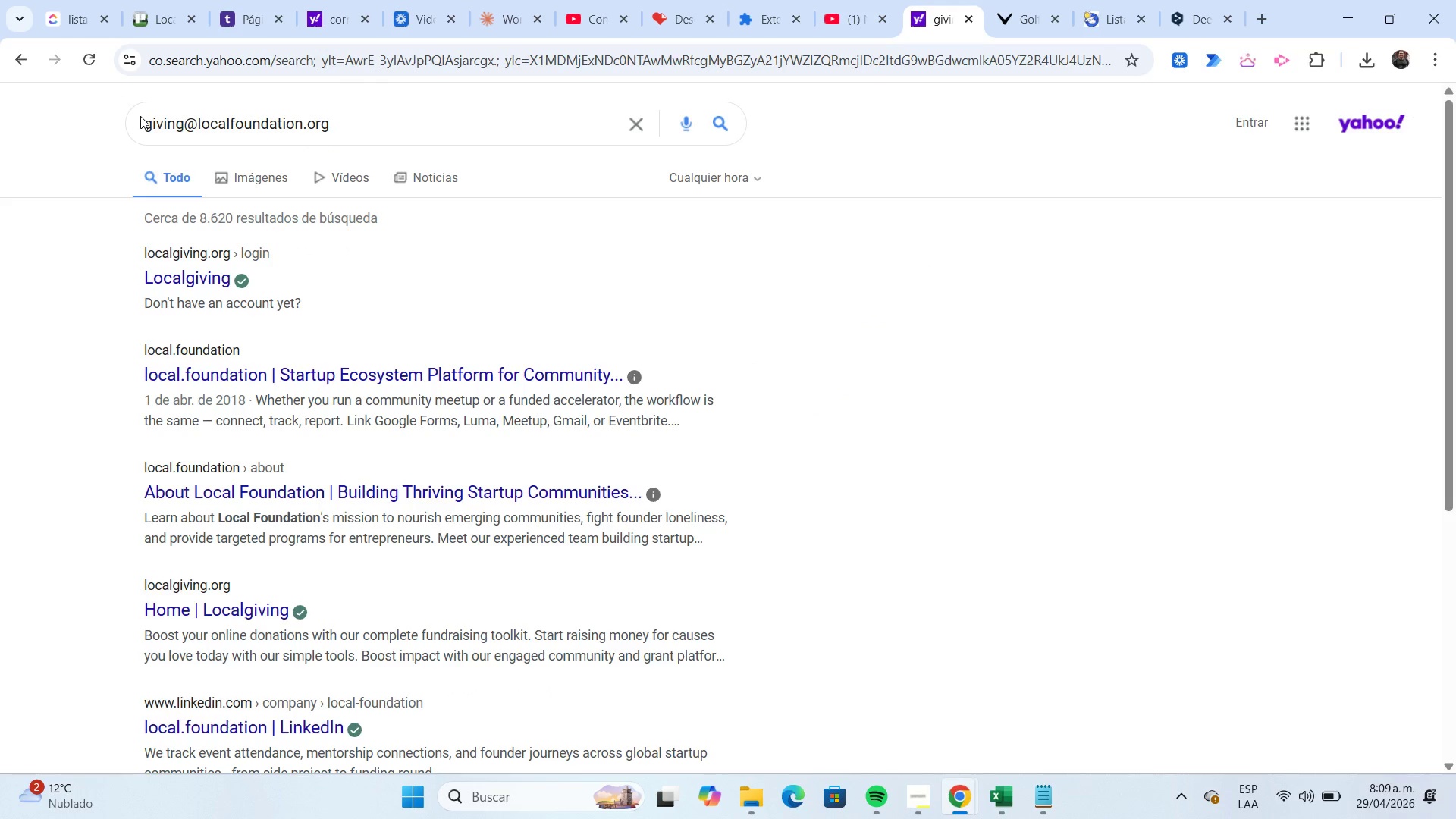 
left_click([193, 125])
 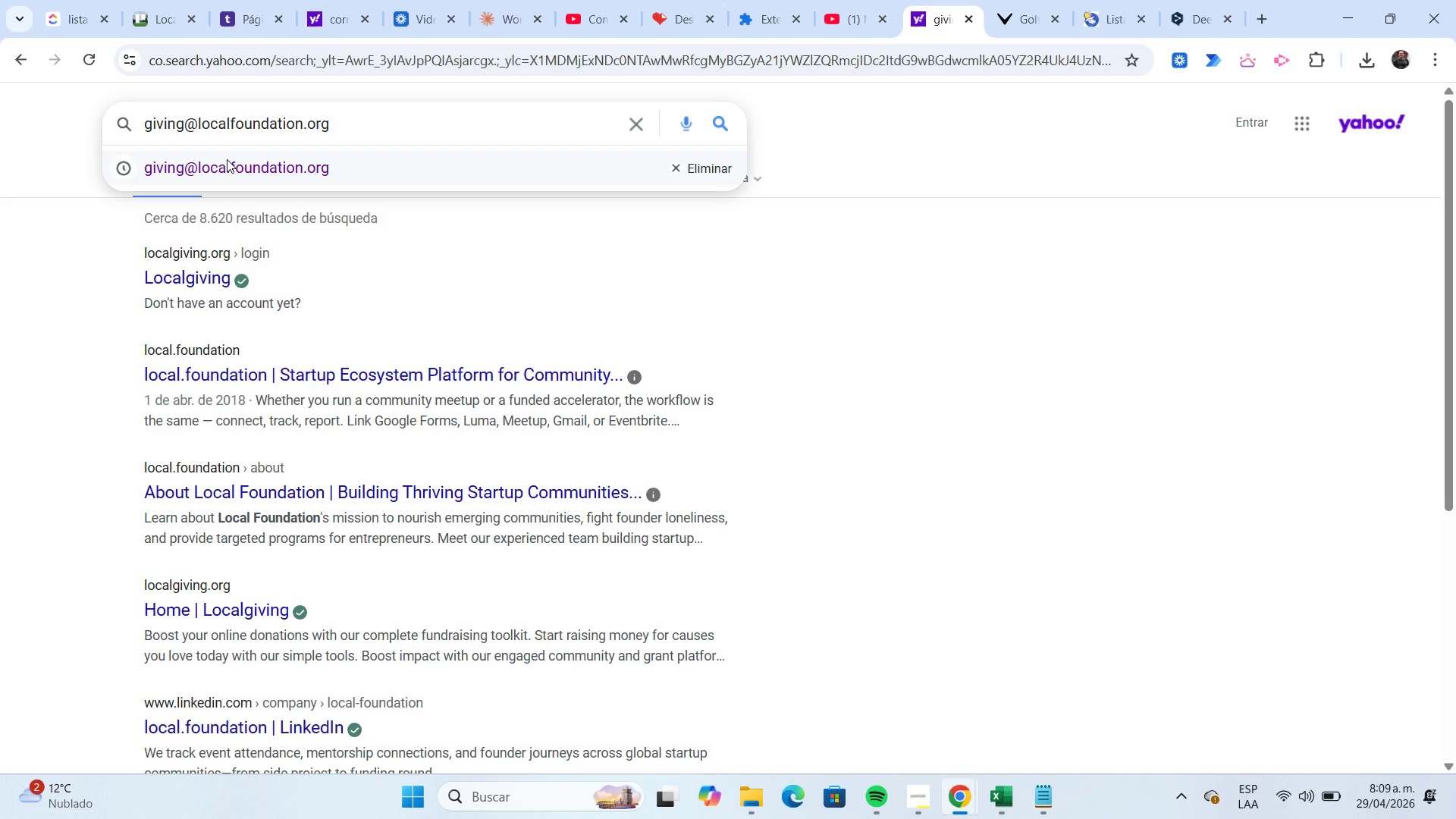 
hold_key(key=Backspace, duration=0.83)
 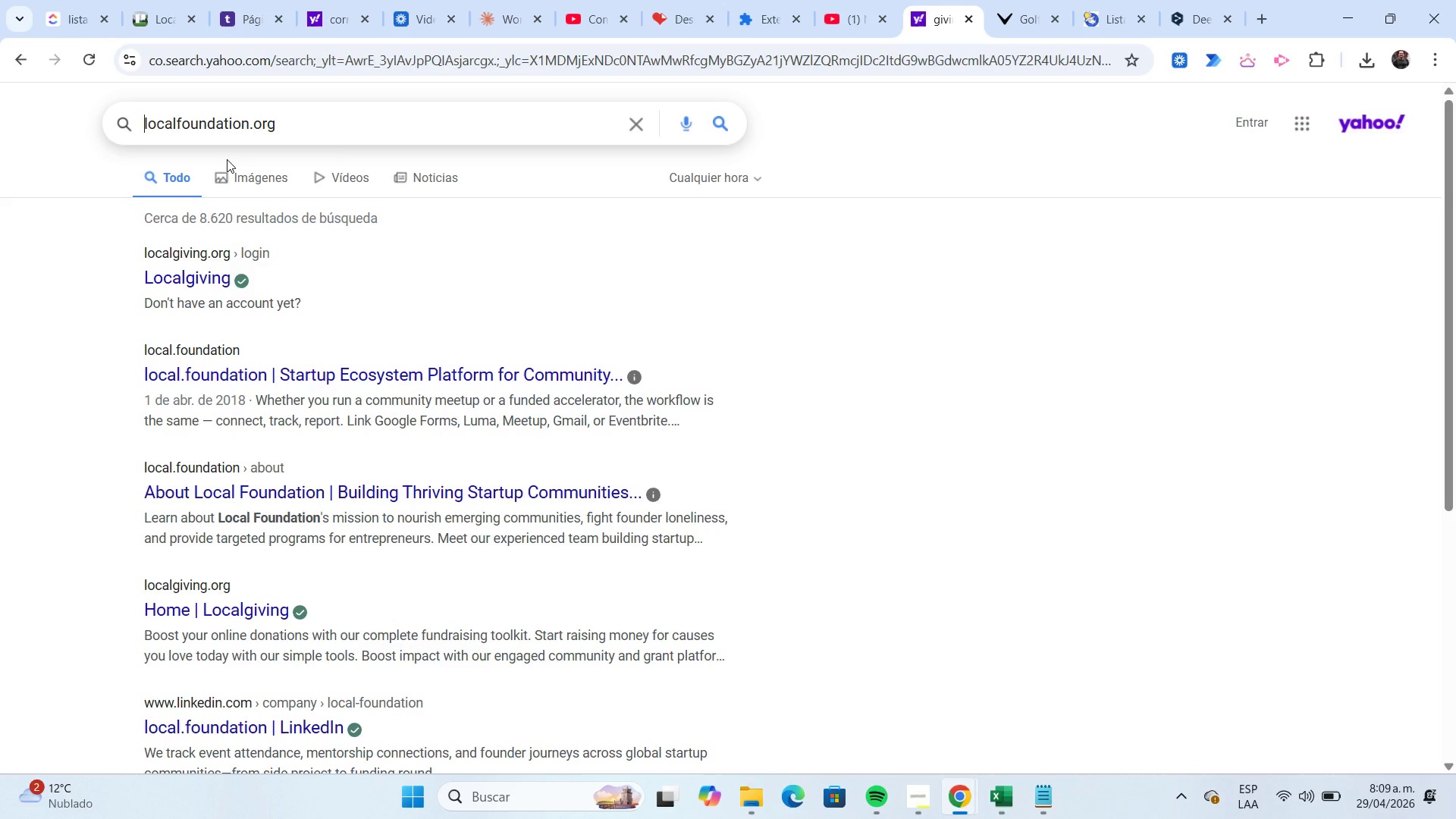 
key(Enter)
 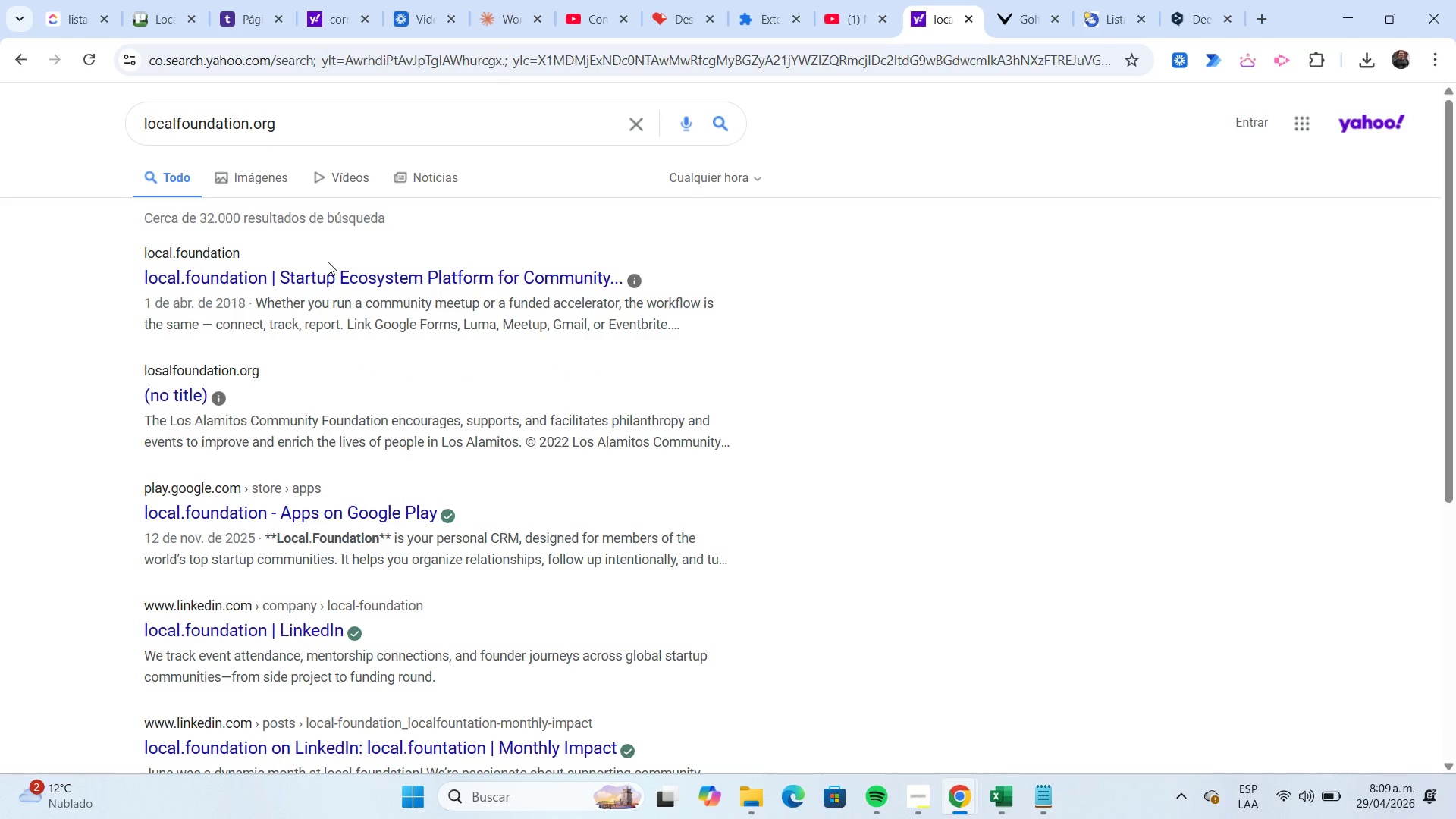 
left_click([337, 276])
 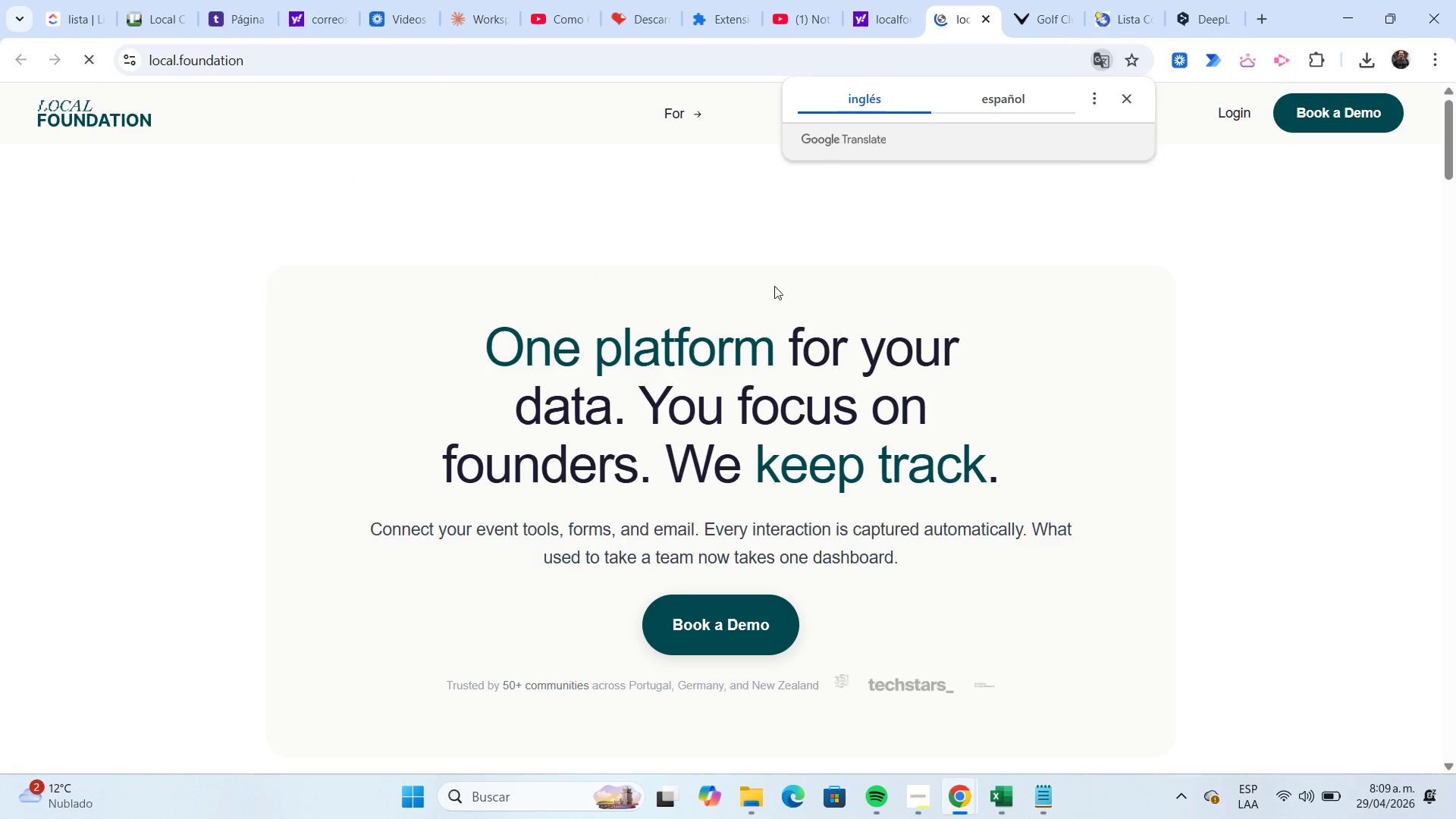 
left_click([1034, 28])
 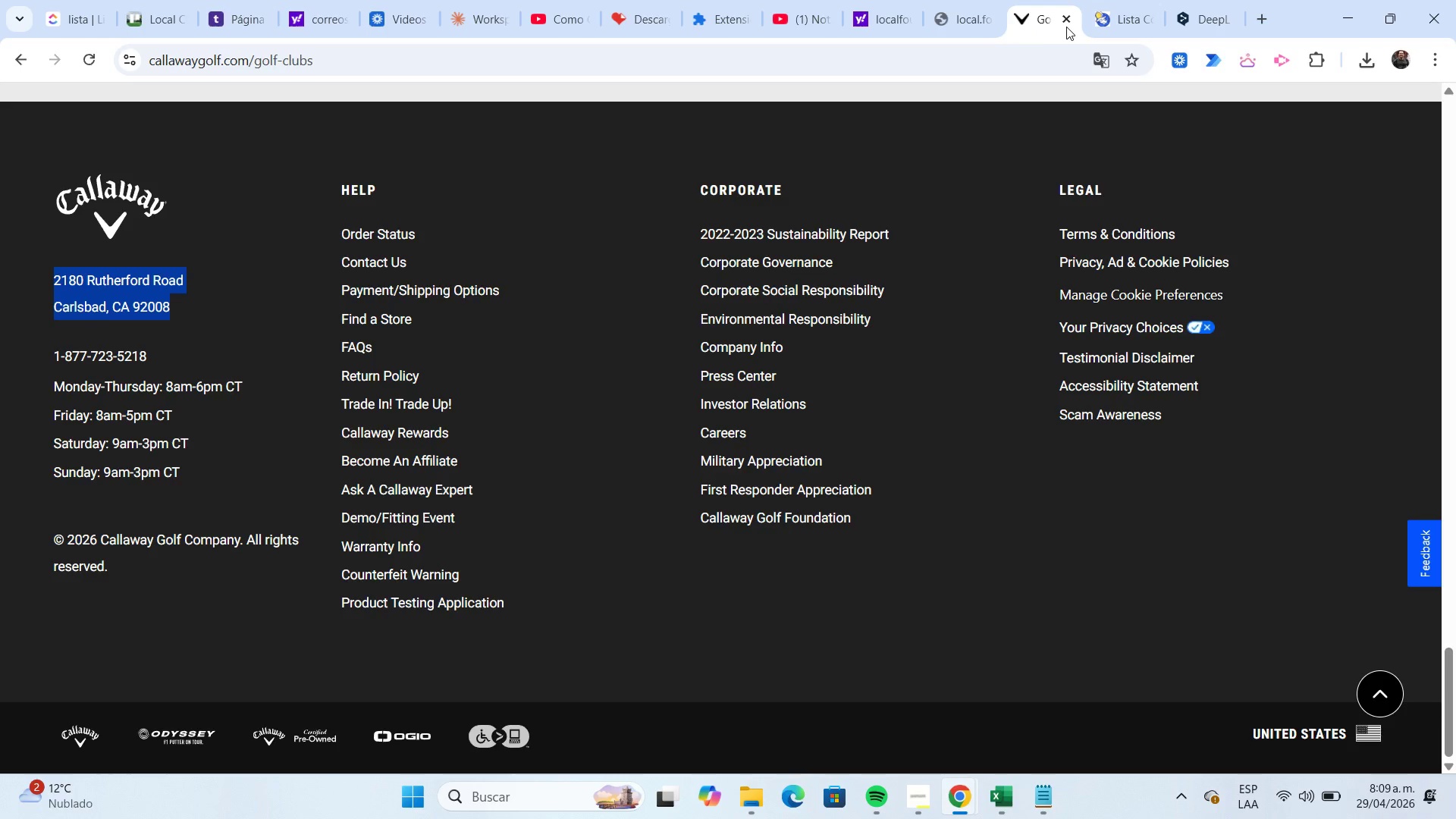 
left_click([1066, 25])
 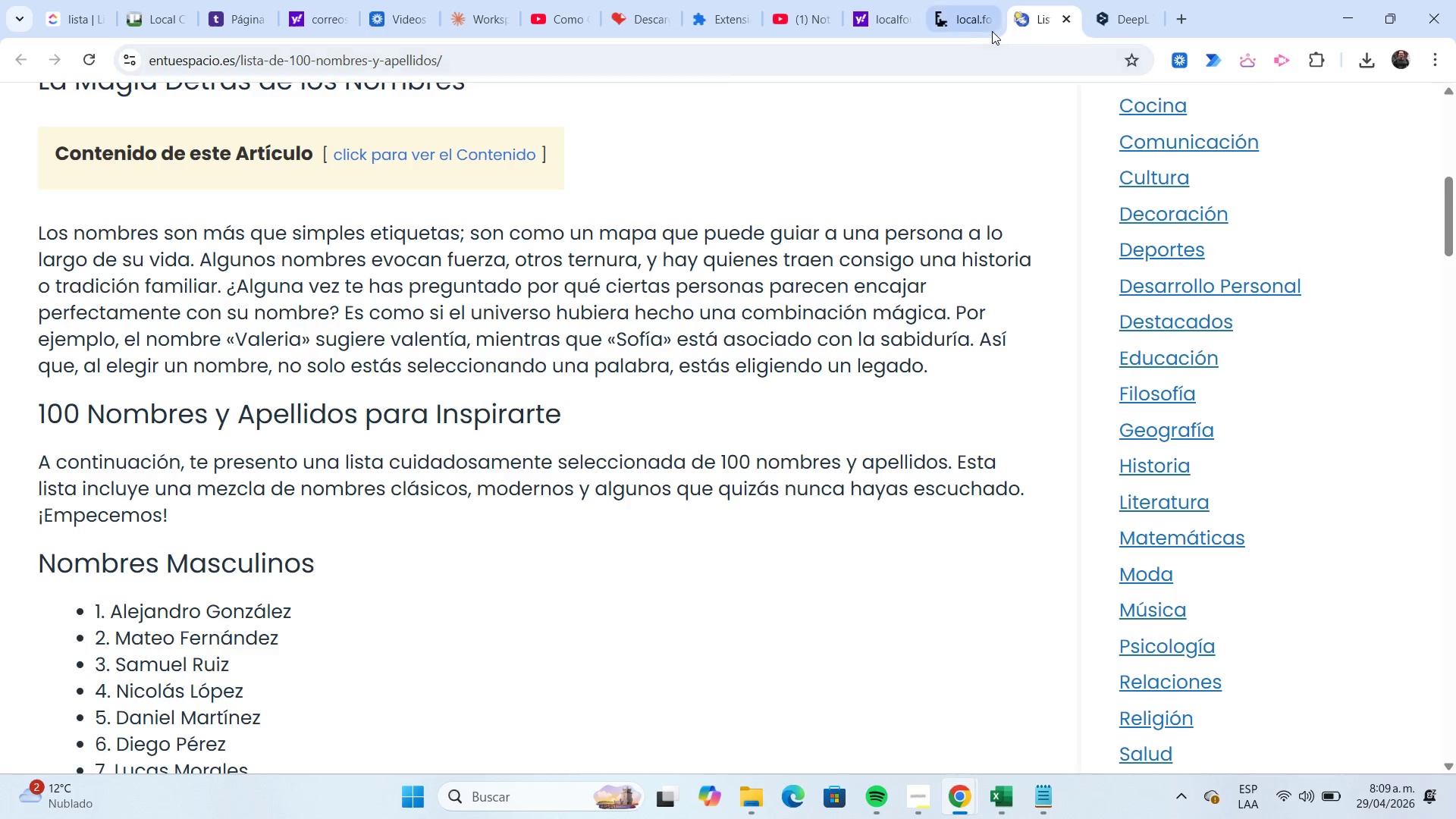 
left_click([963, 23])
 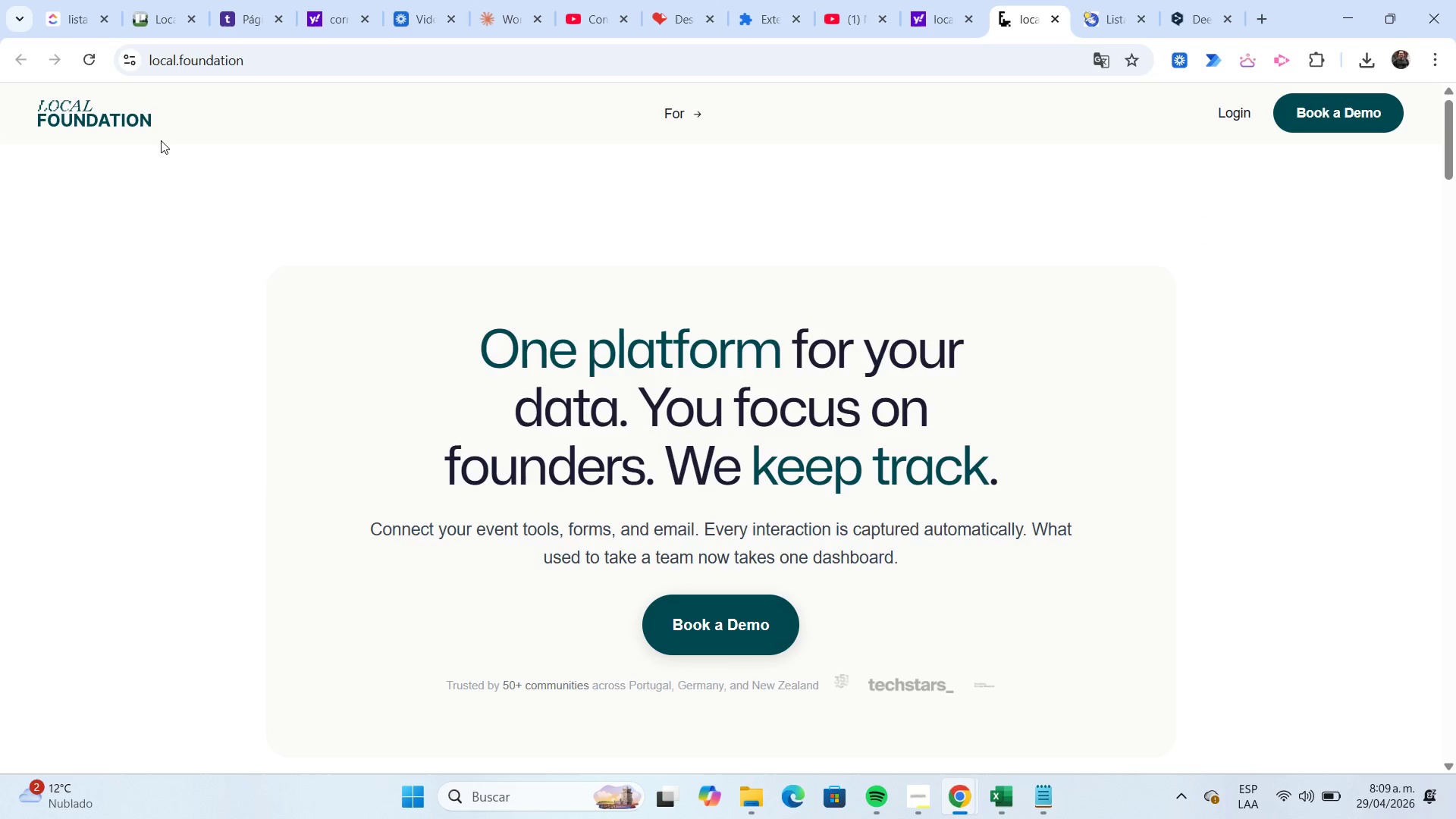 
right_click([118, 117])
 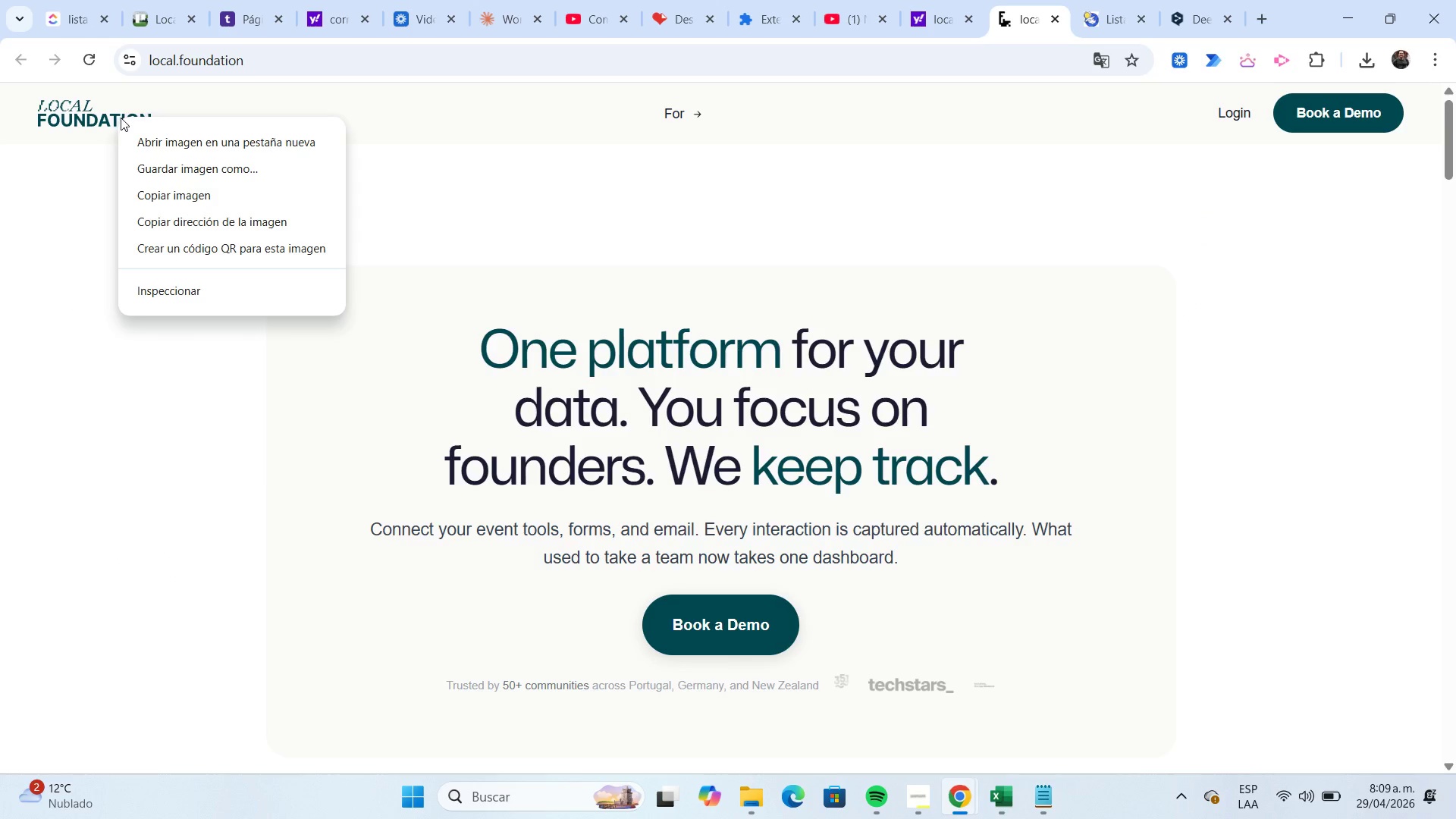 
left_click([205, 176])
 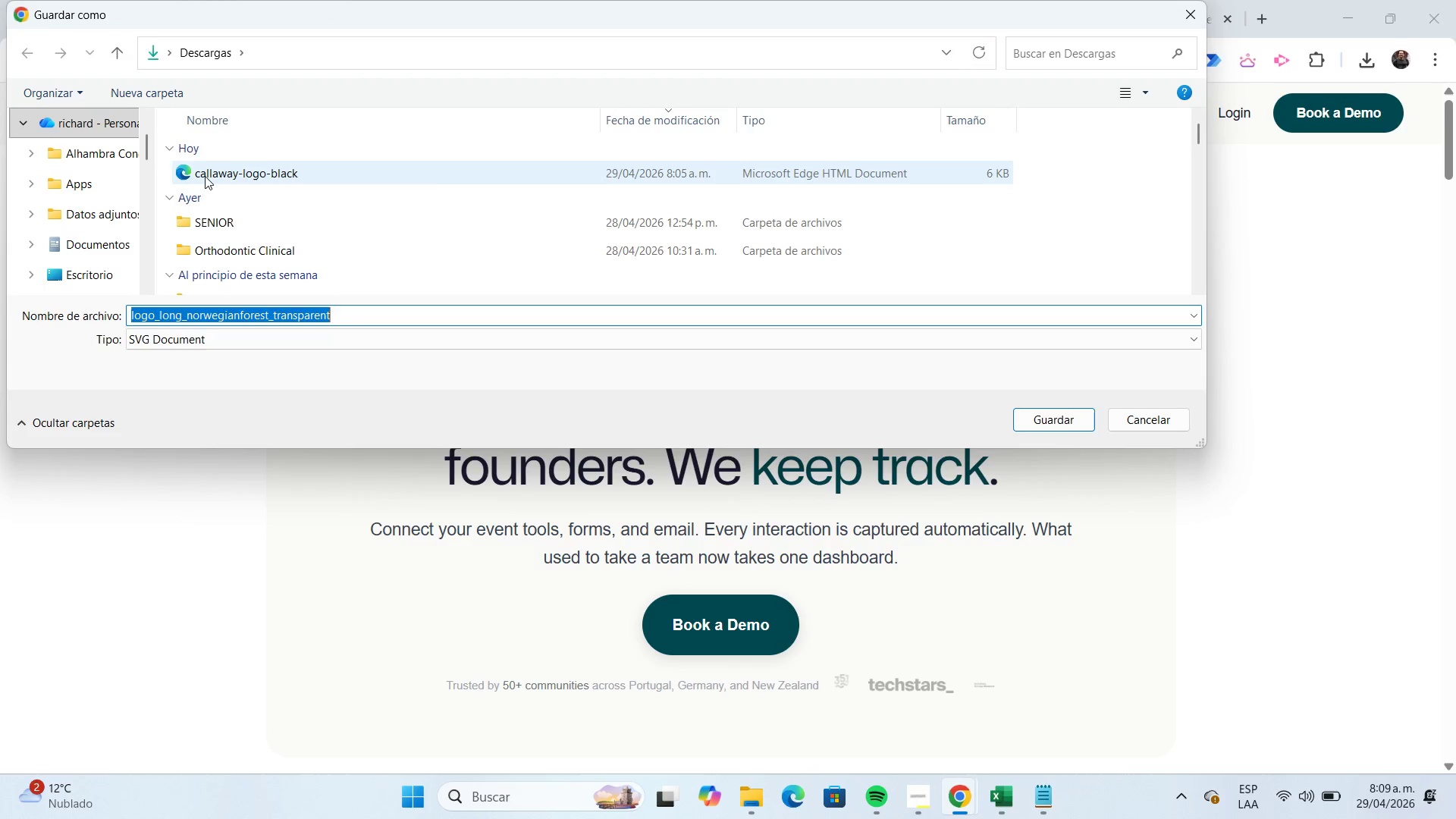 
type(local...)
 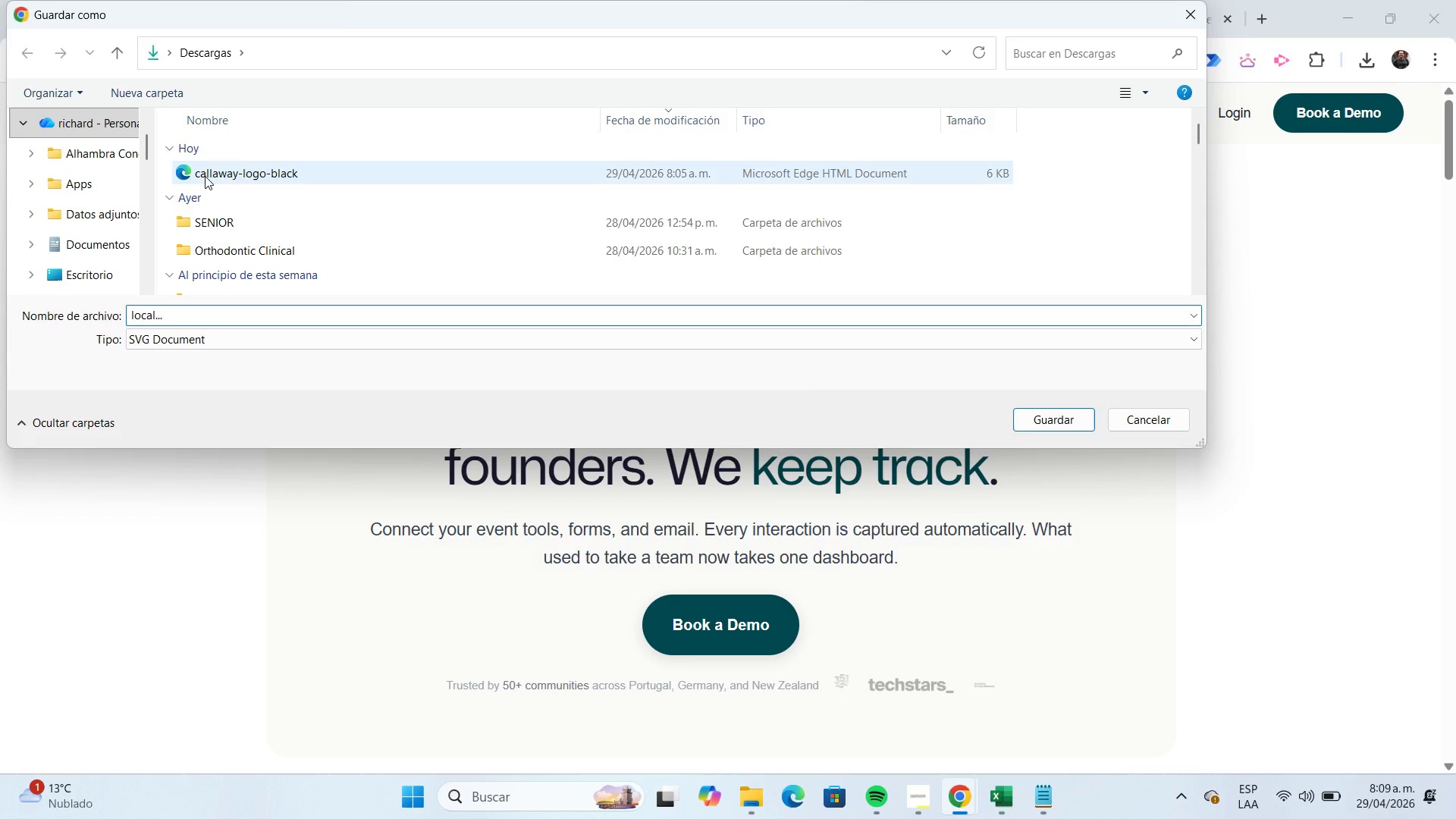 
key(Enter)
 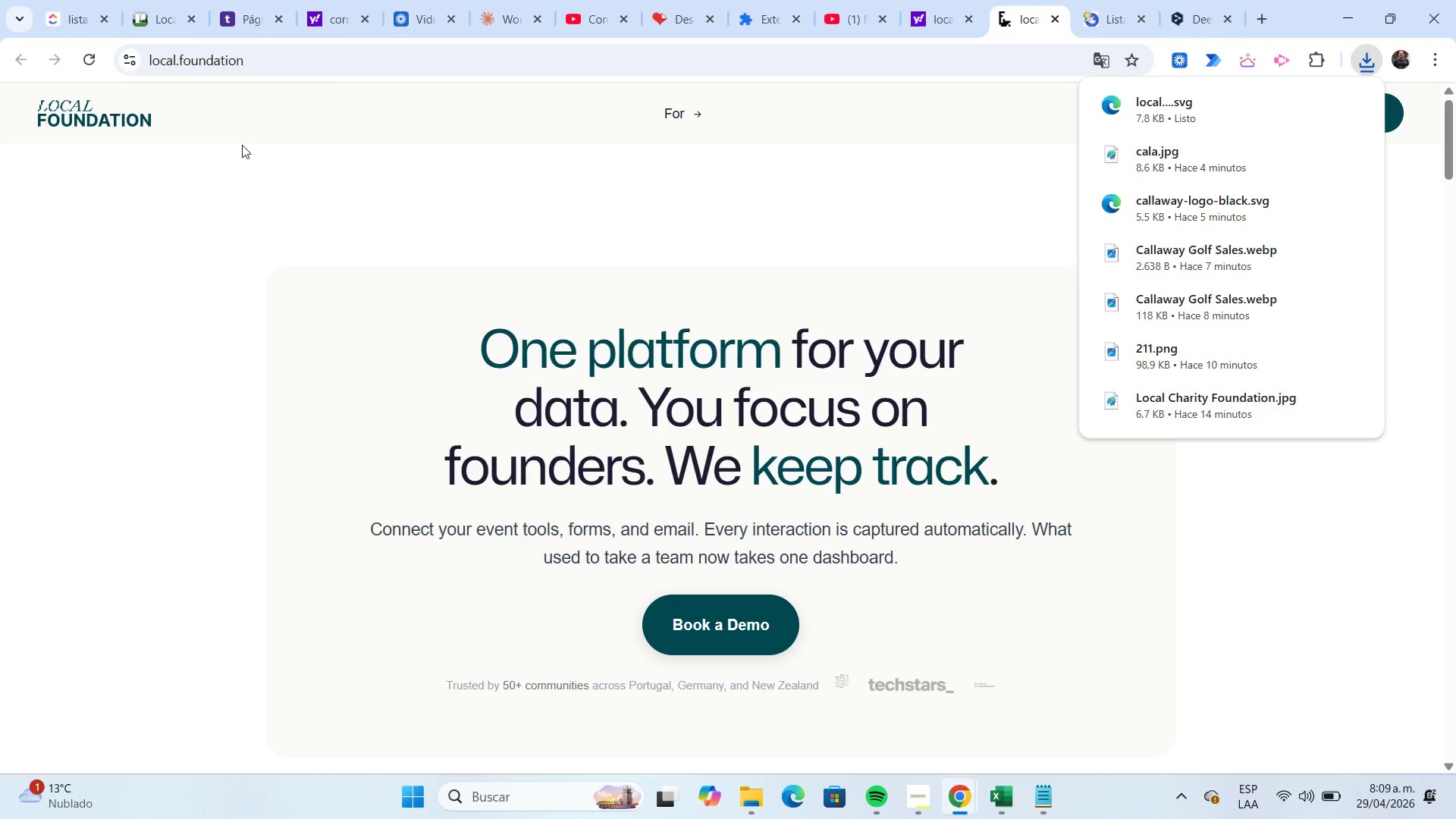 
left_click([161, 24])
 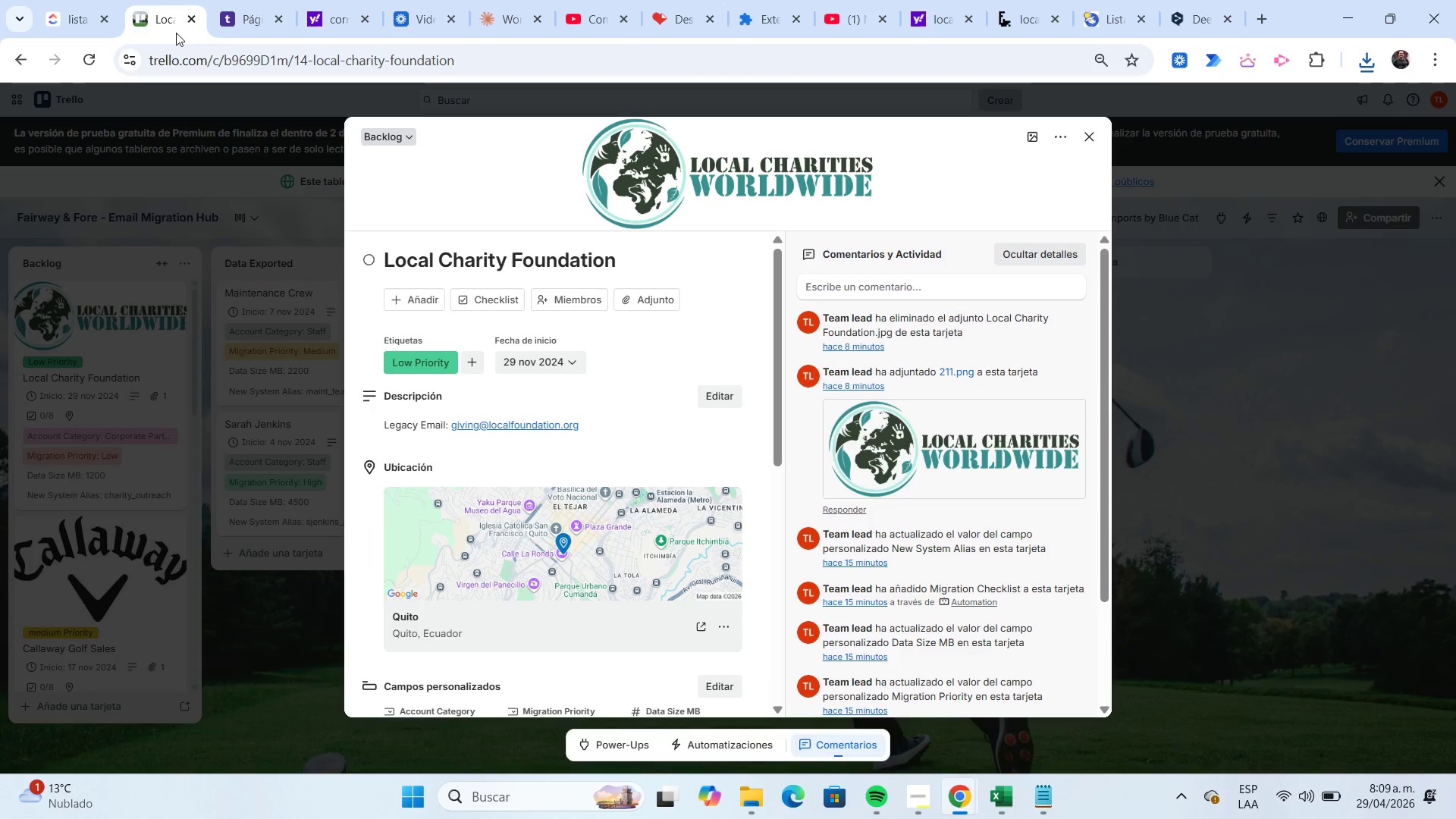 
left_click([1017, 22])
 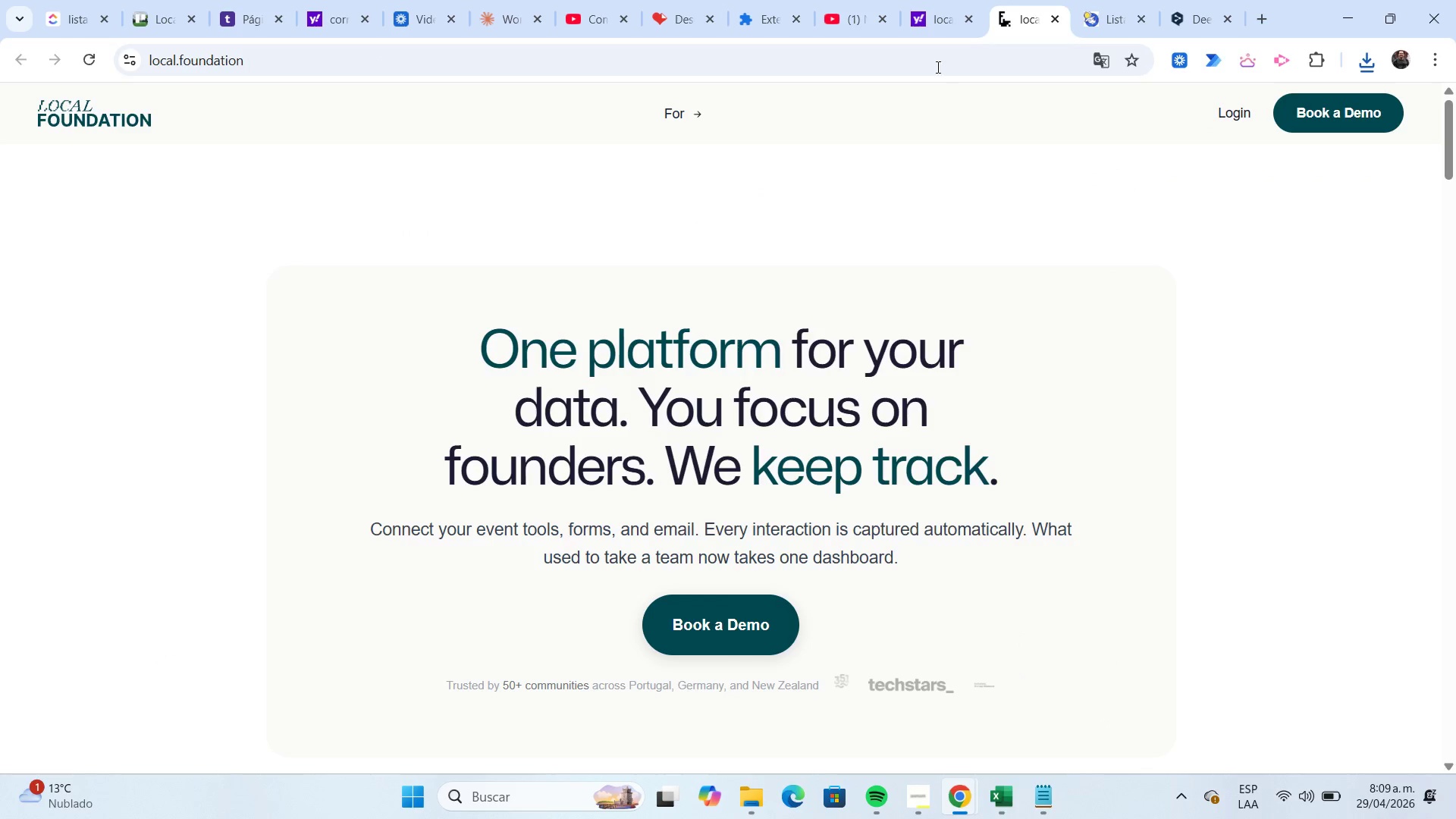 
left_click([939, 33])
 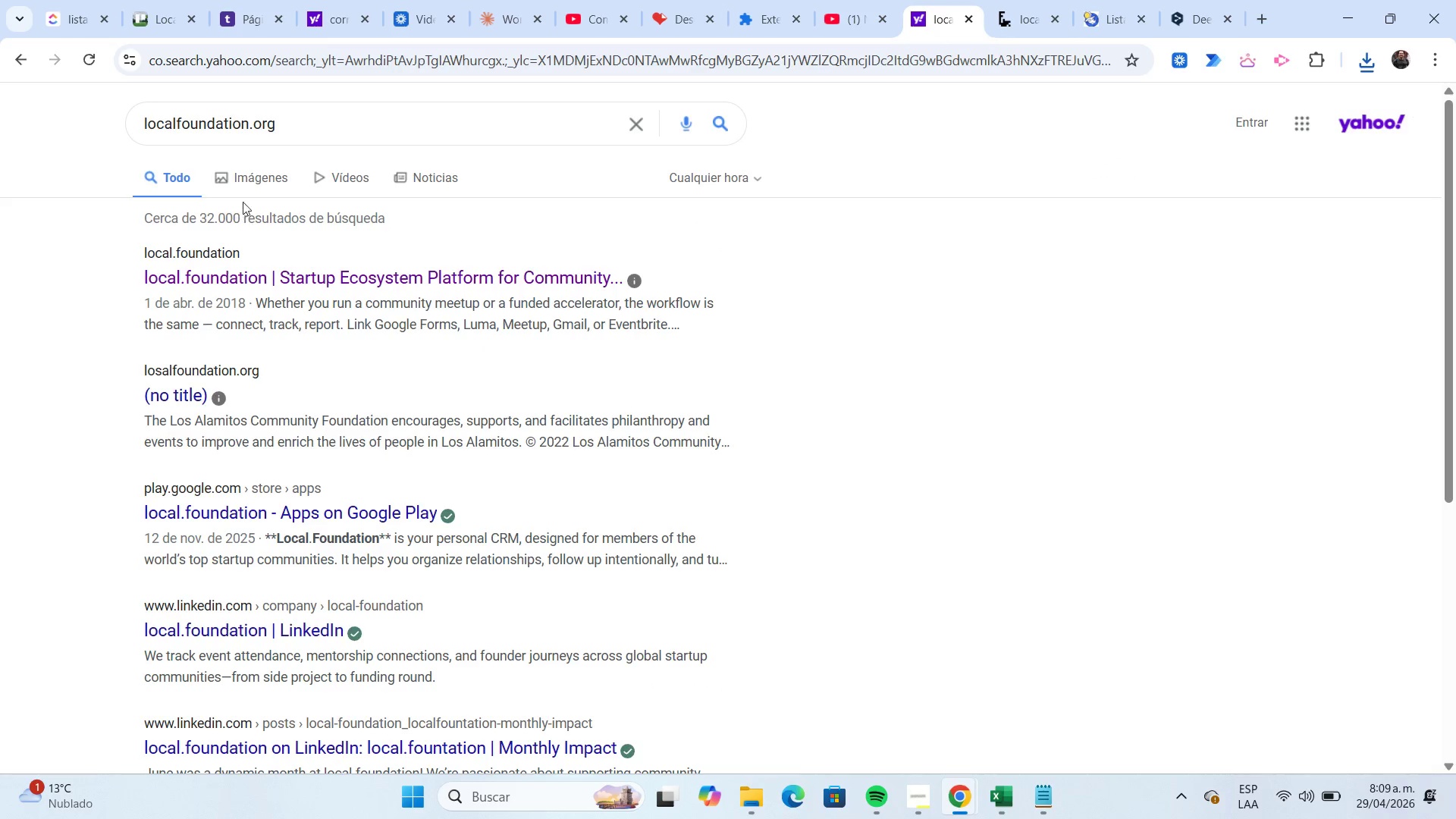 
left_click([253, 185])
 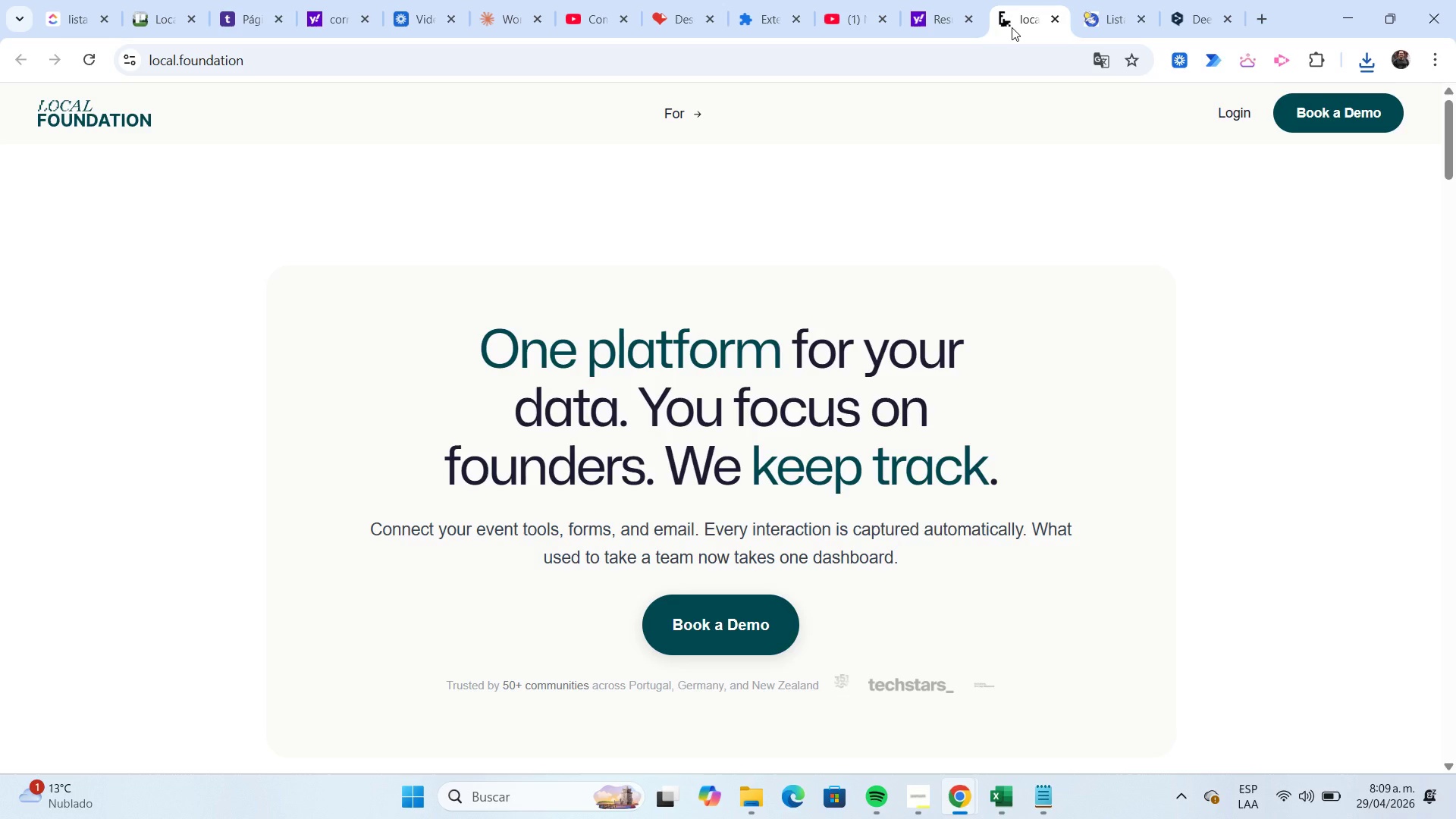 
wait(7.44)
 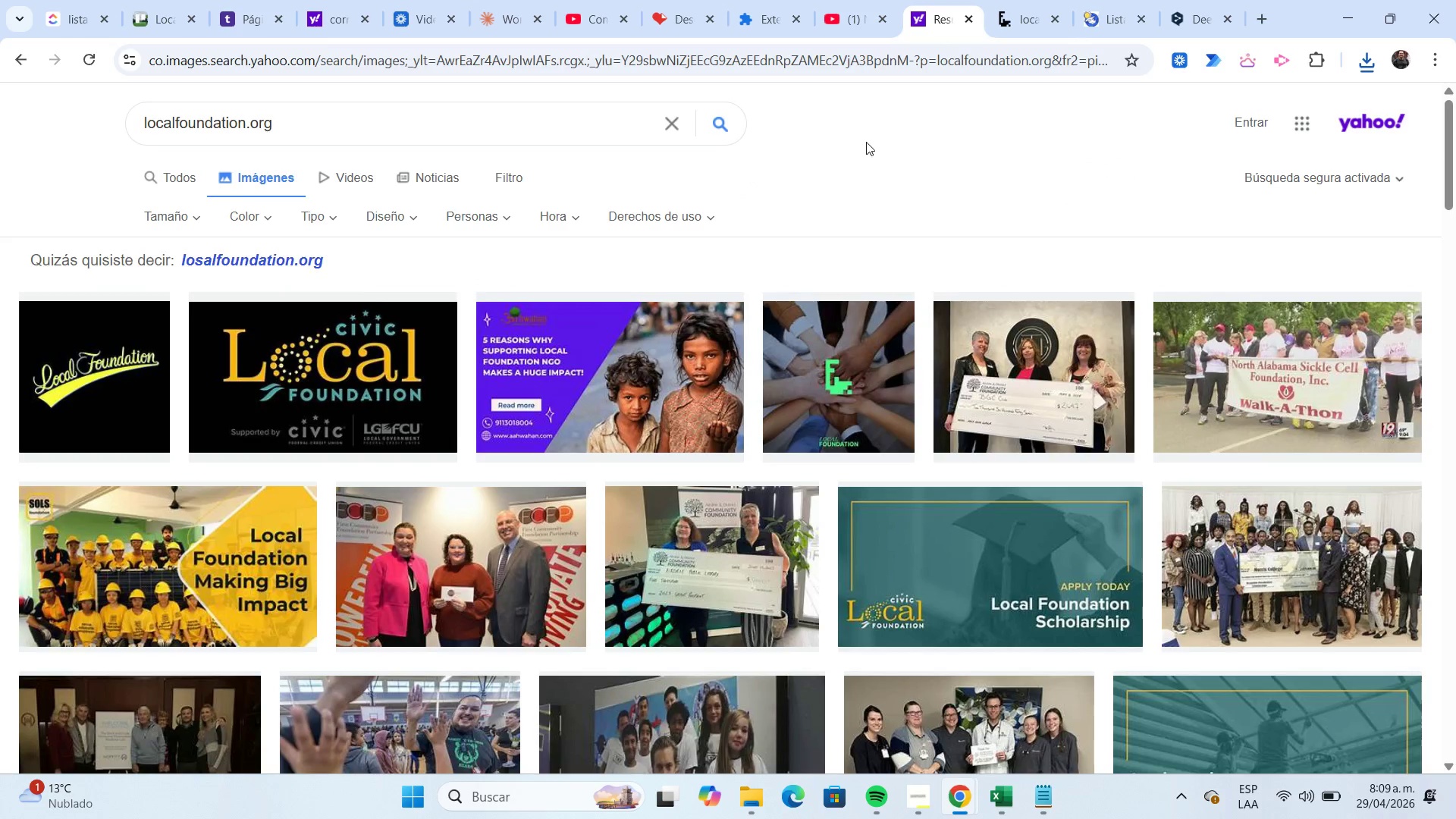 
scroll: coordinate [842, 238], scroll_direction: down, amount: 2.0
 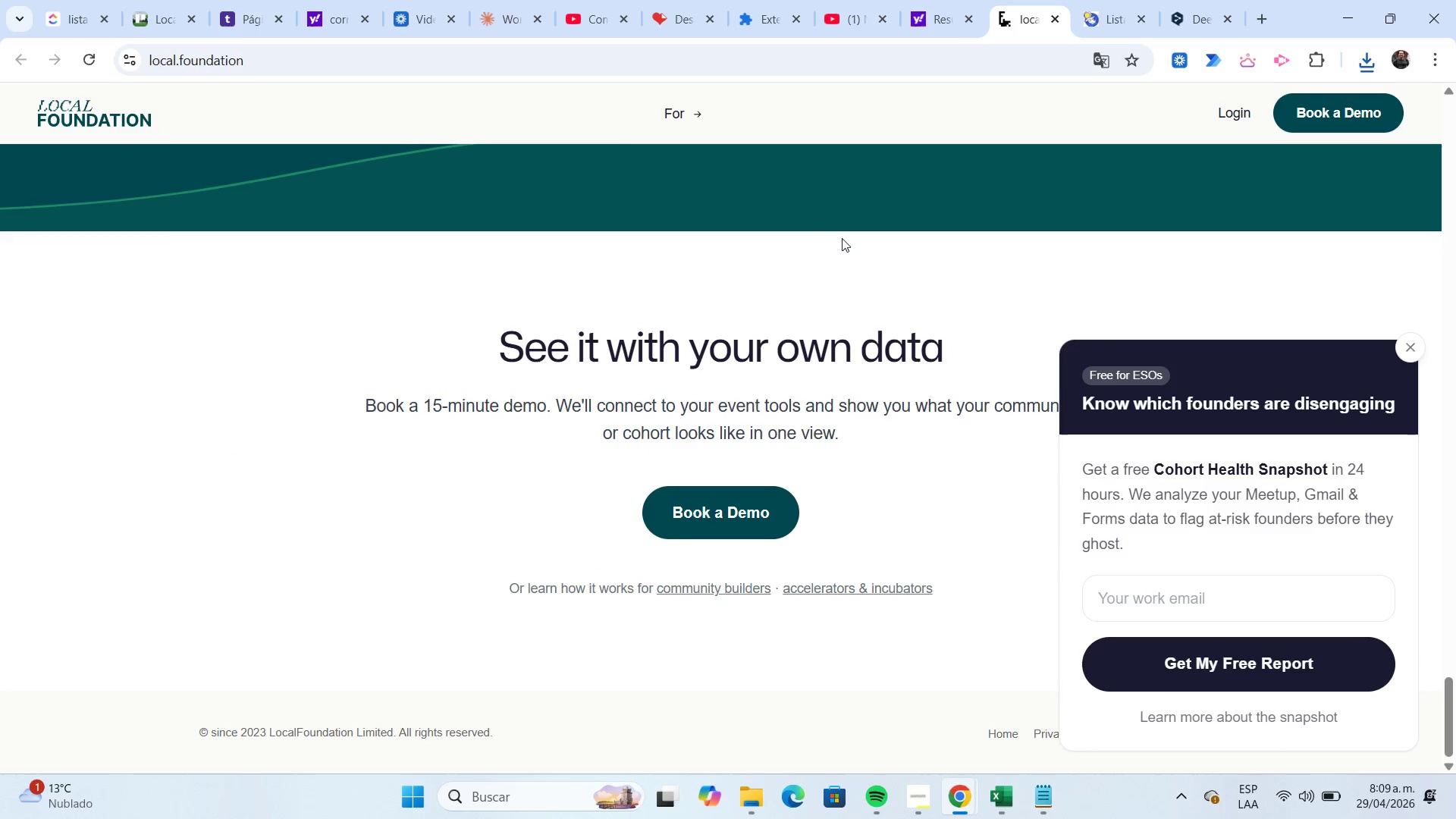 
left_click([1413, 347])
 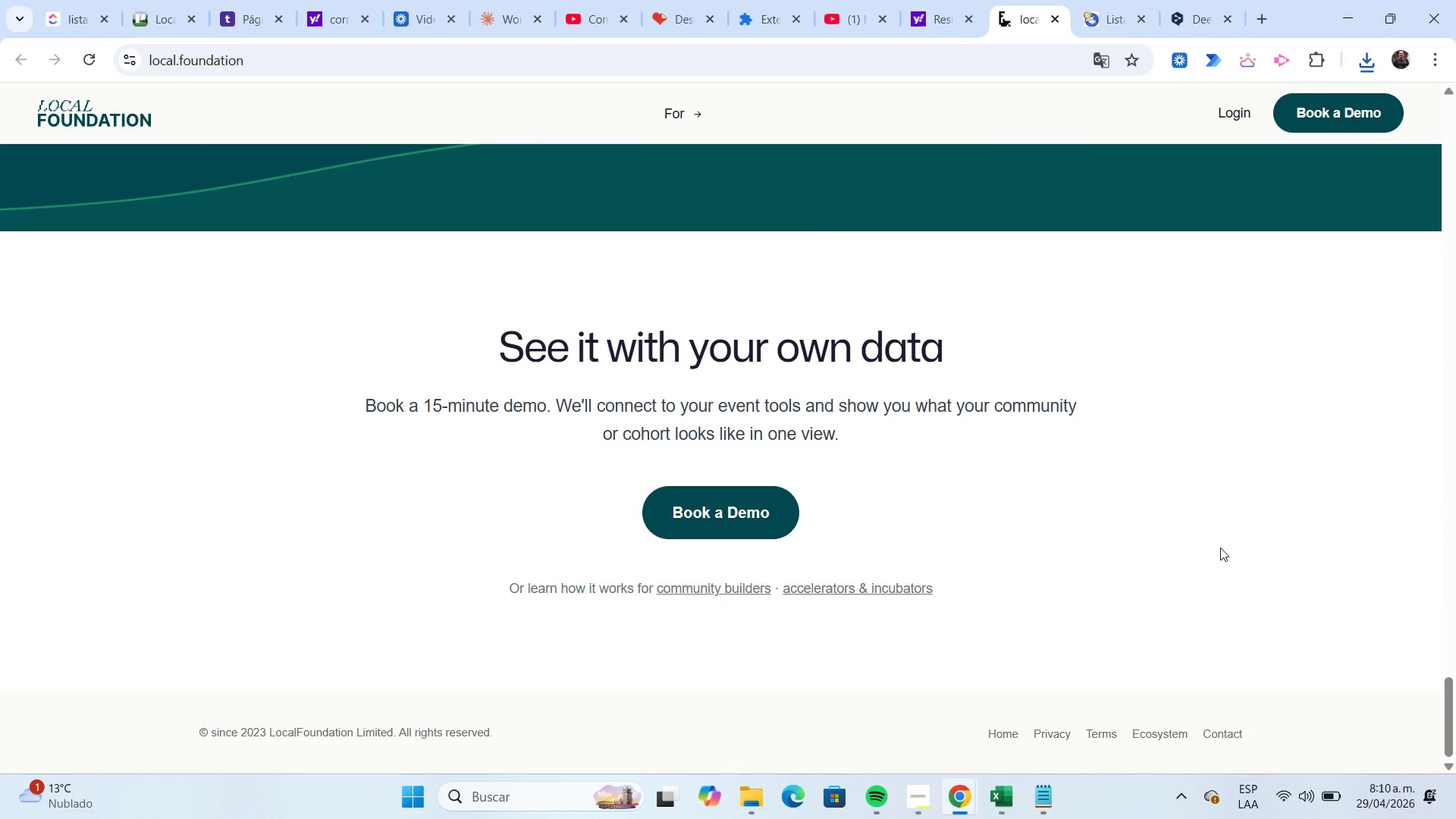 
scroll: coordinate [1216, 579], scroll_direction: up, amount: 58.0
 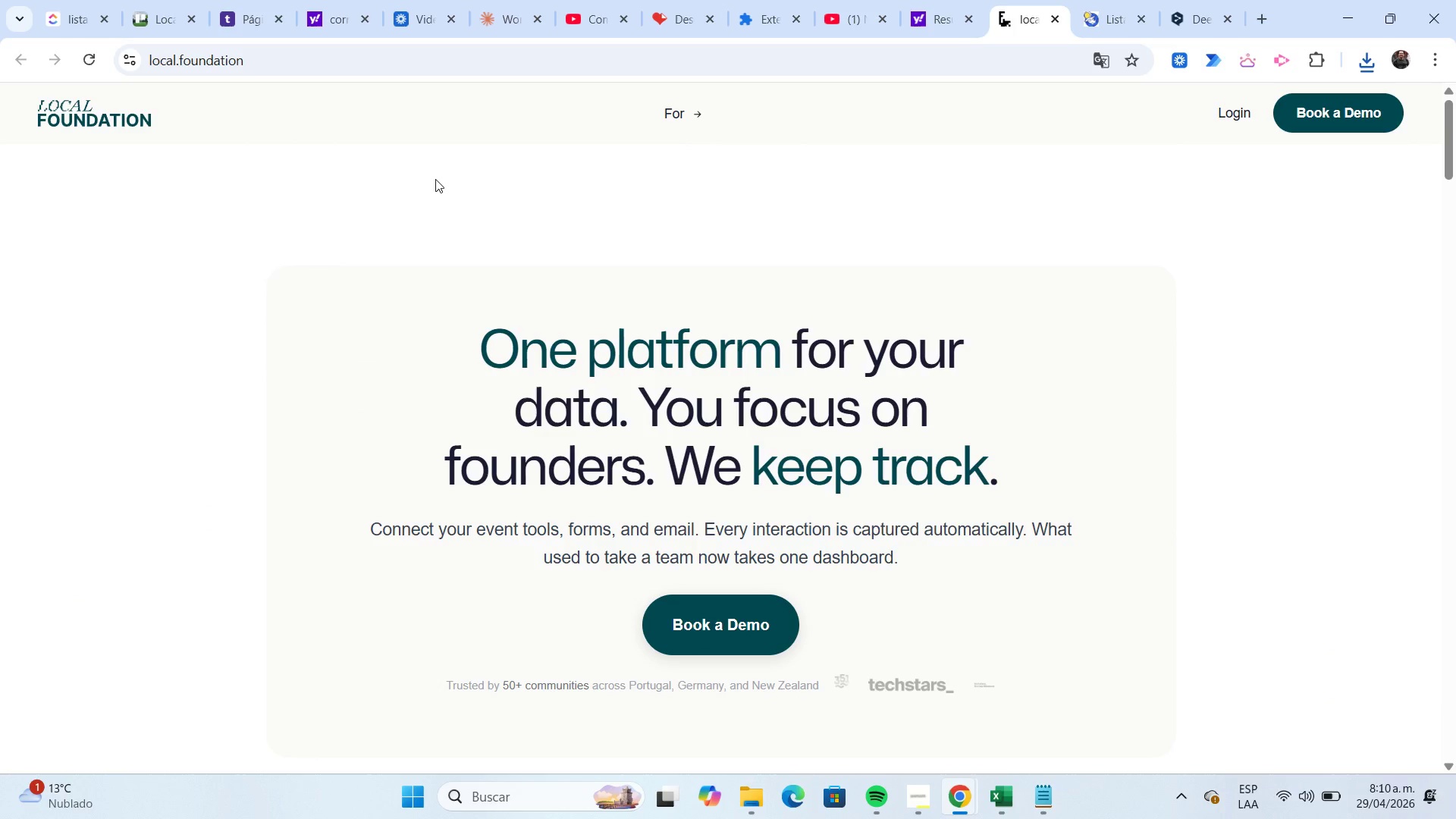 
wait(5.56)
 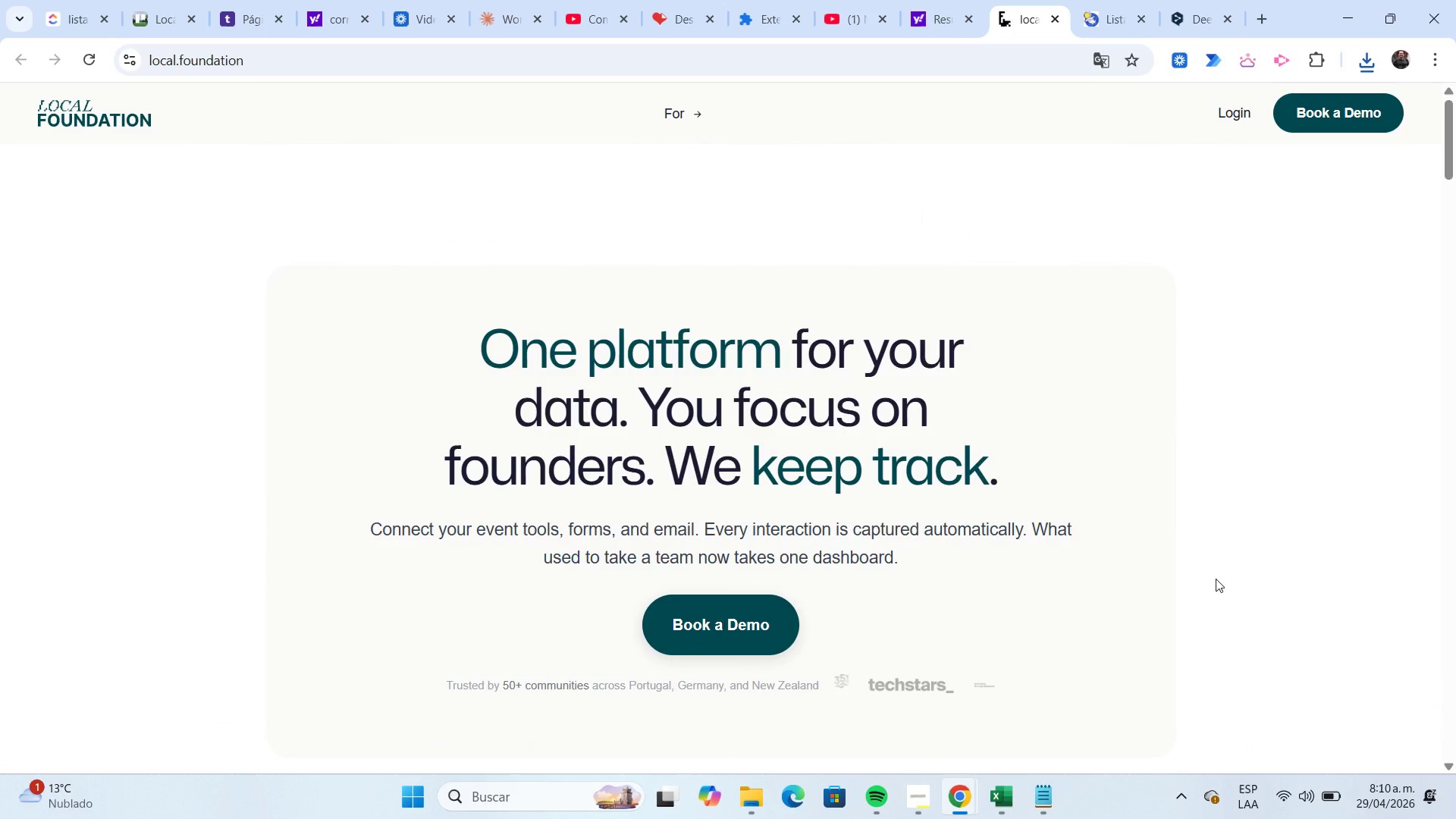 
left_click([949, 11])
 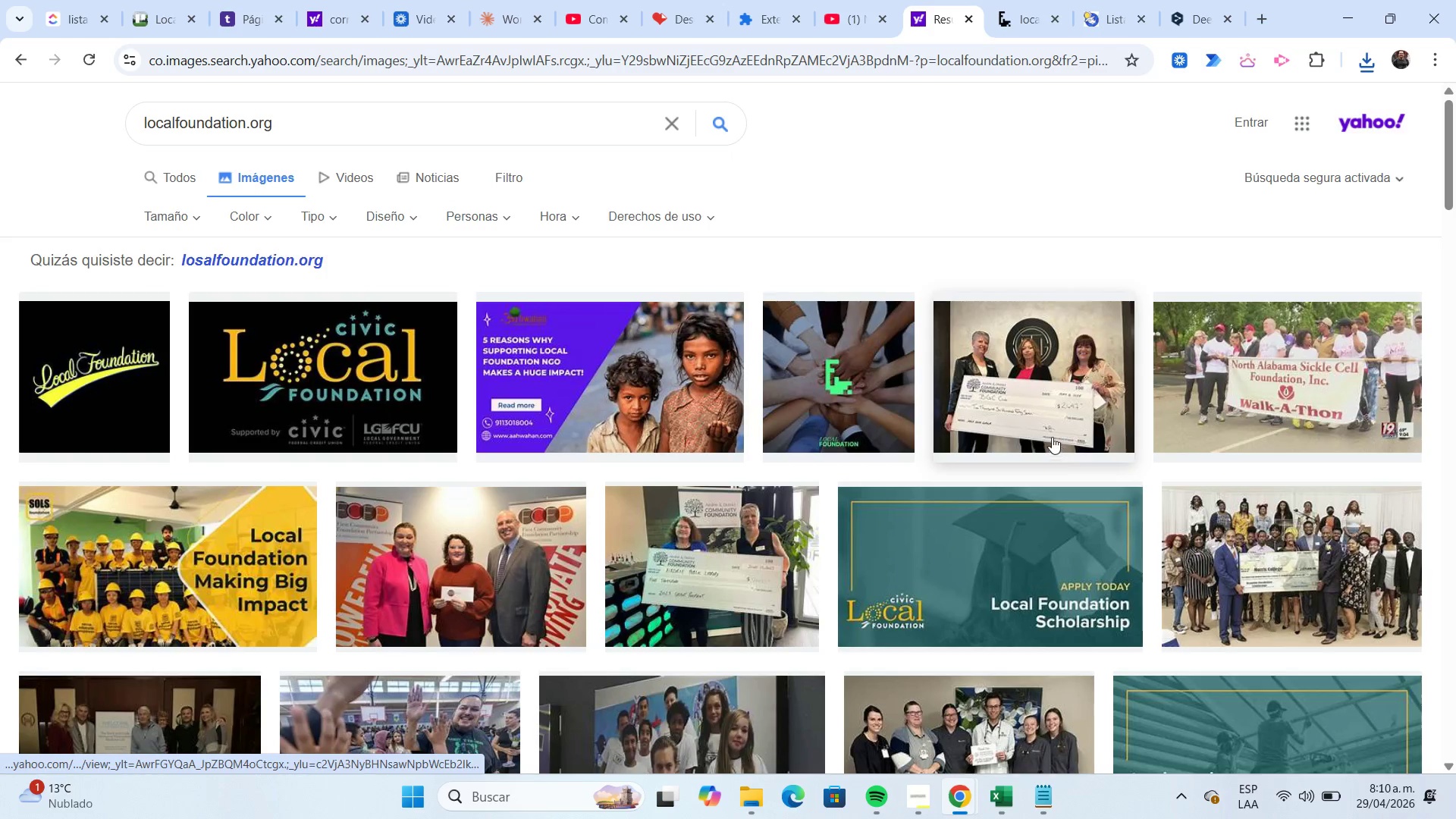 
wait(6.91)
 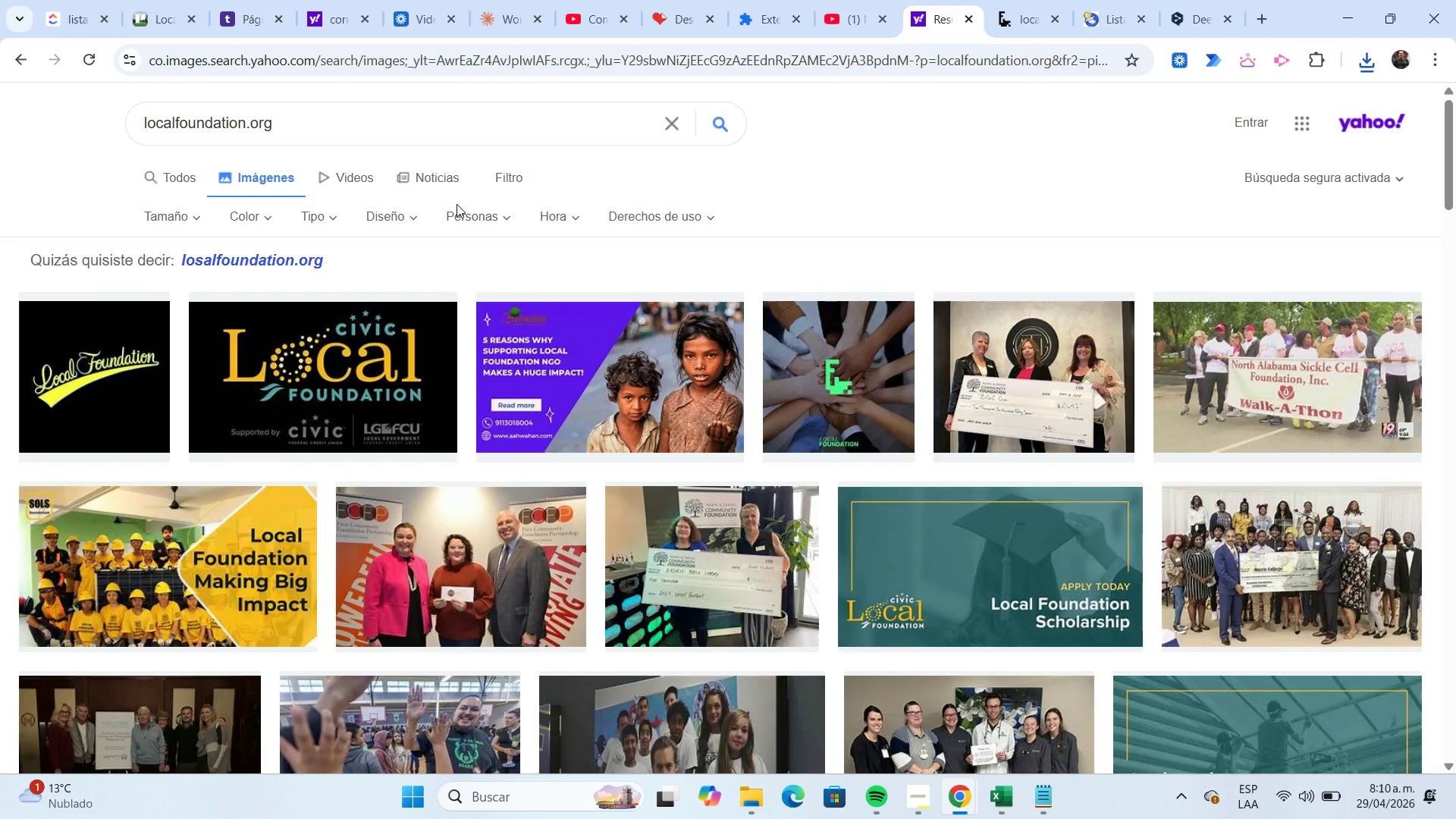 
left_click([371, 133])
 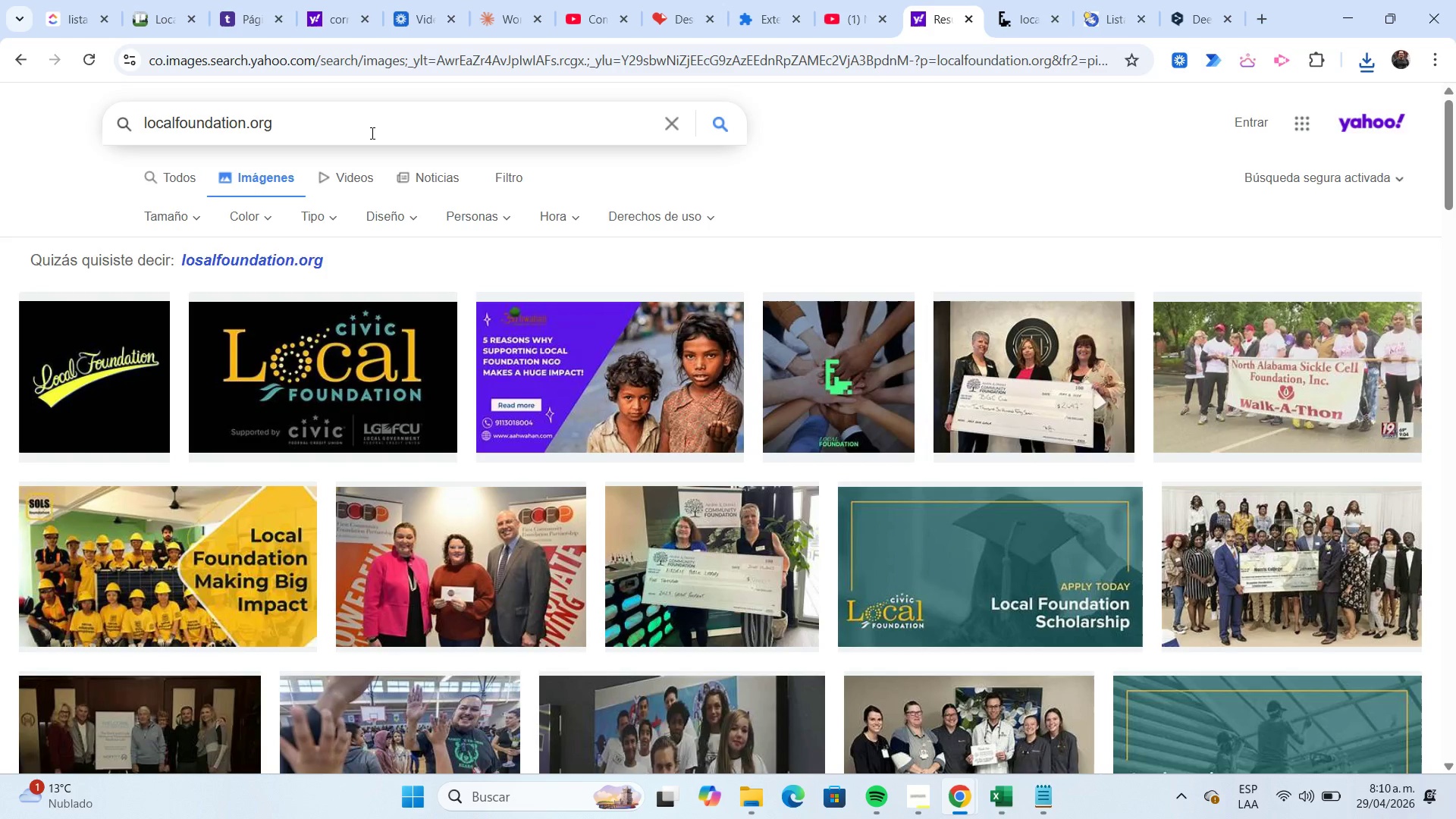 
type( logo)
 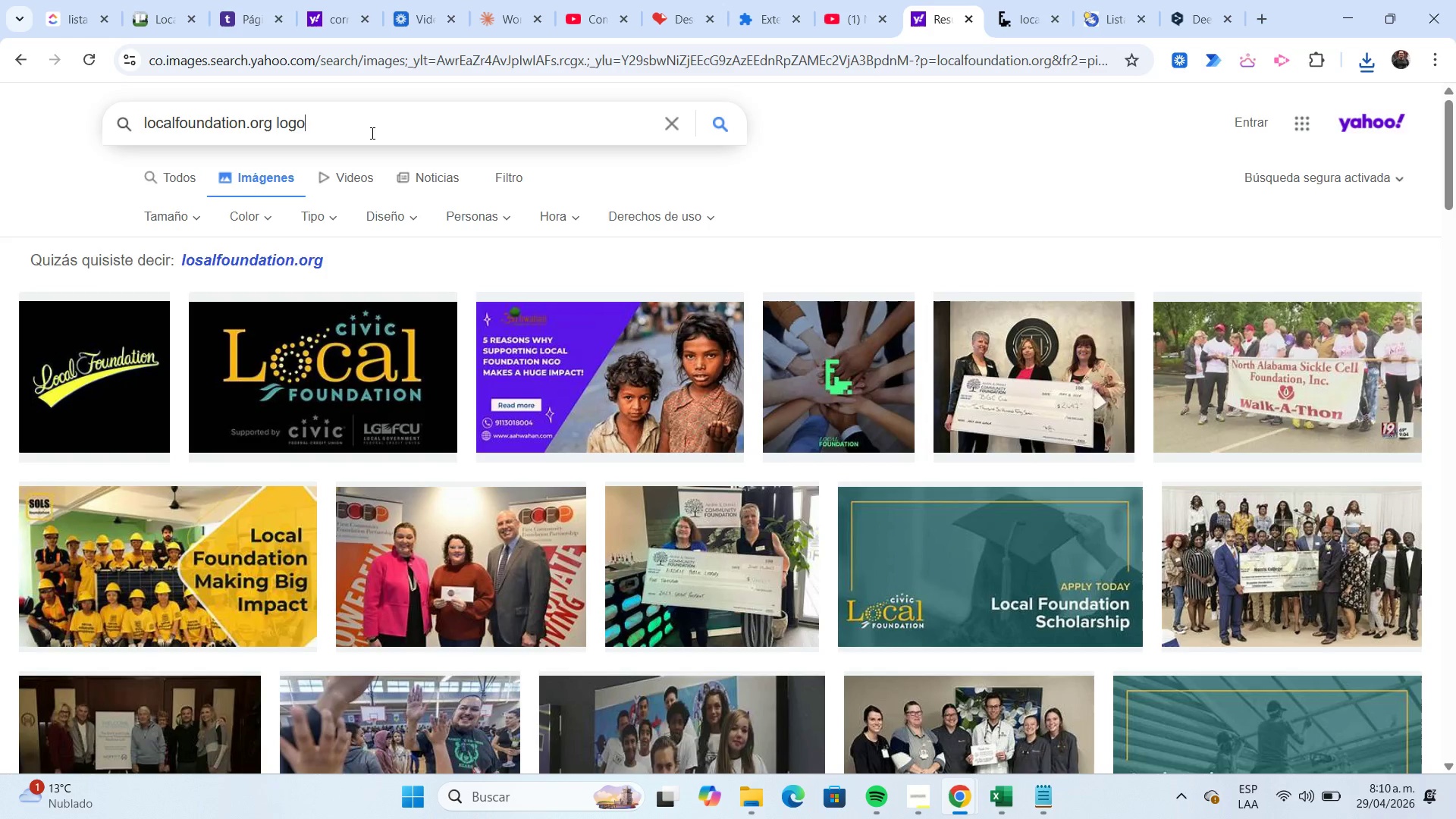 
key(Enter)
 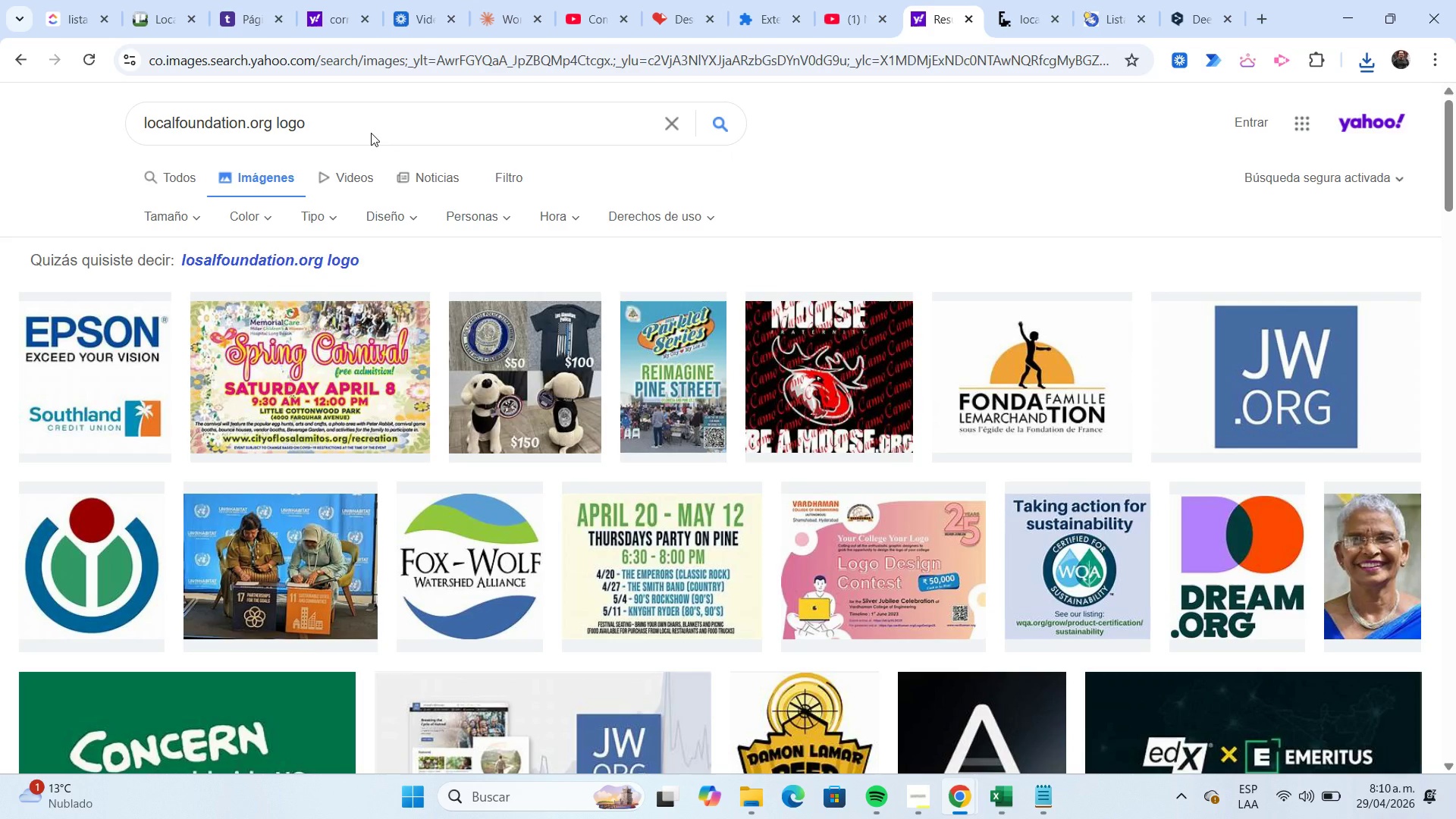 
scroll: coordinate [371, 133], scroll_direction: down, amount: 4.0
 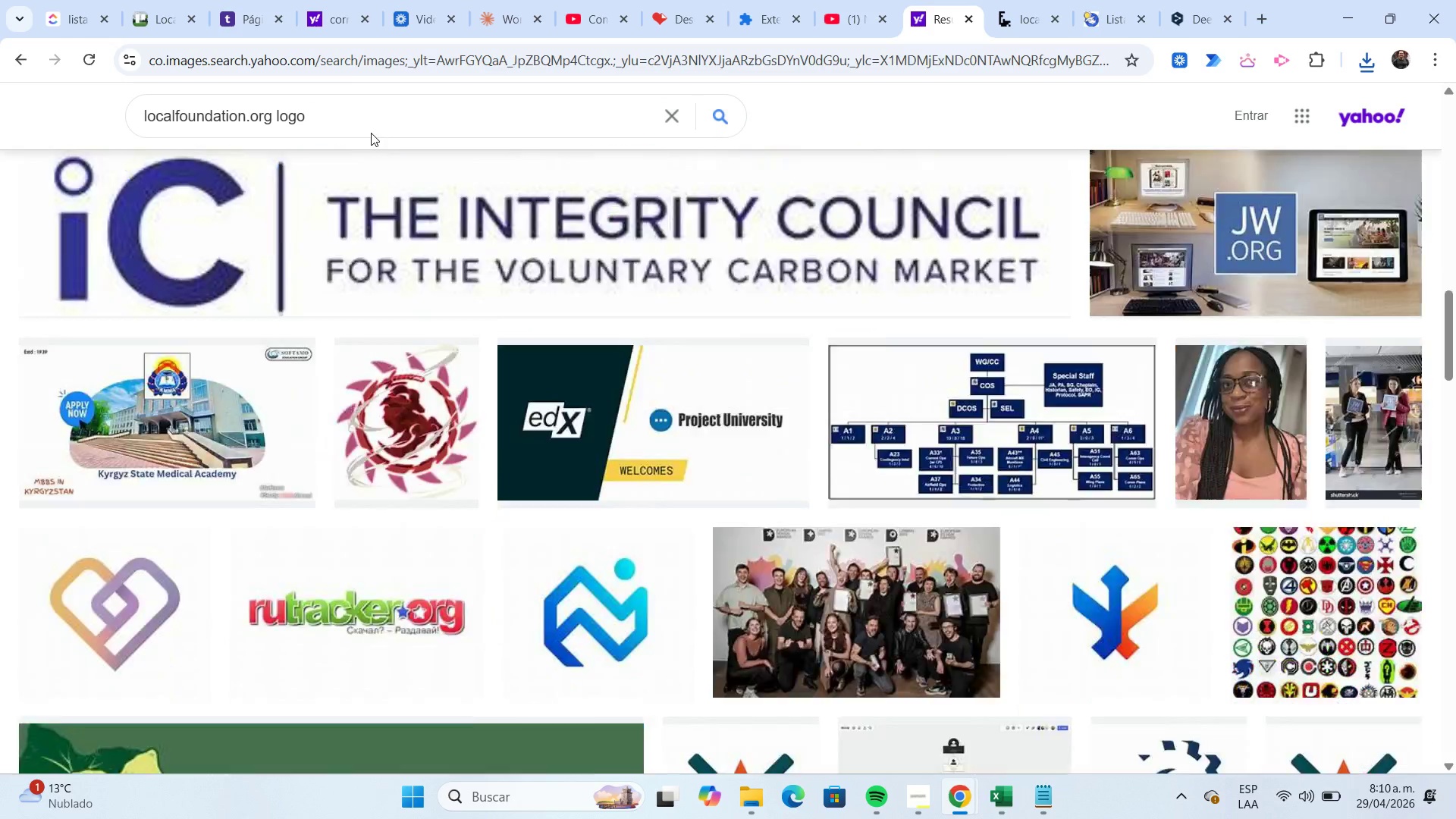 
scroll: coordinate [371, 133], scroll_direction: up, amount: 22.0
 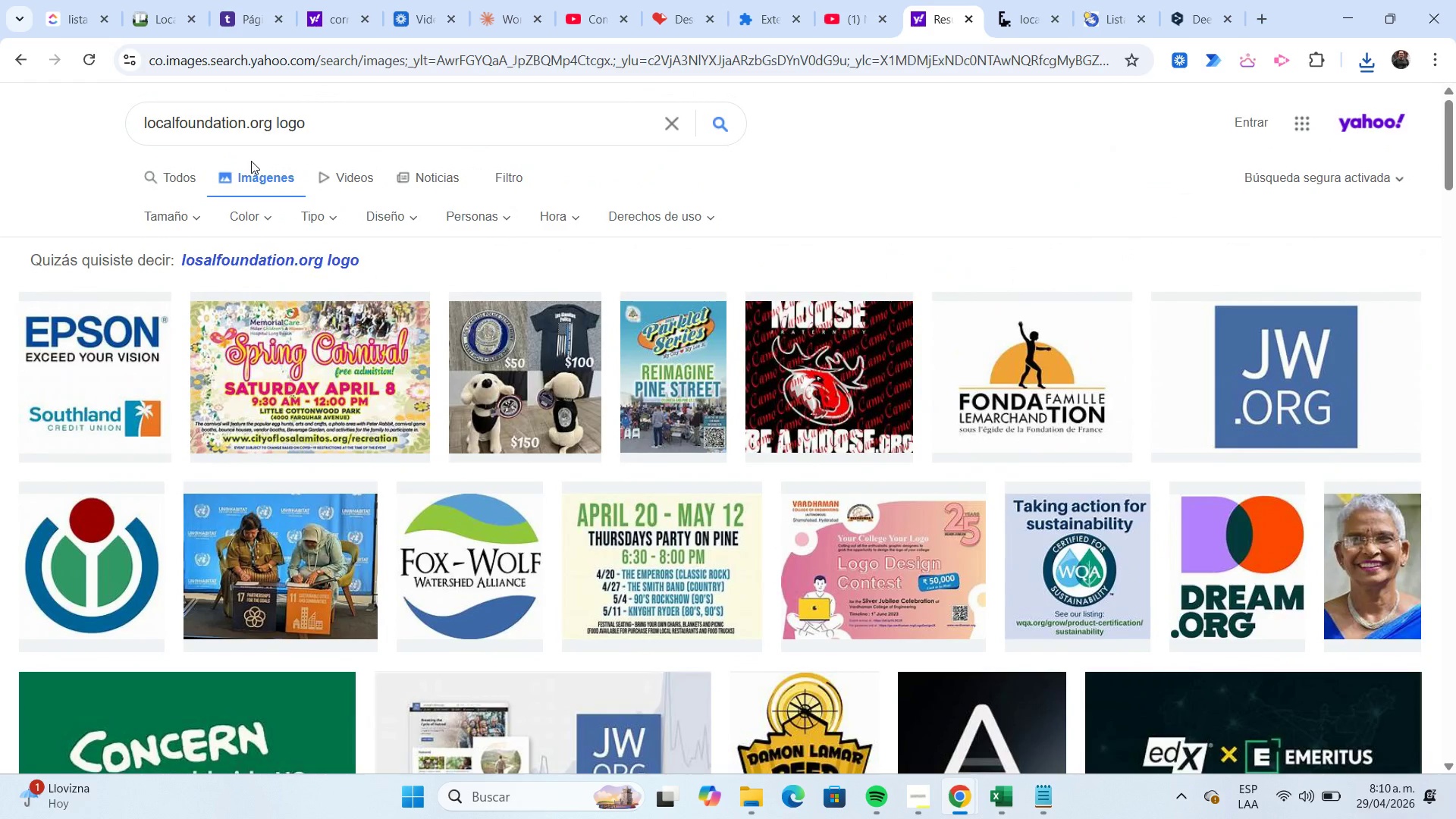 
left_click([167, 174])
 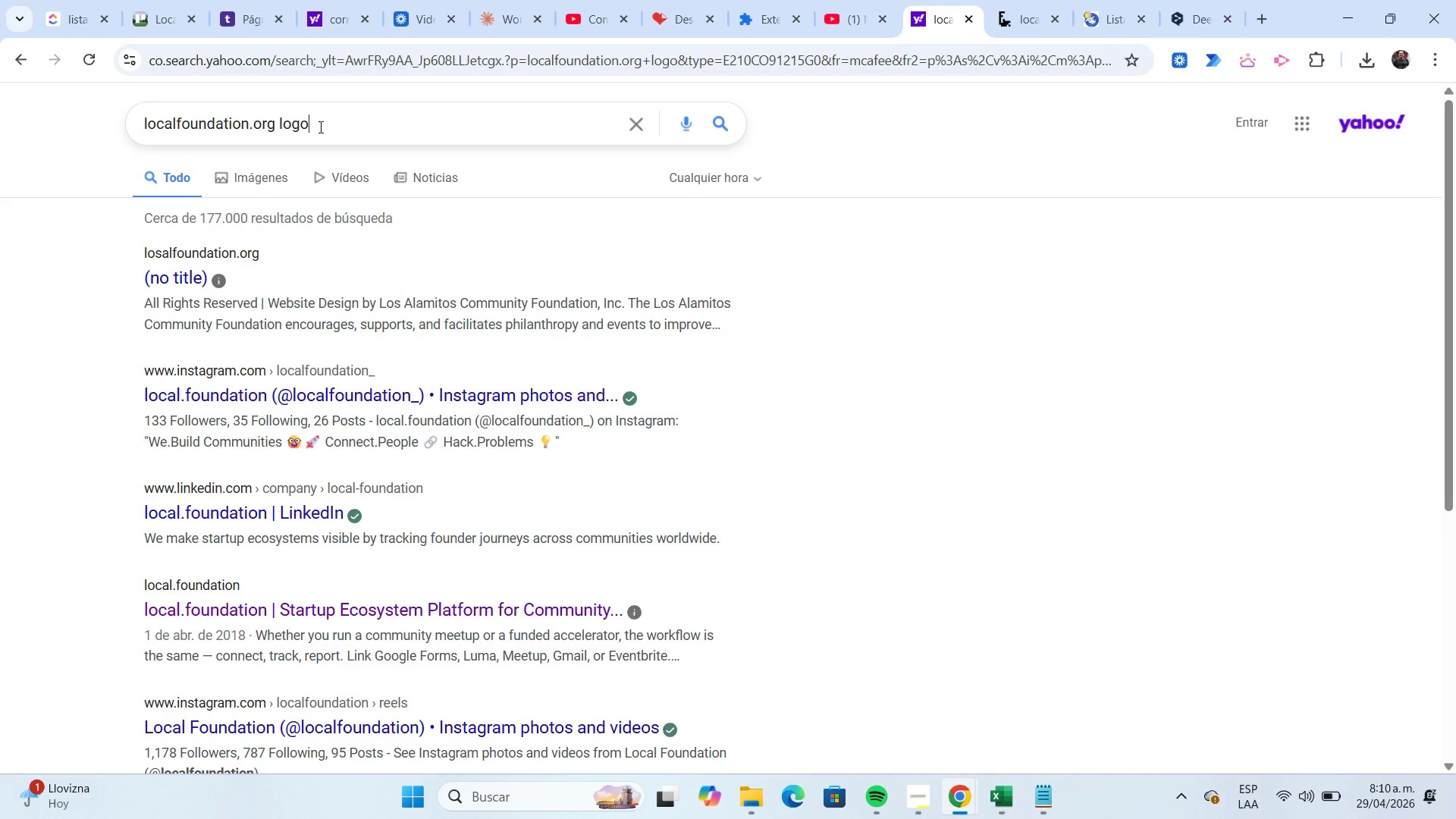 
key(Backspace)
 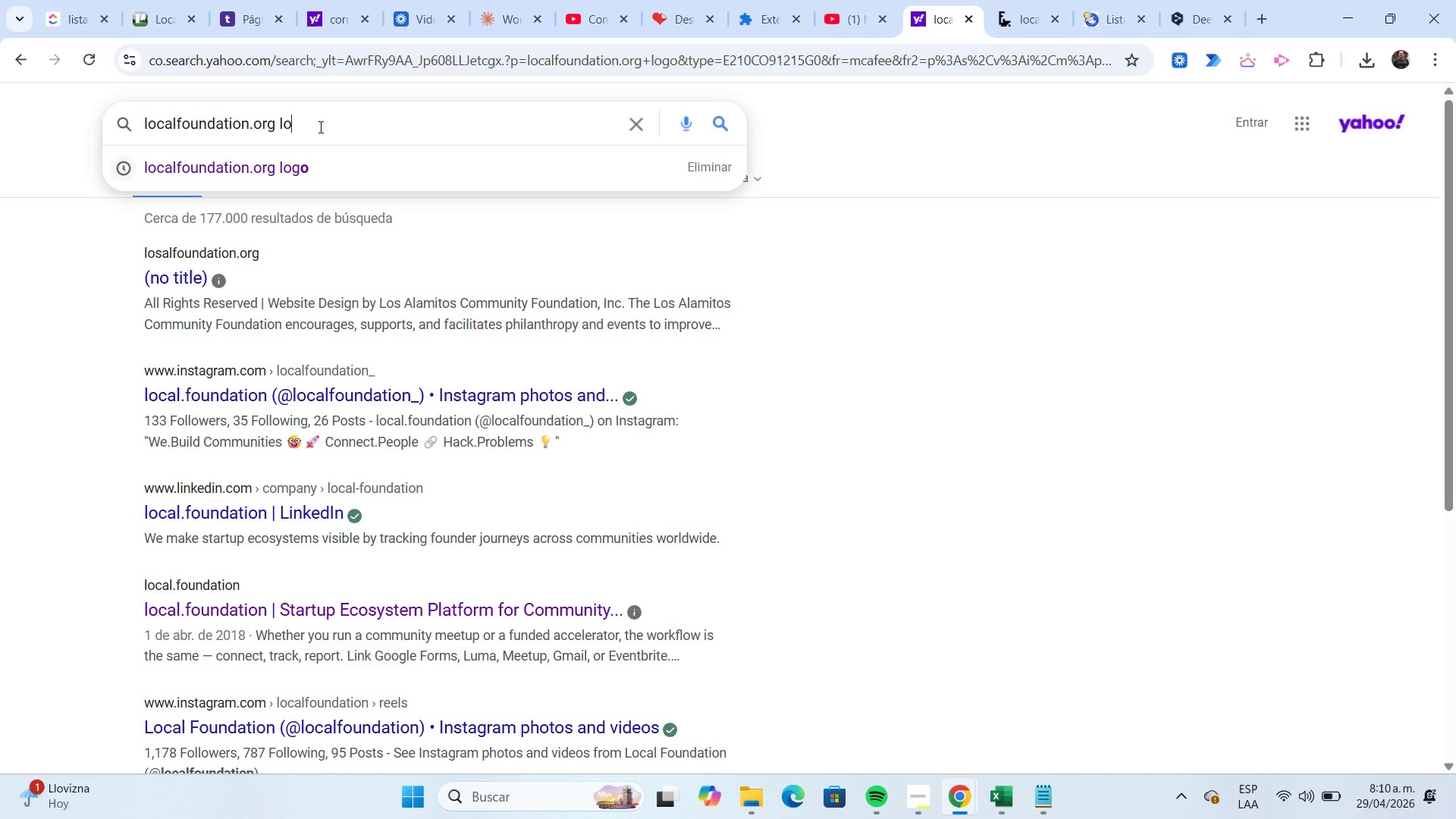 
key(Backspace)
 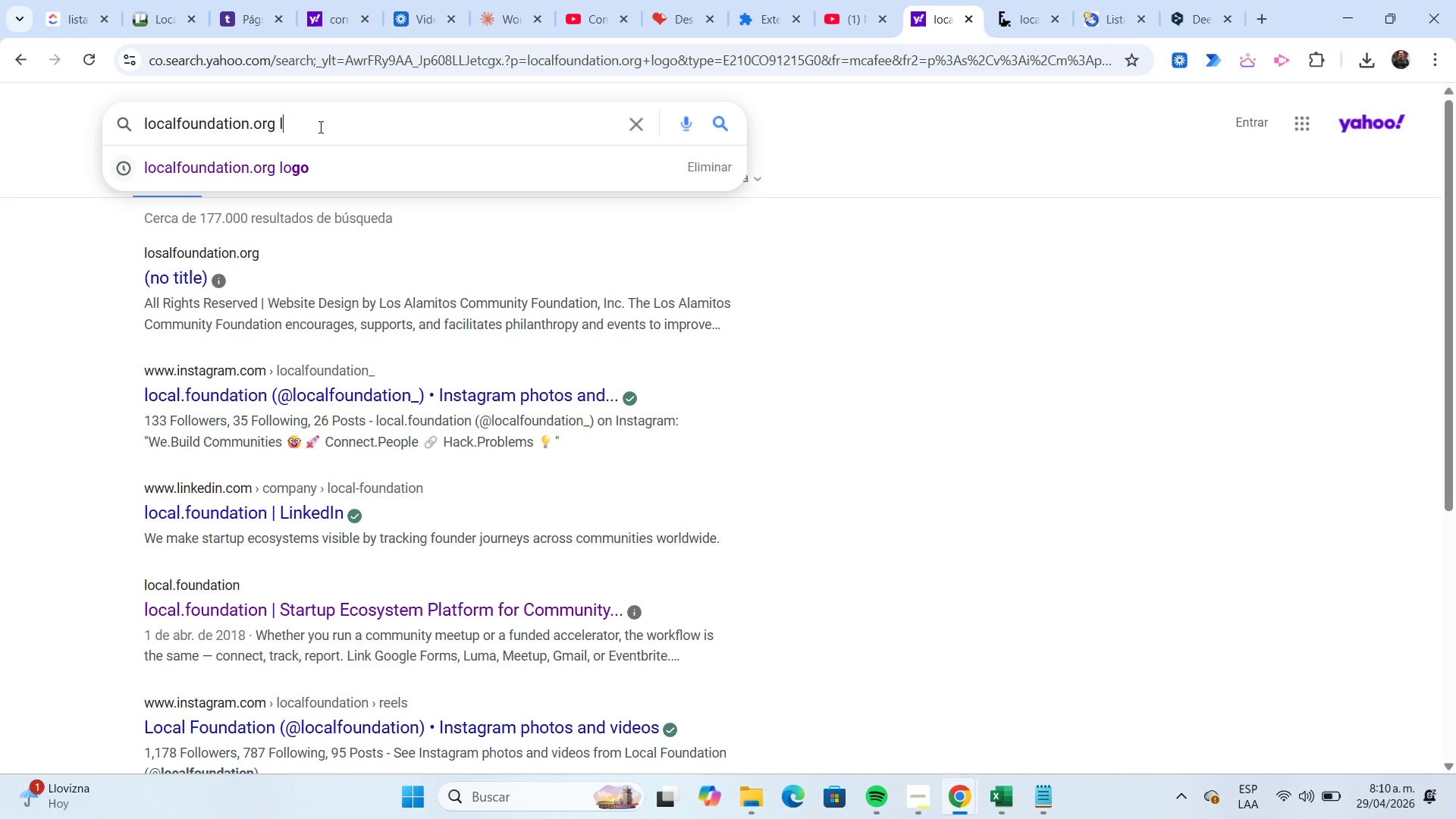 
key(Backspace)
 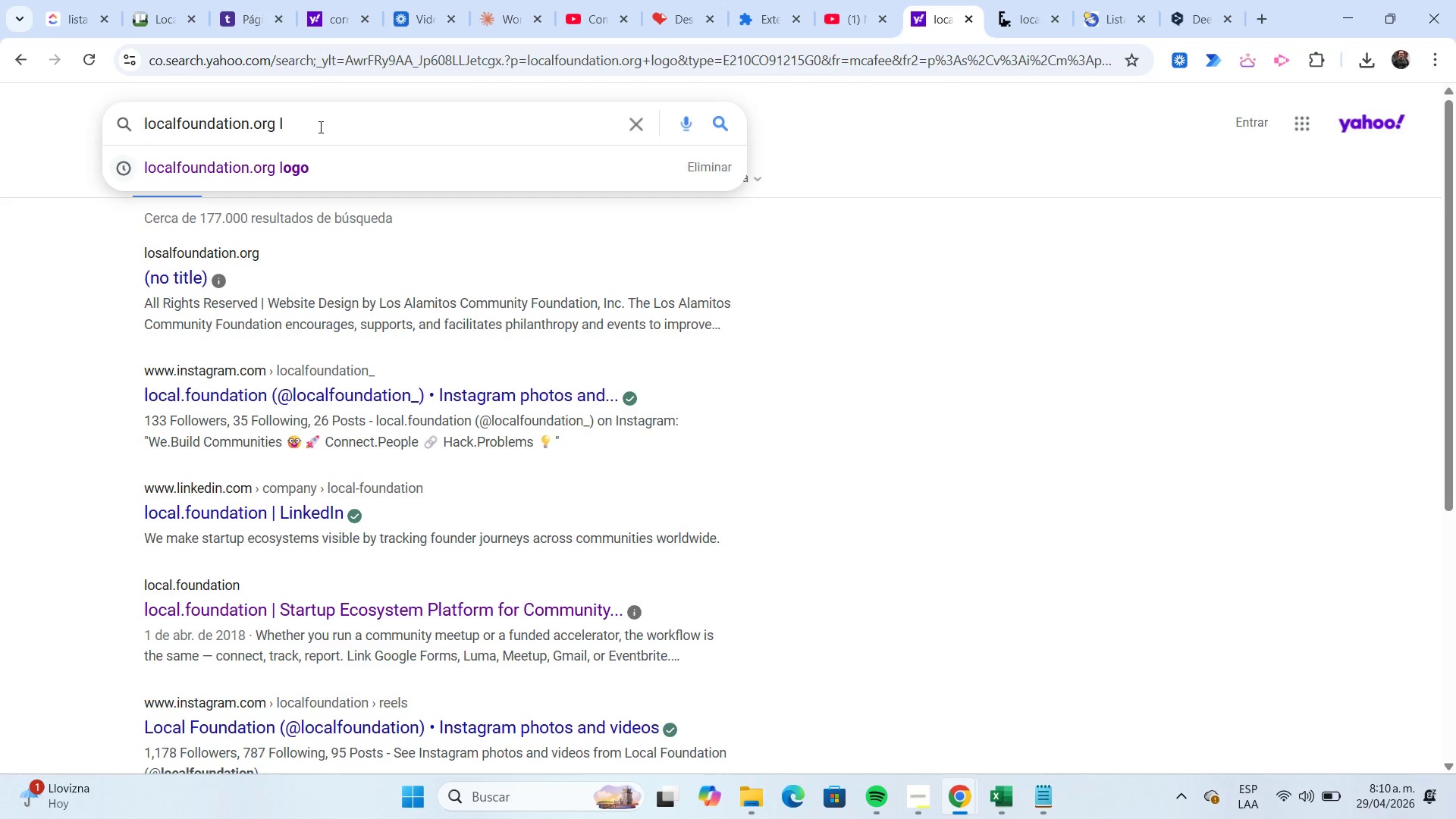 
key(Backspace)
 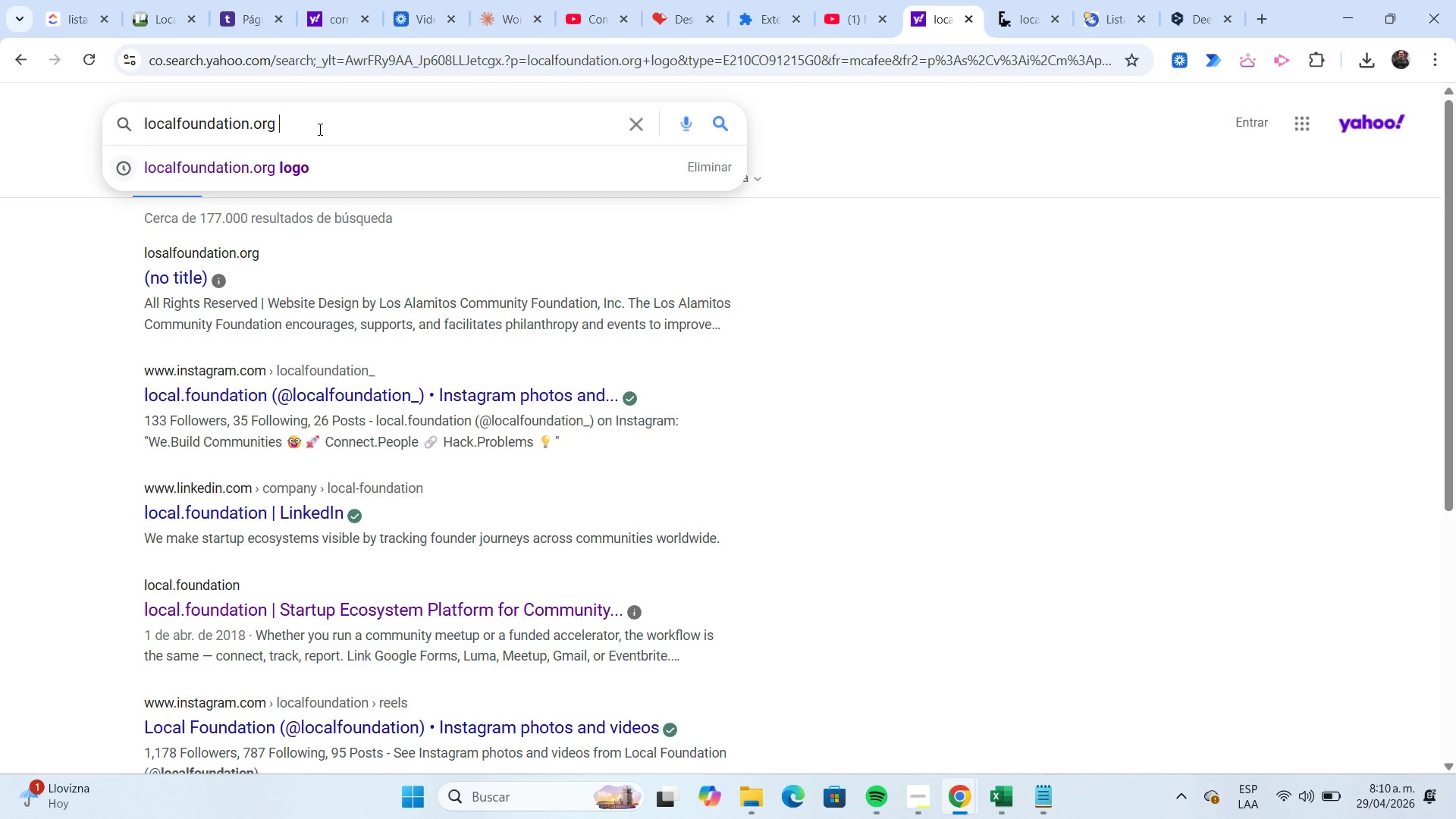 
key(Enter)
 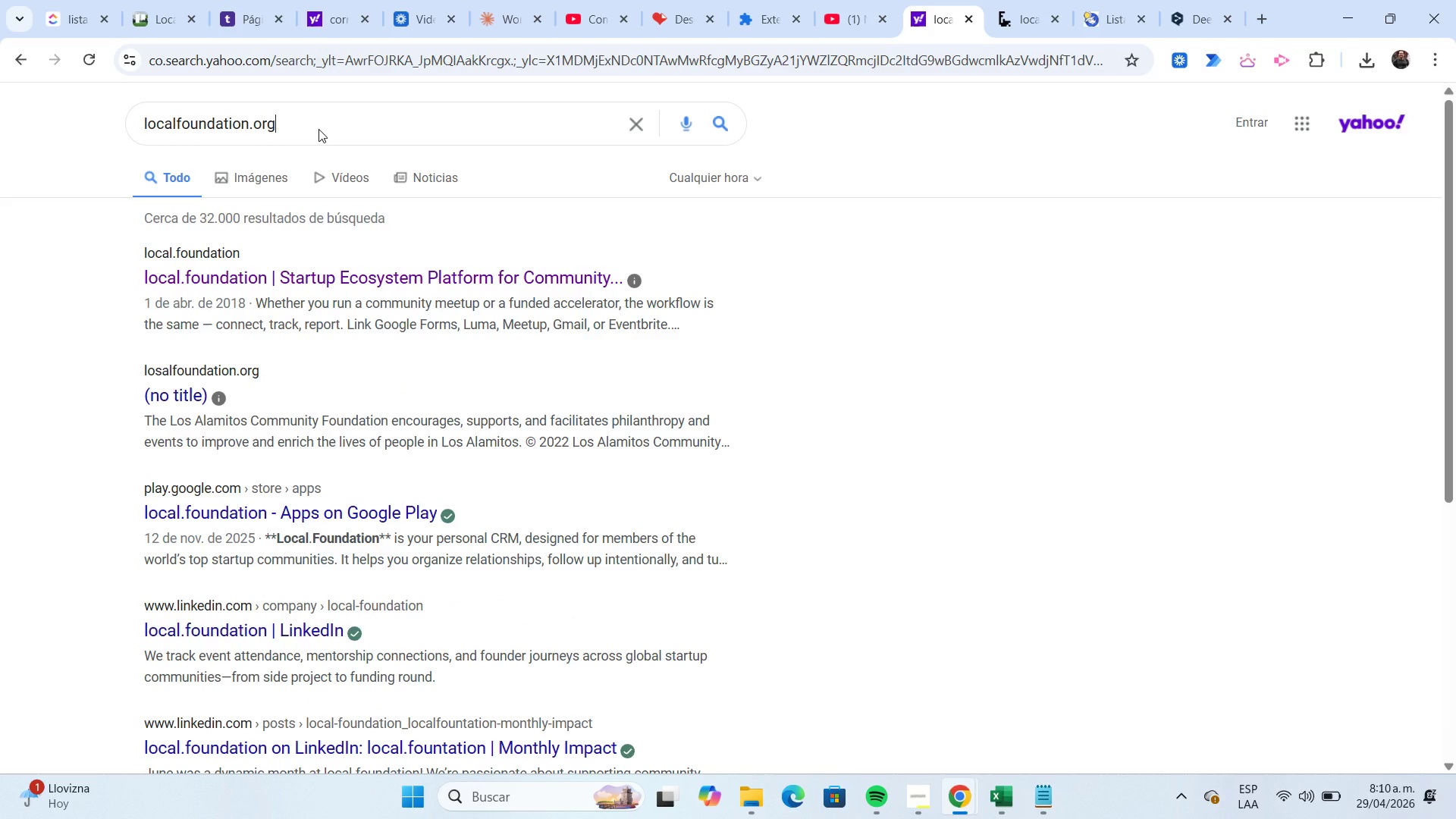 
wait(9.77)
 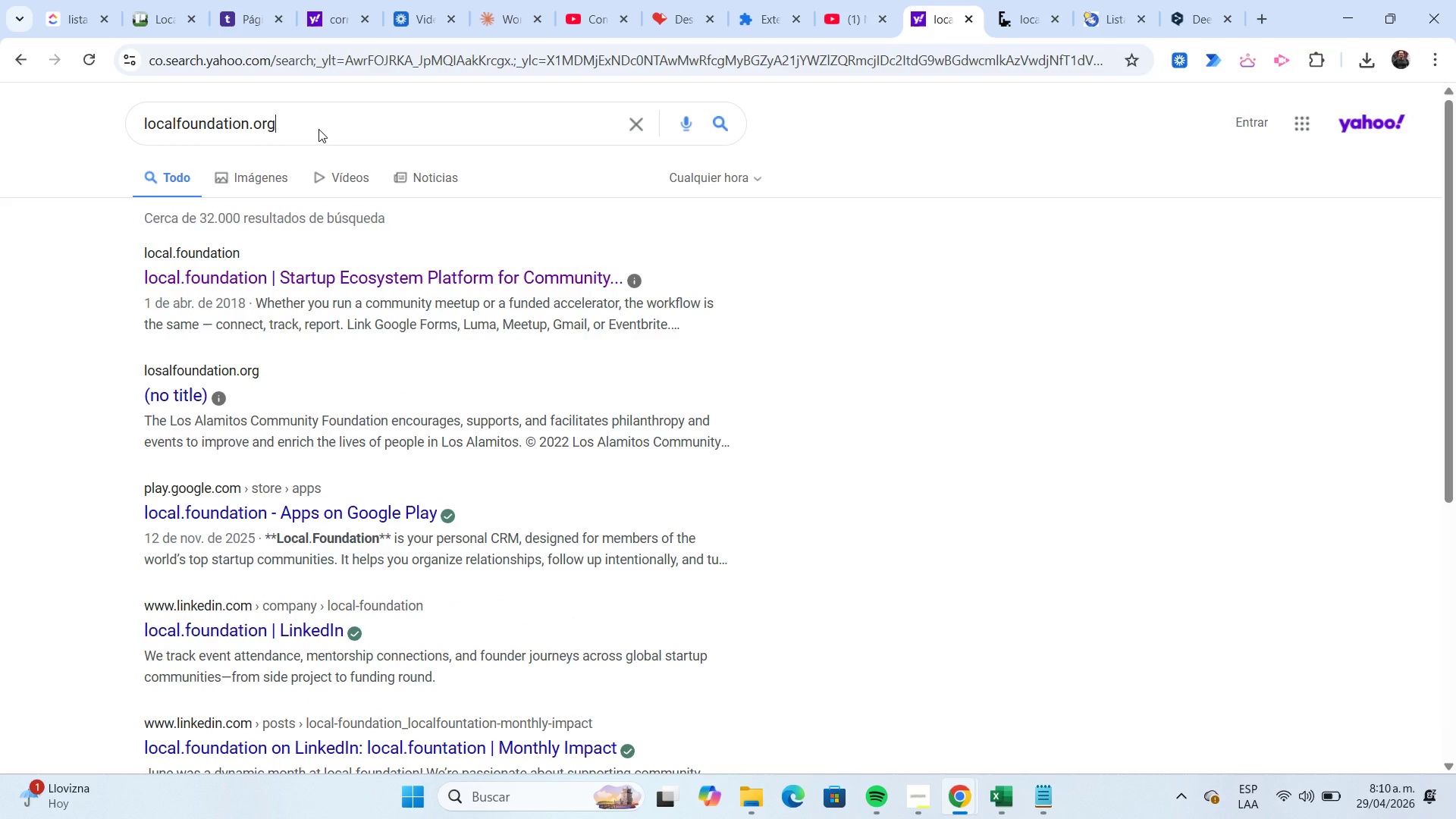 
left_click([271, 628])
 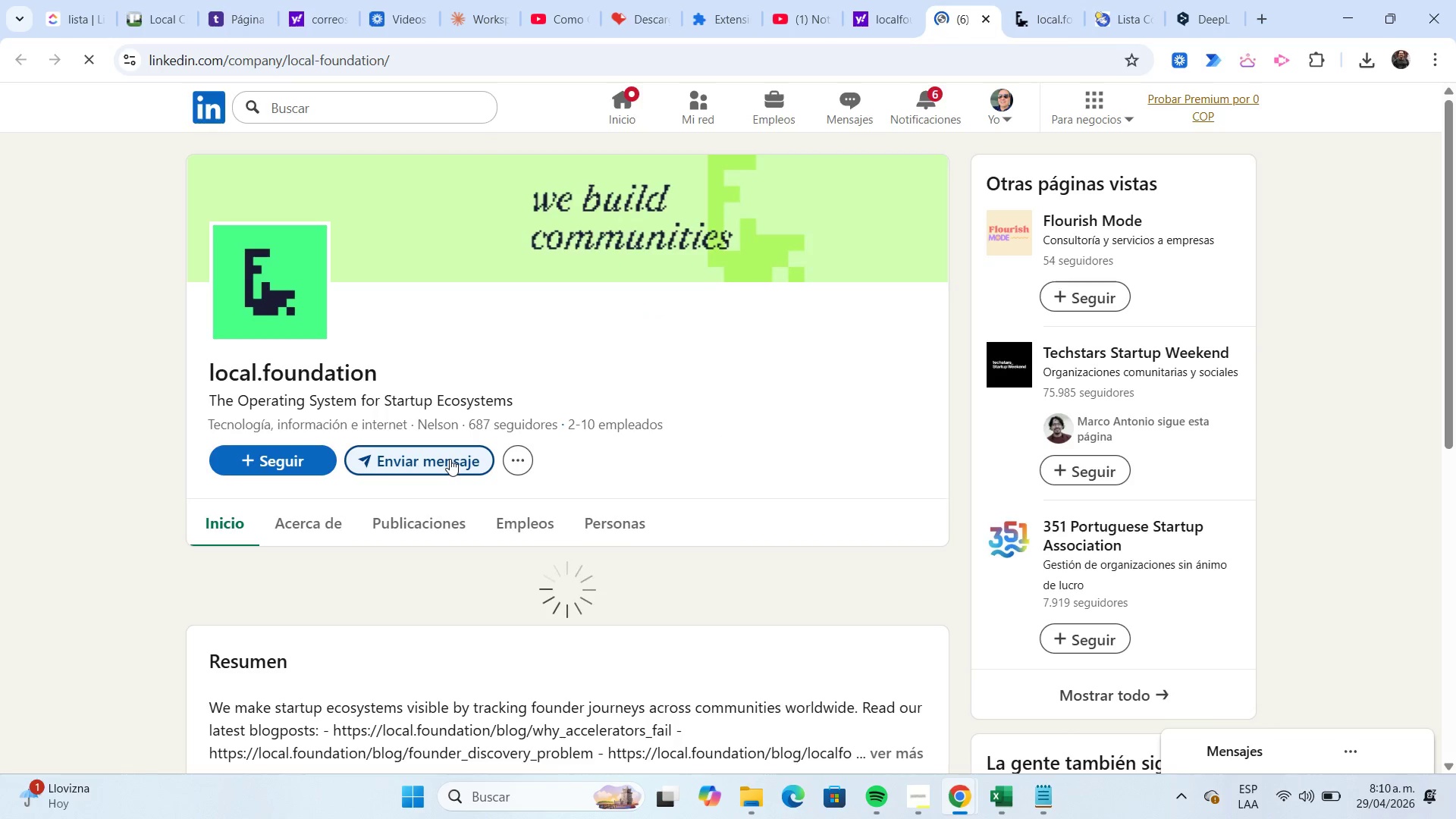 
wait(8.53)
 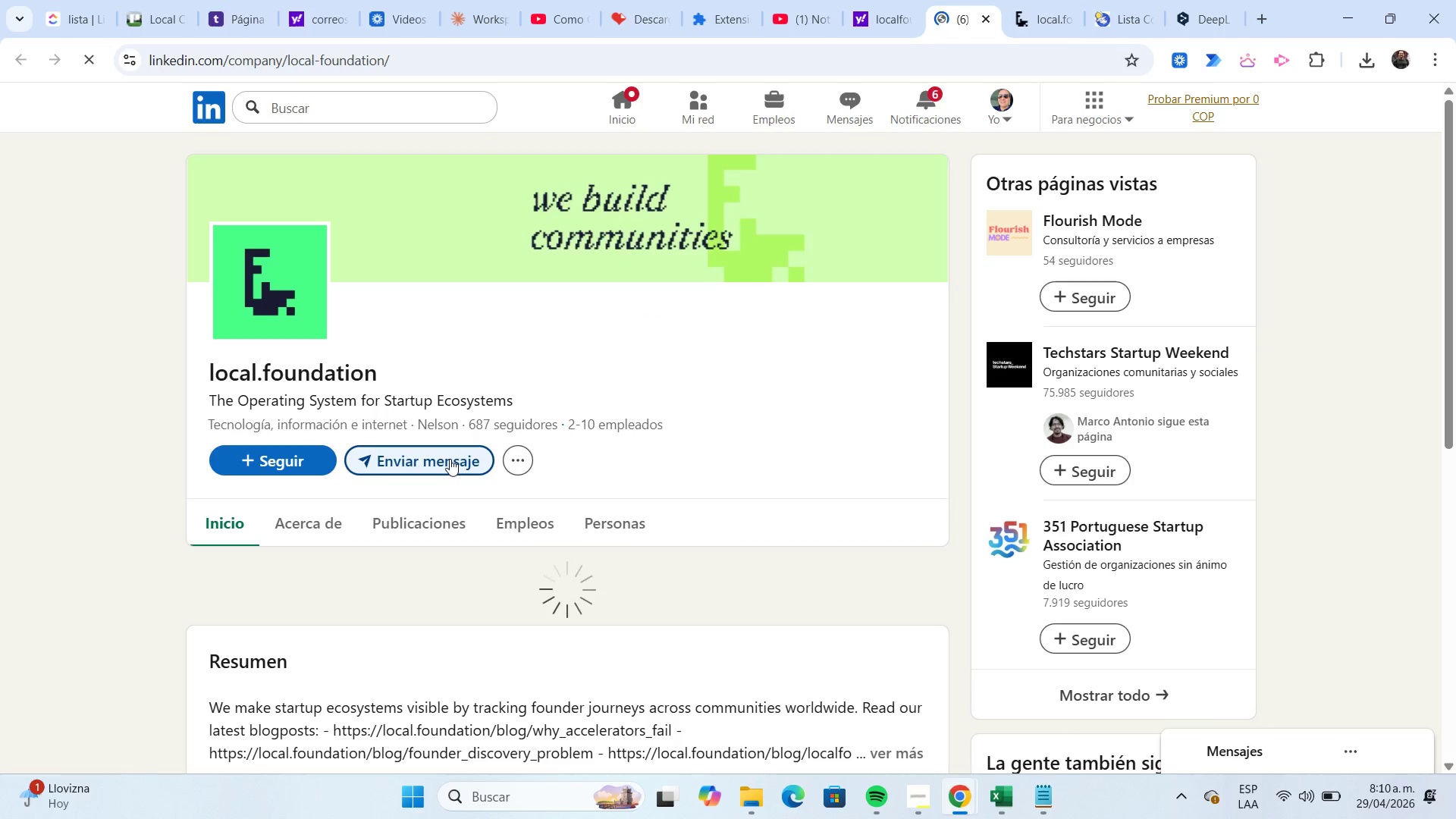 
left_click([982, 22])
 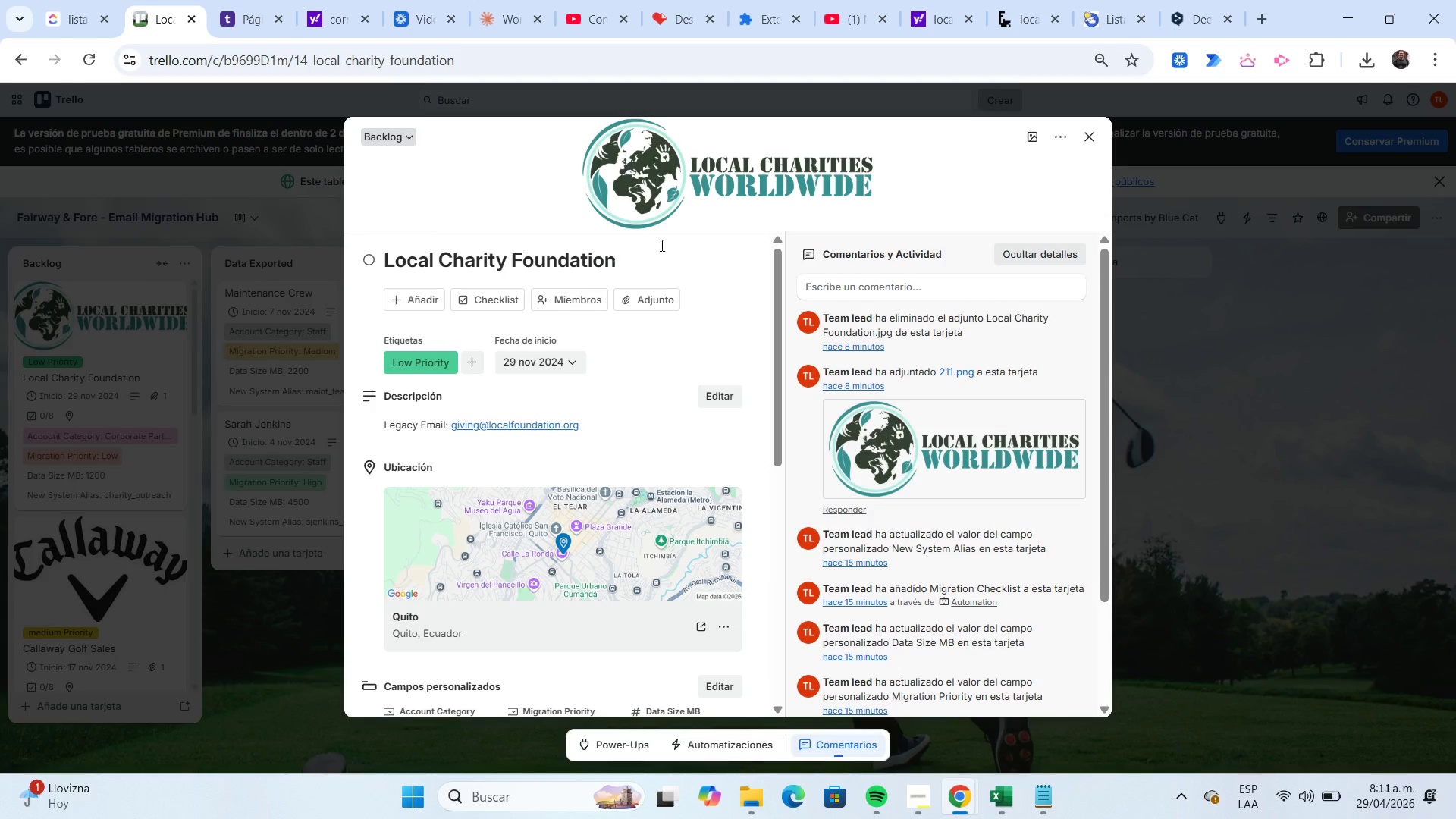 
wait(5.11)
 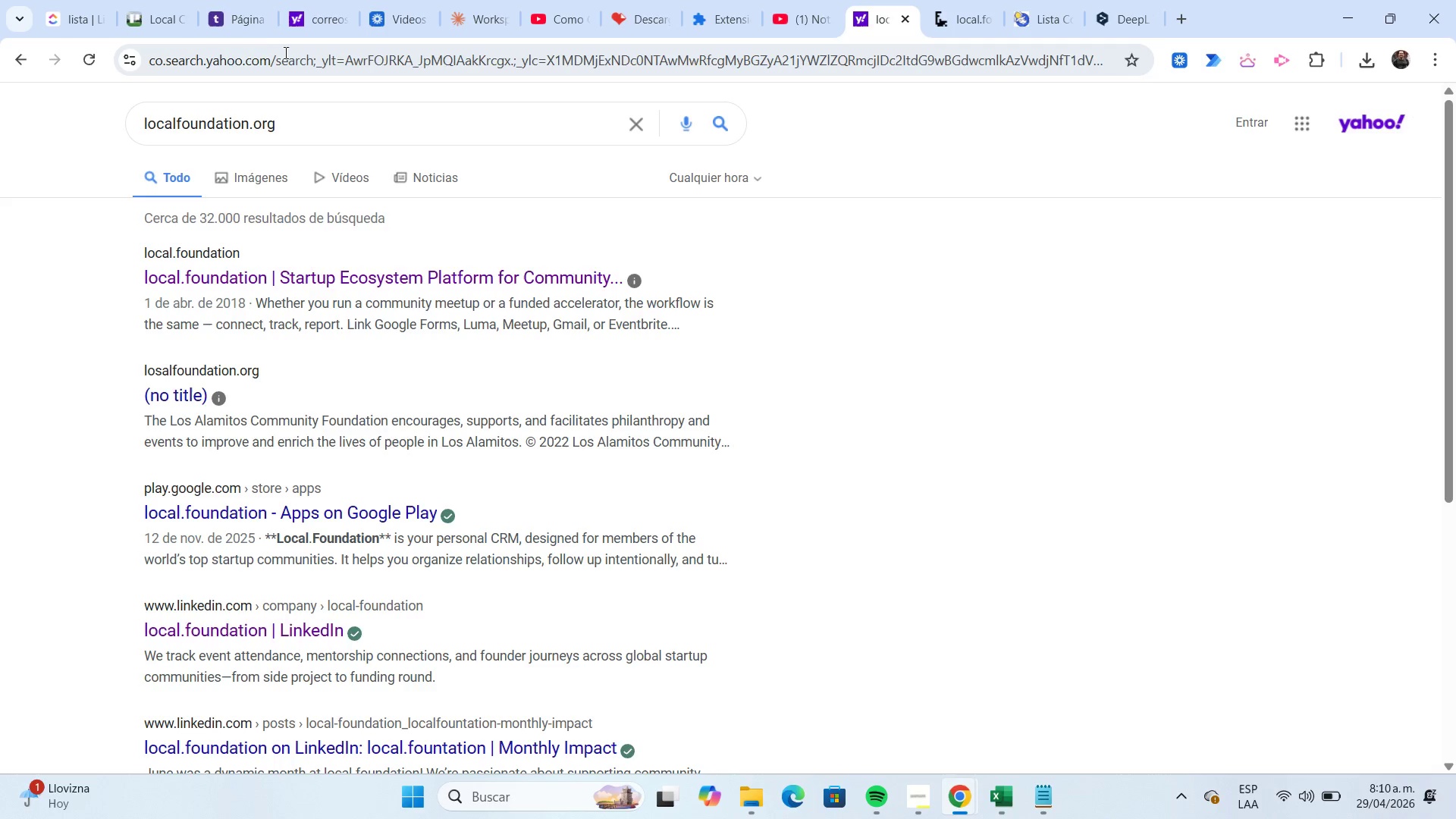 
left_click([1085, 140])
 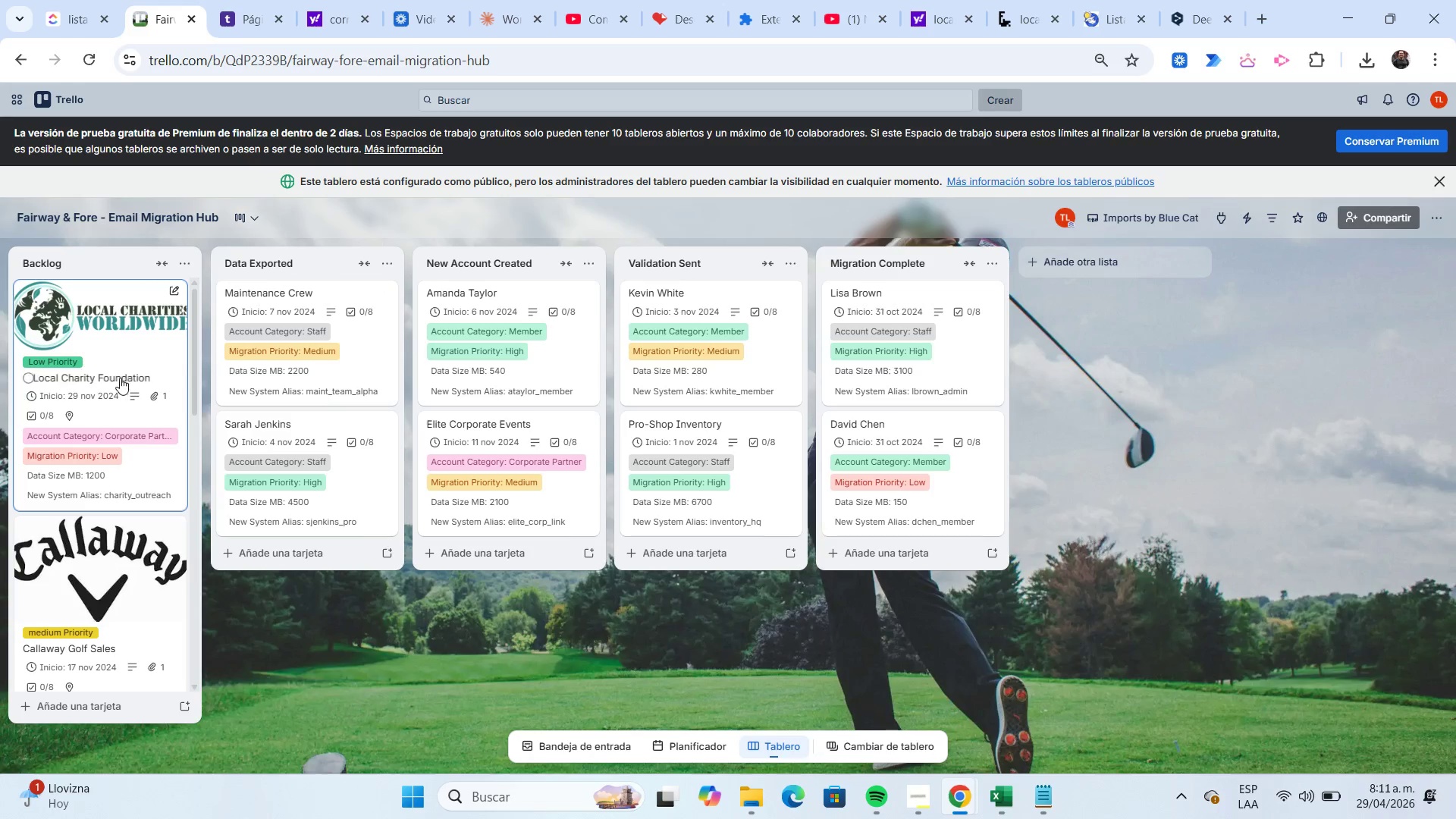 
scroll: coordinate [115, 371], scroll_direction: down, amount: 2.0
 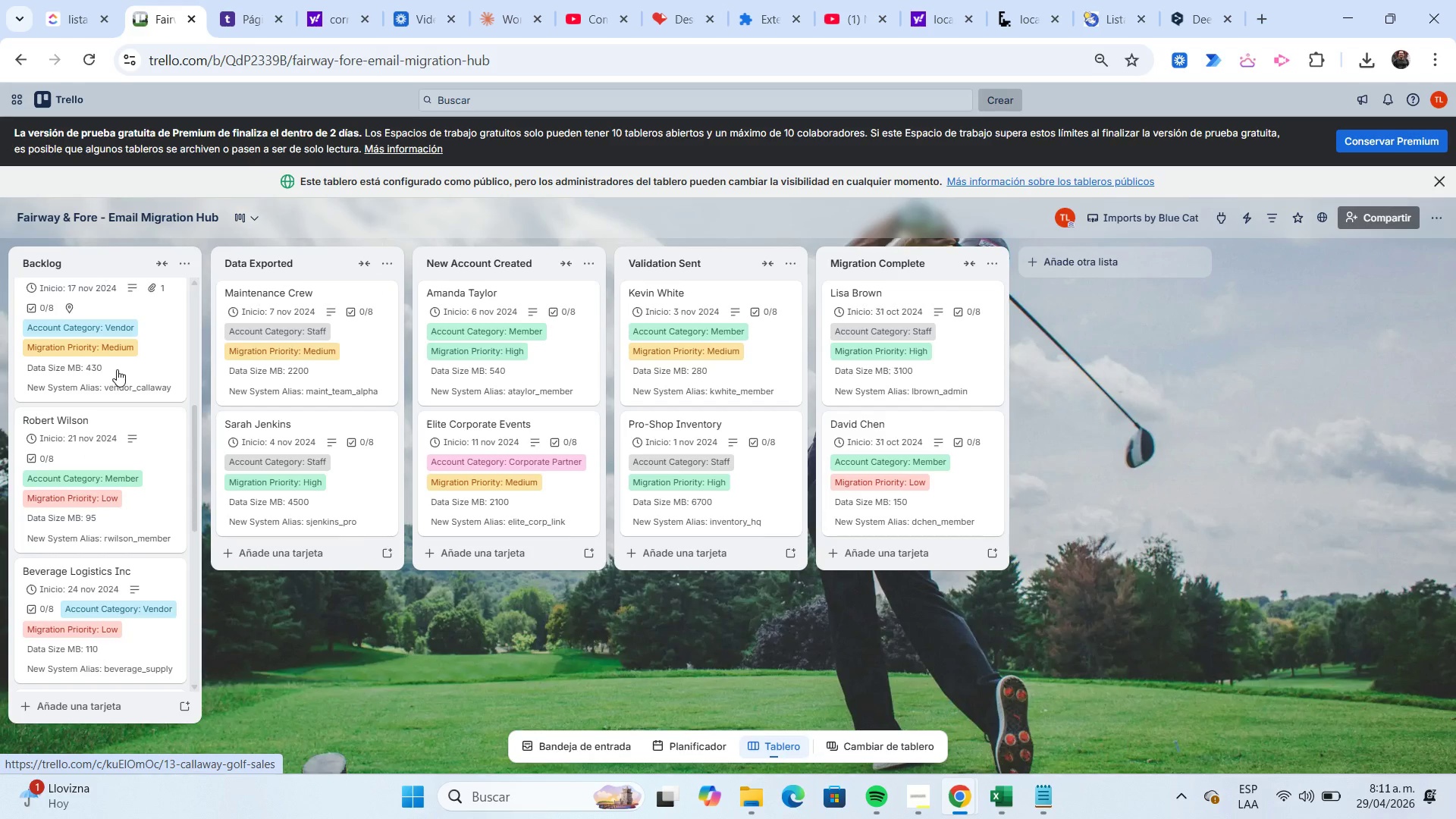 
mouse_move([150, 453])
 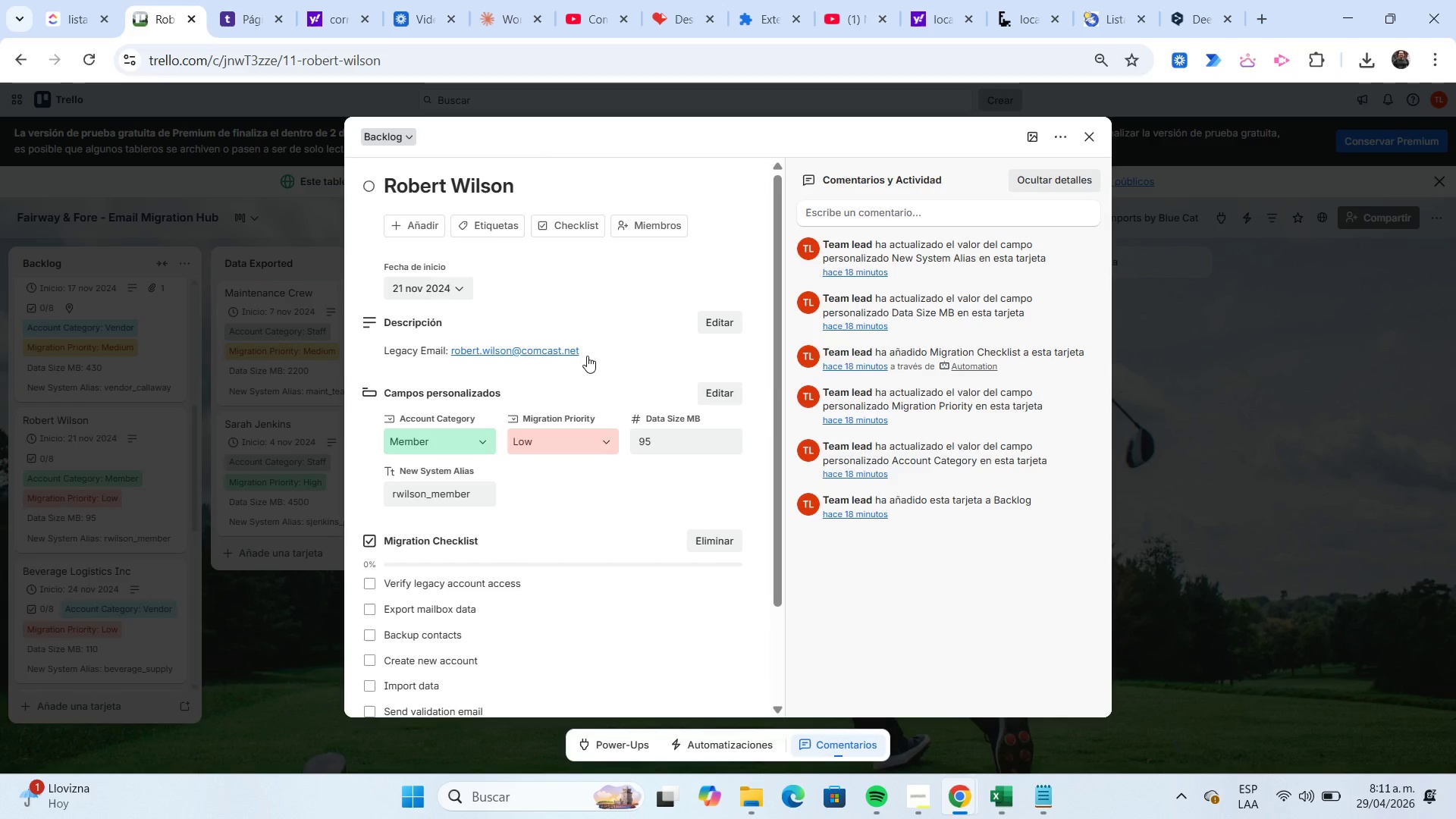 
left_click_drag(start_coordinate=[587, 355], to_coordinate=[453, 357])
 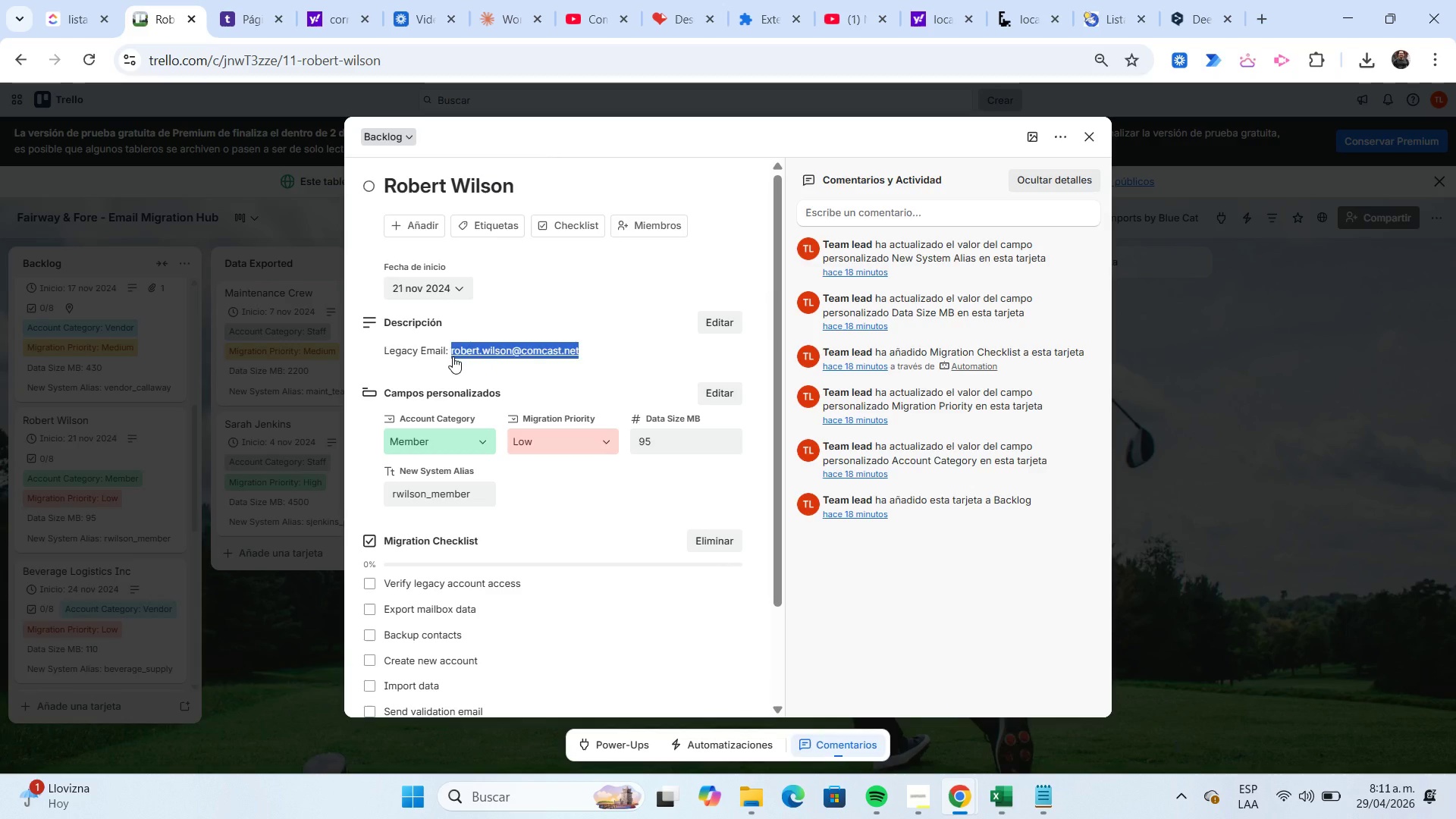 
key(Control+C)
 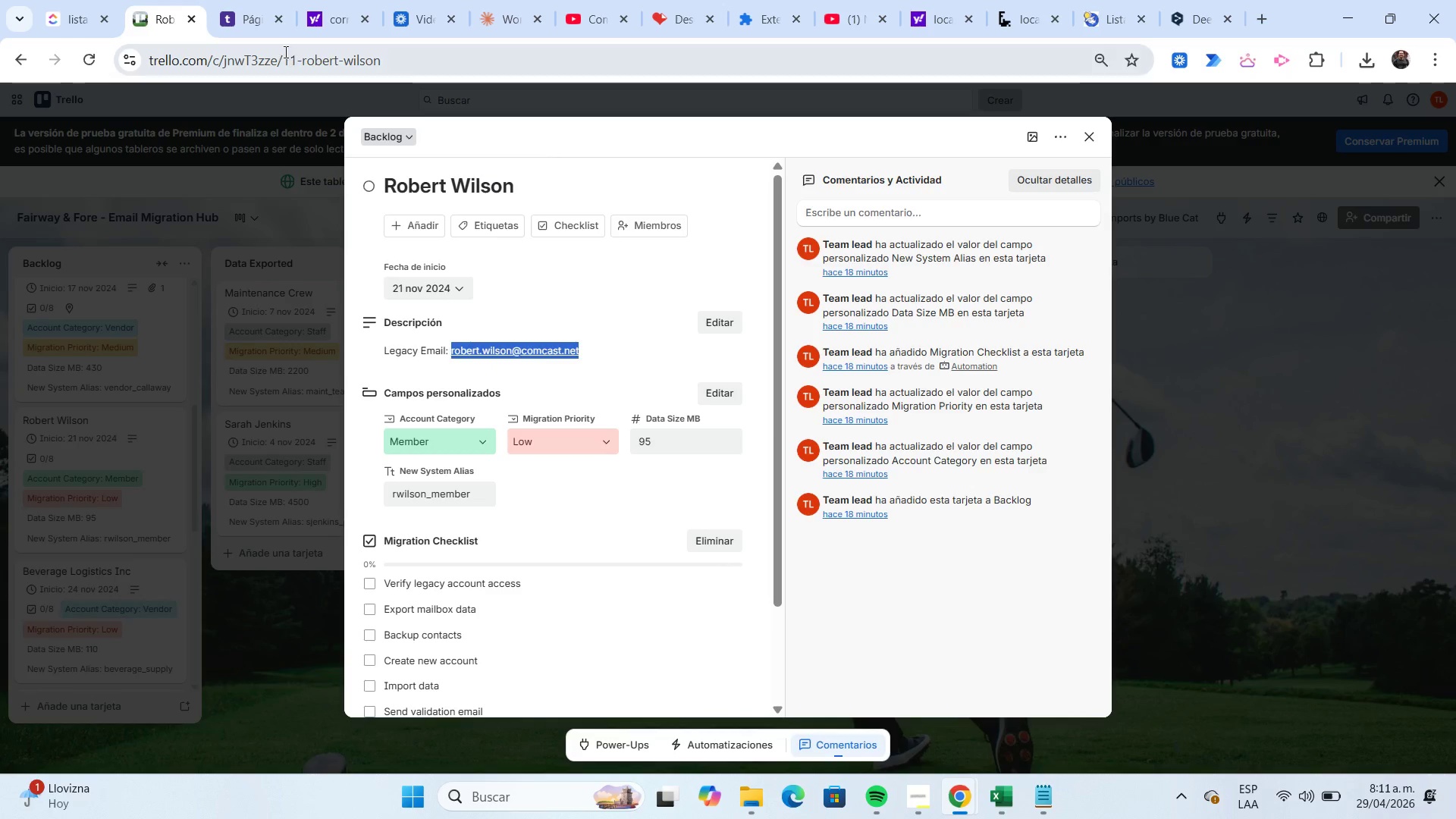 
left_click([261, 35])
 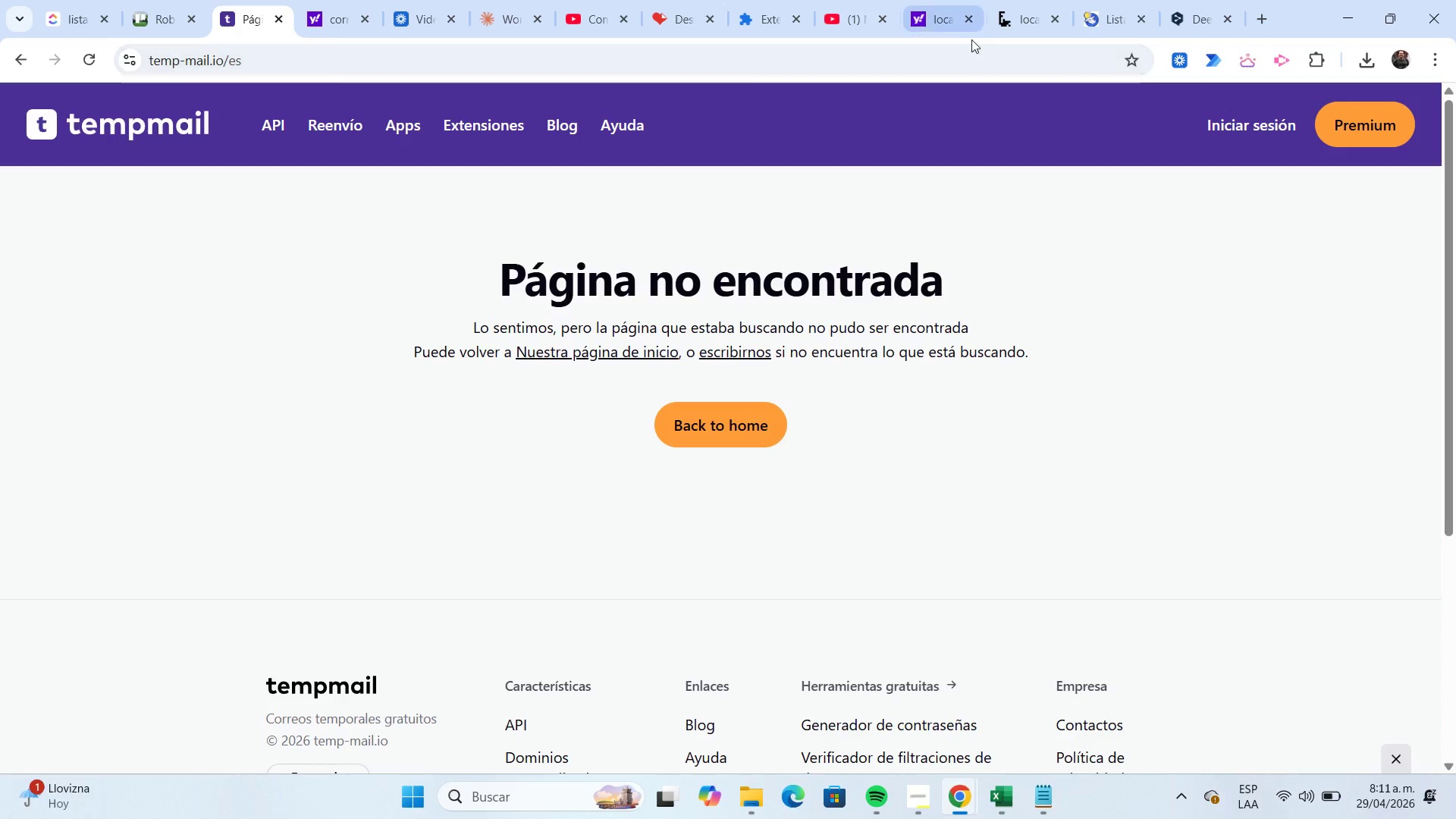 
left_click([1005, 27])
 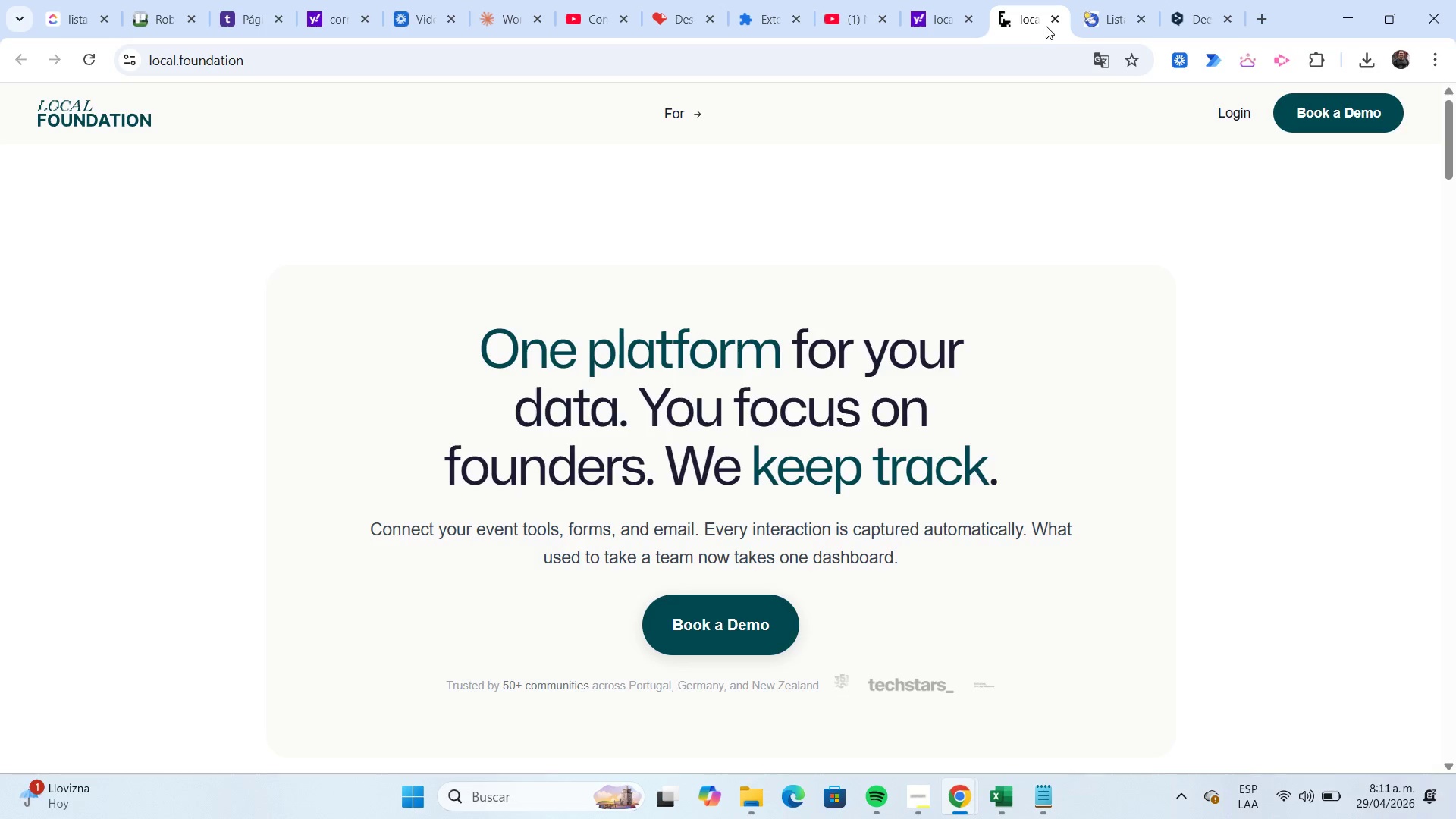 
left_click([1051, 26])
 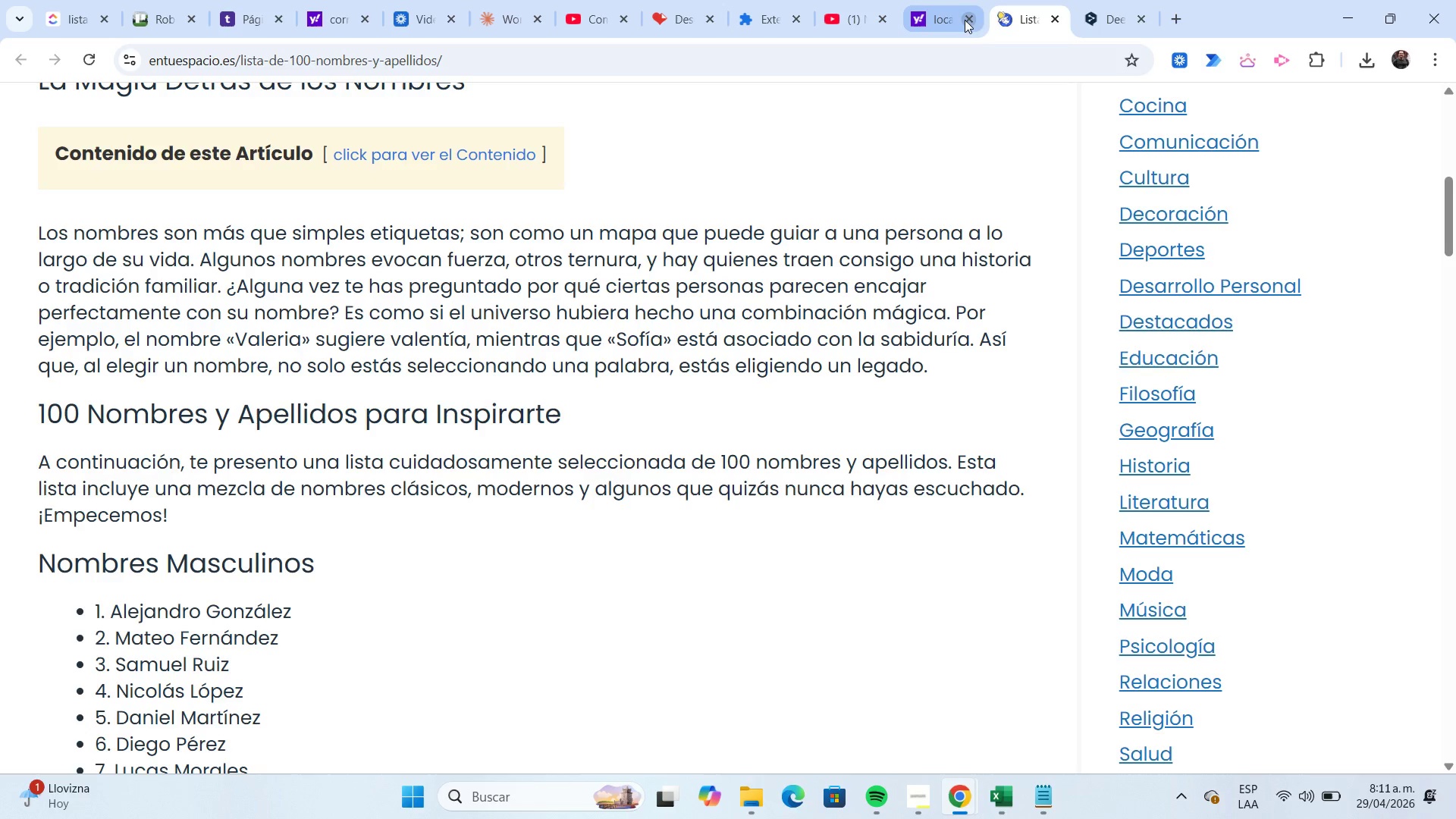 
left_click([948, 20])
 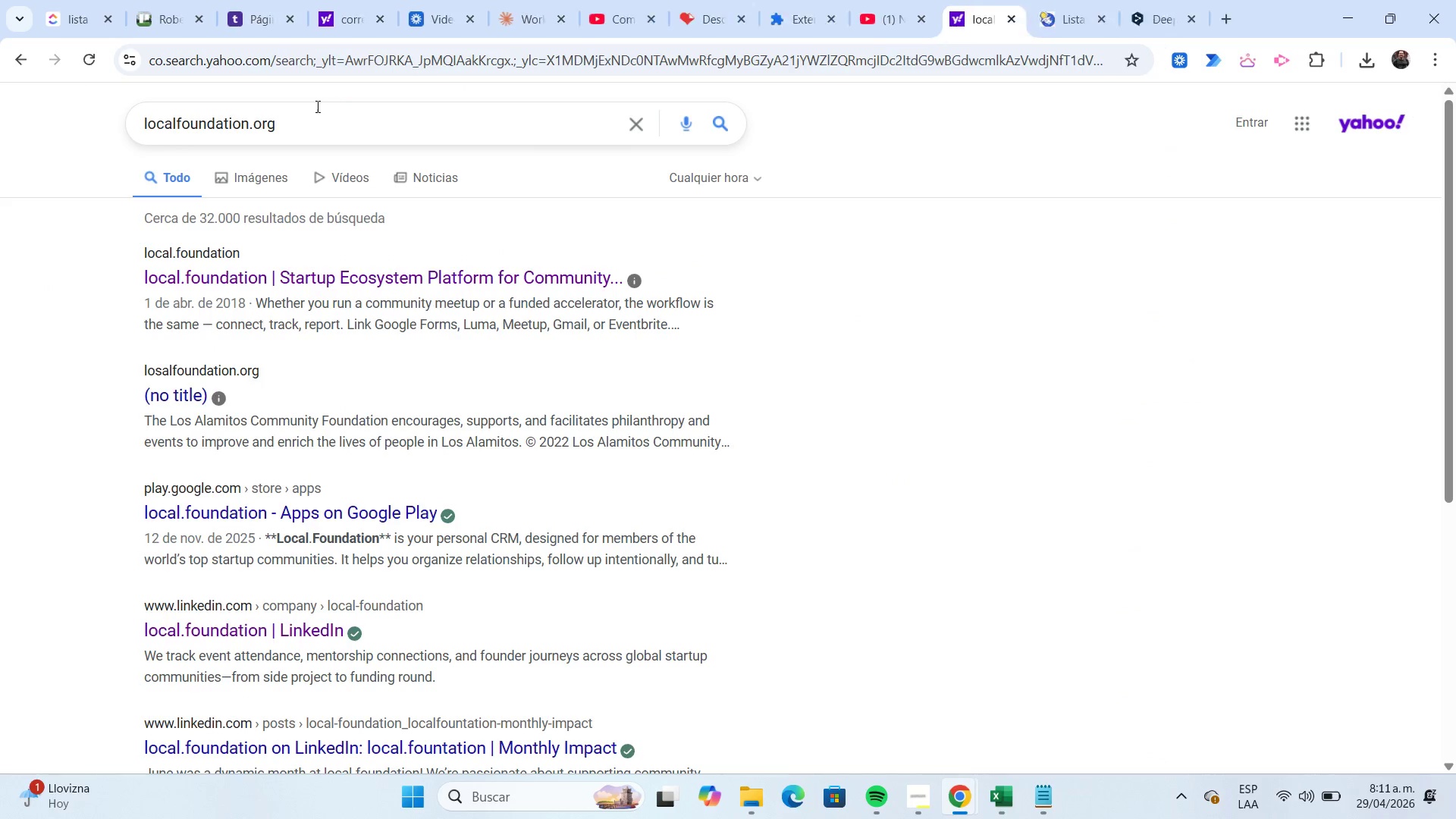 
left_click_drag(start_coordinate=[306, 103], to_coordinate=[78, 147])
 